 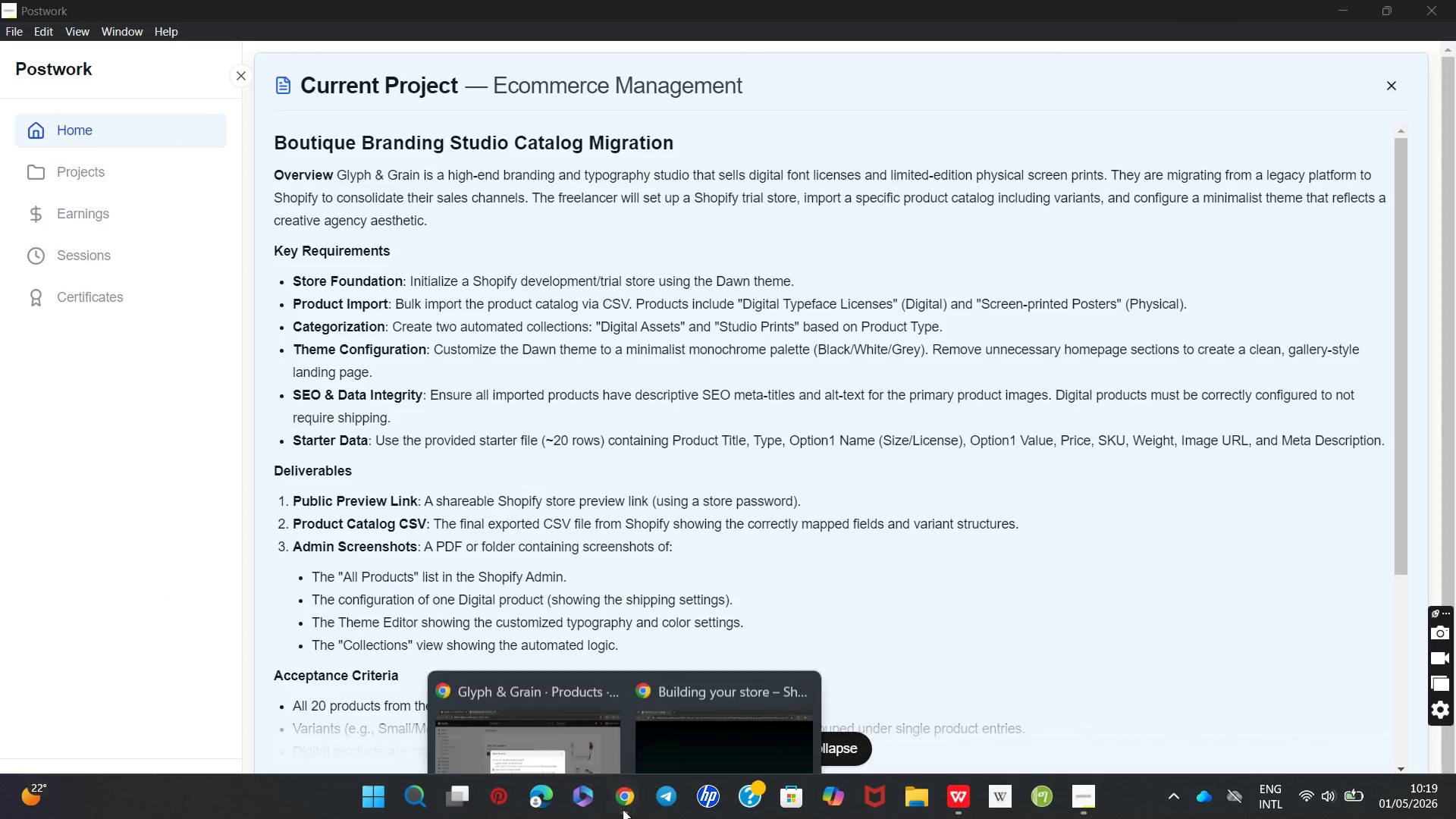 
left_click([556, 725])
 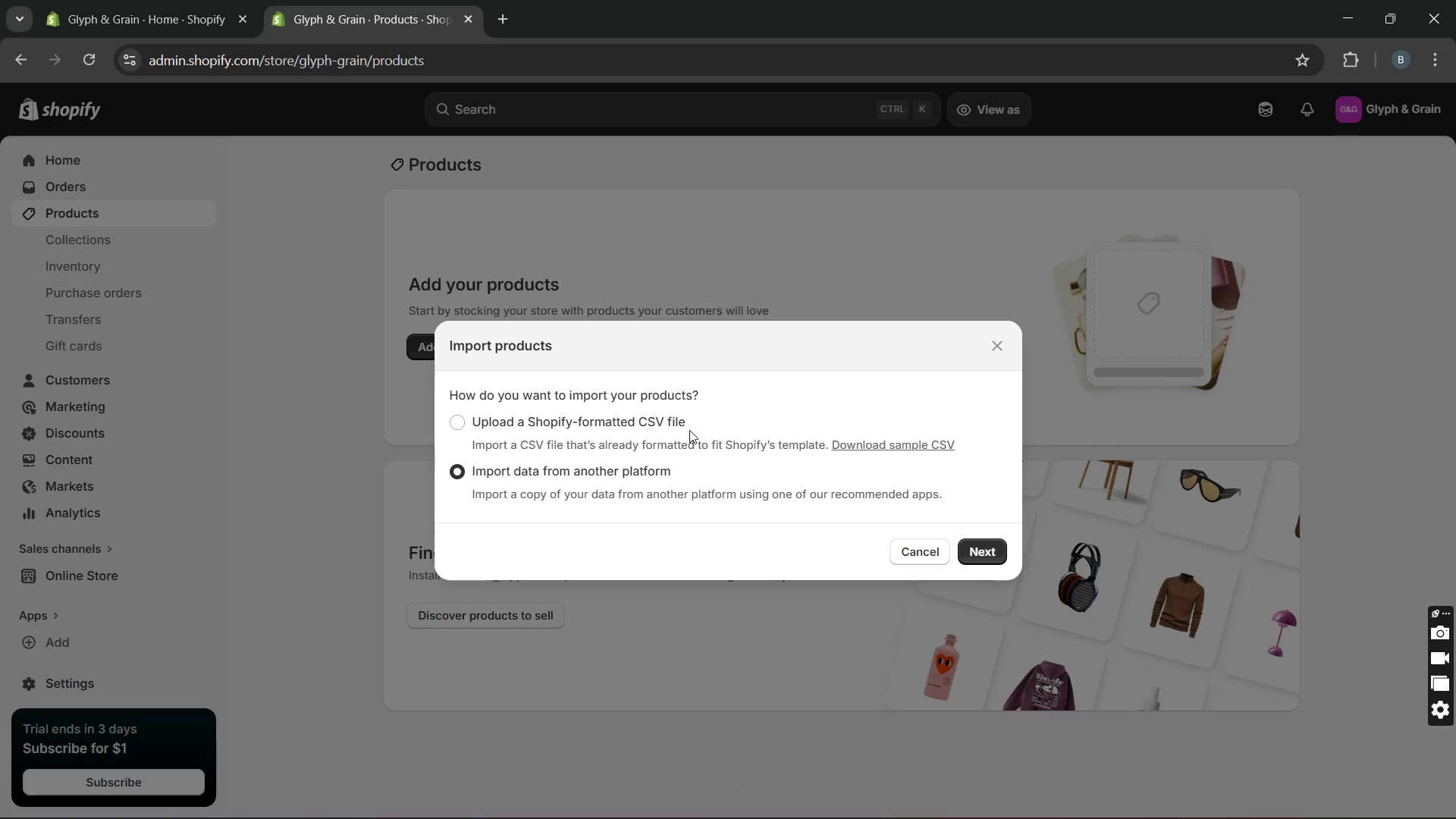 
left_click([681, 428])
 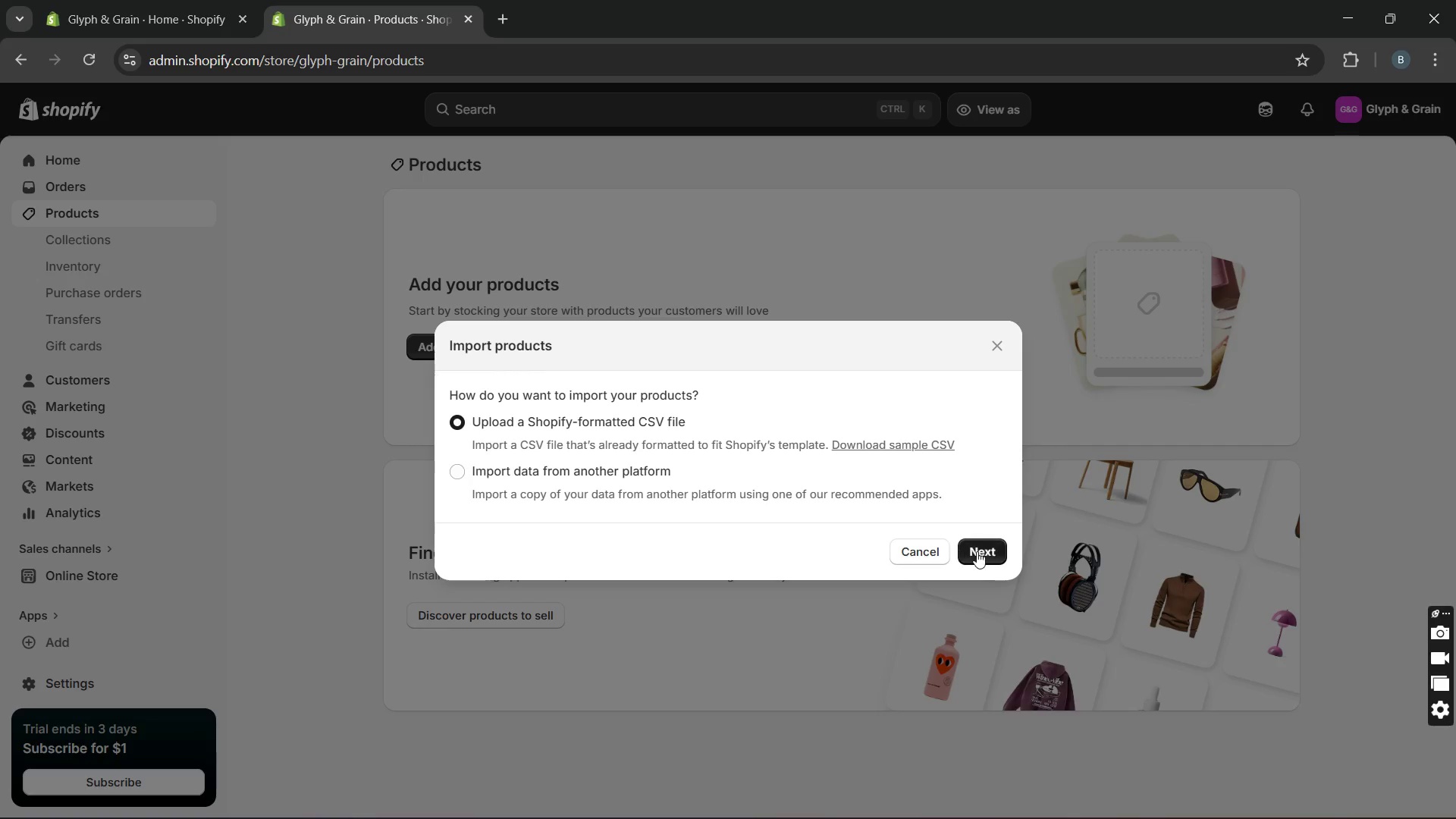 
left_click([977, 551])
 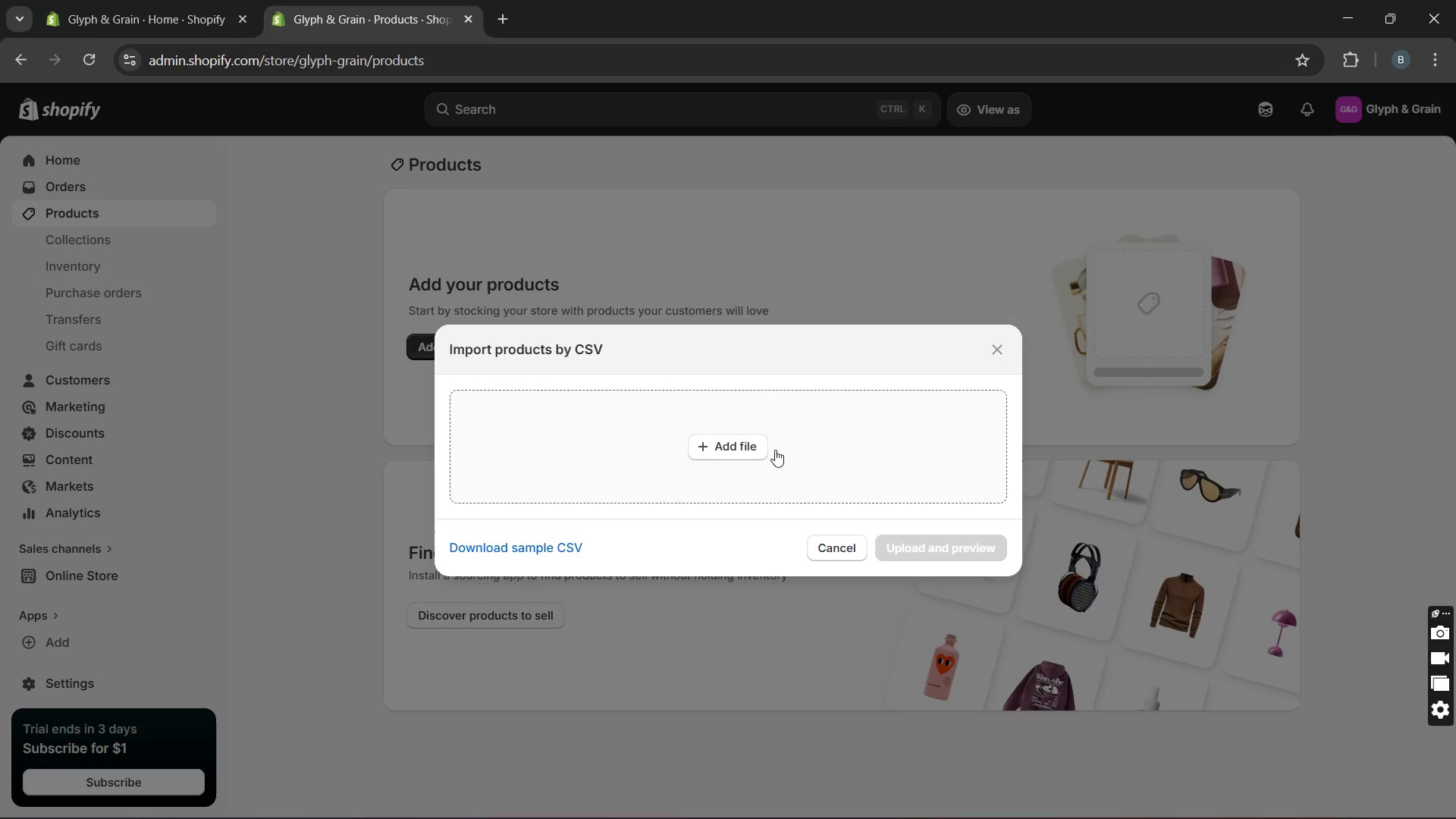 
left_click([743, 445])
 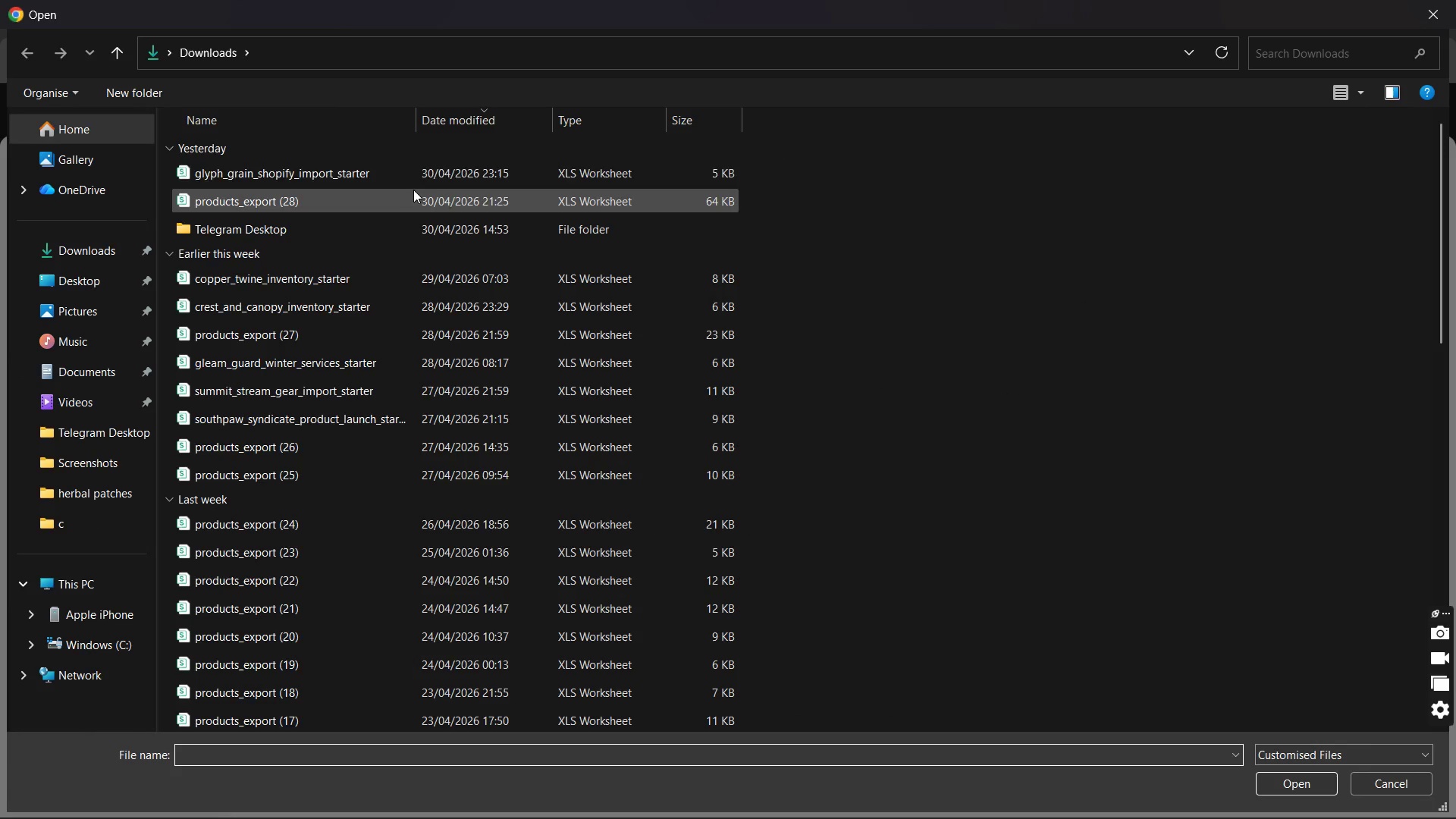 
double_click([413, 180])
 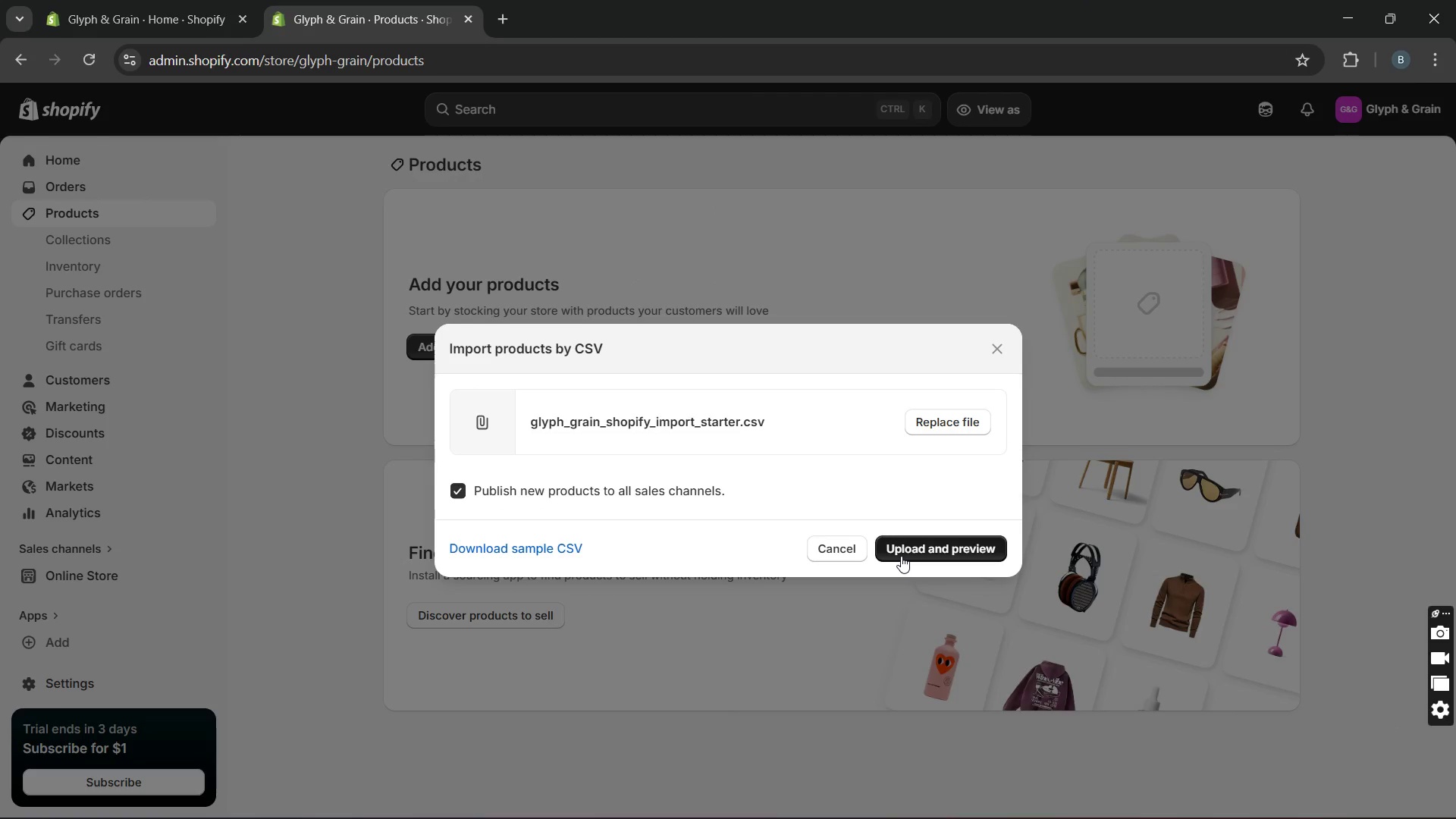 
left_click([901, 556])
 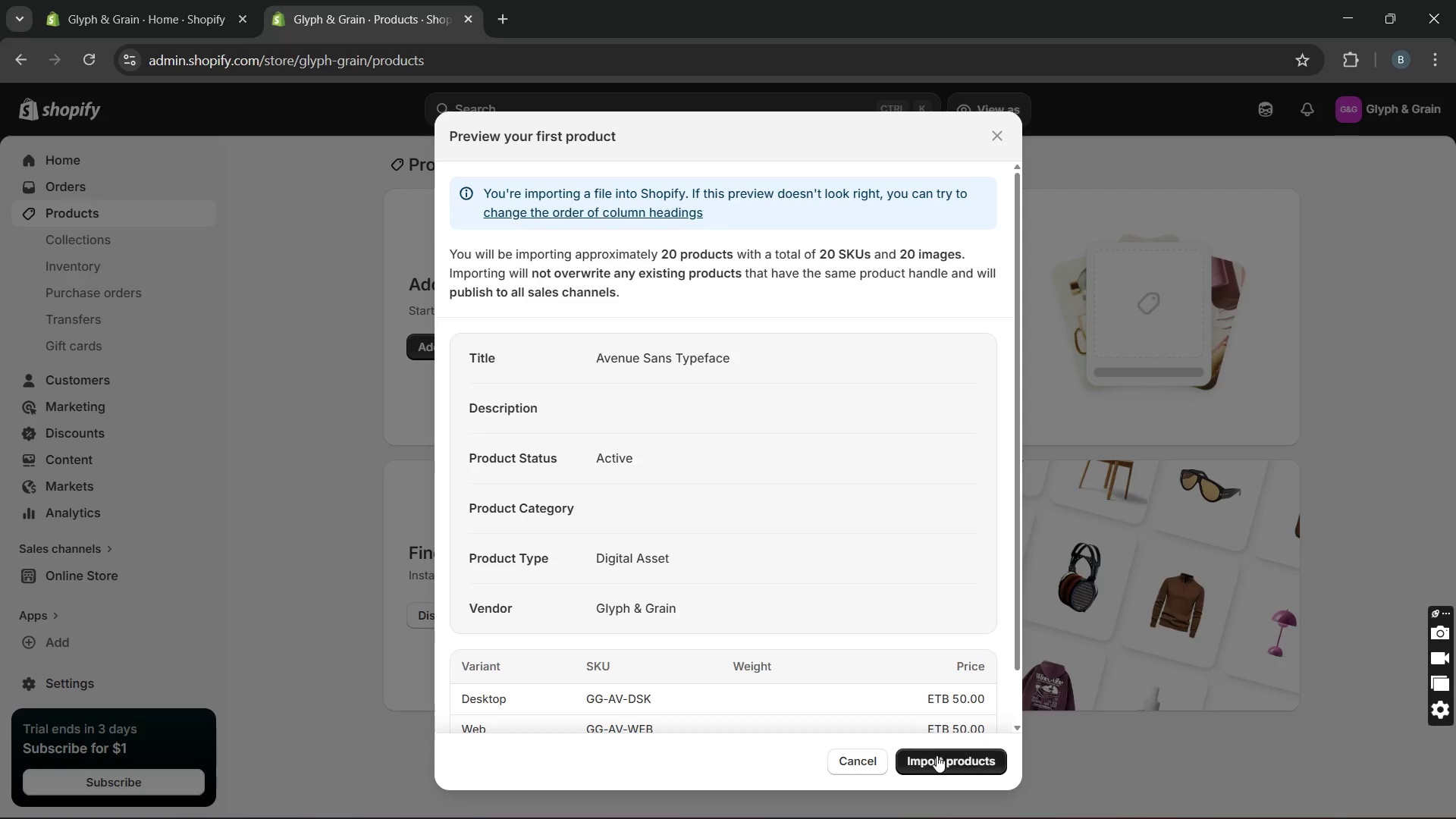 
wait(7.01)
 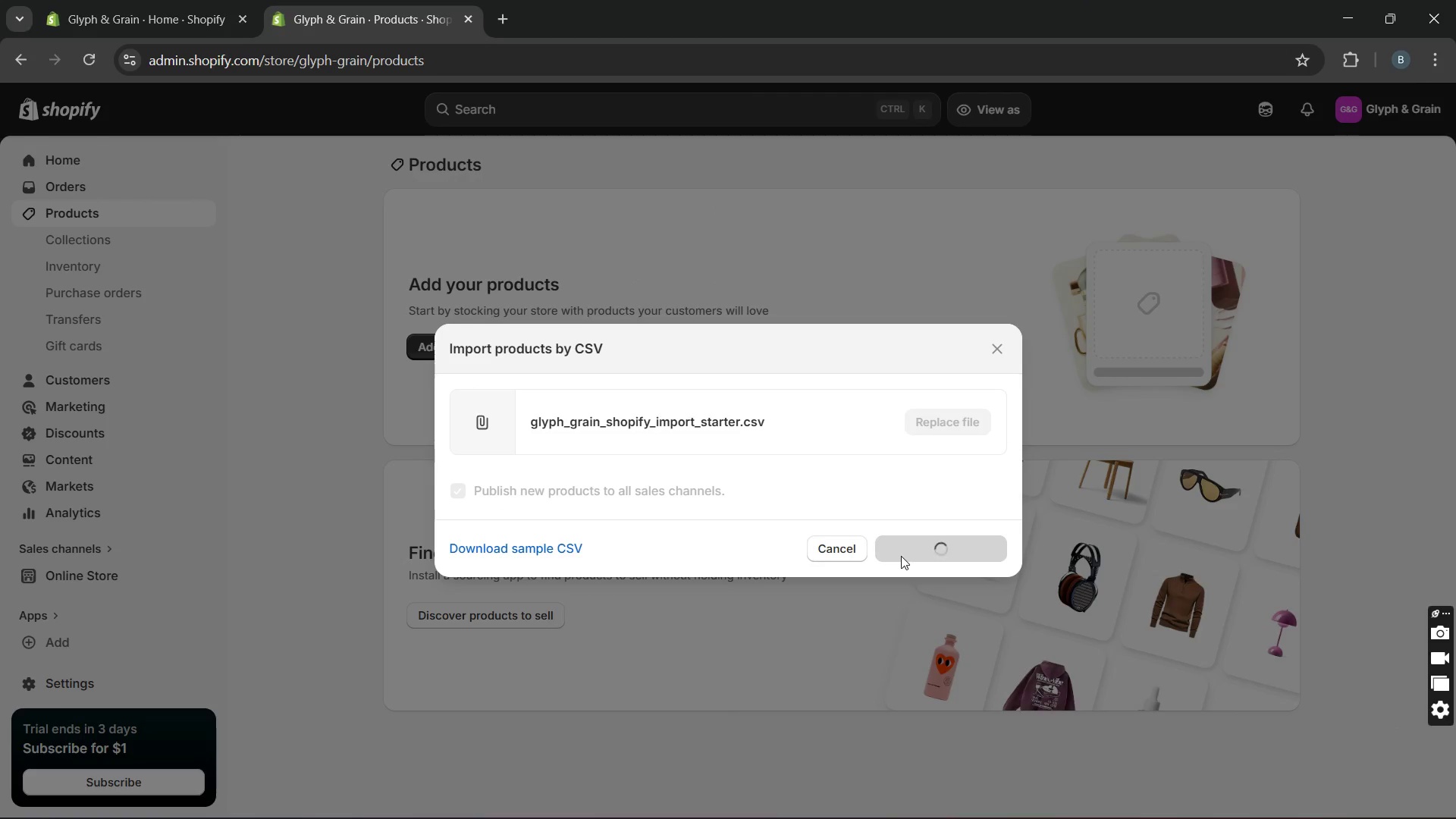 
left_click([937, 758])
 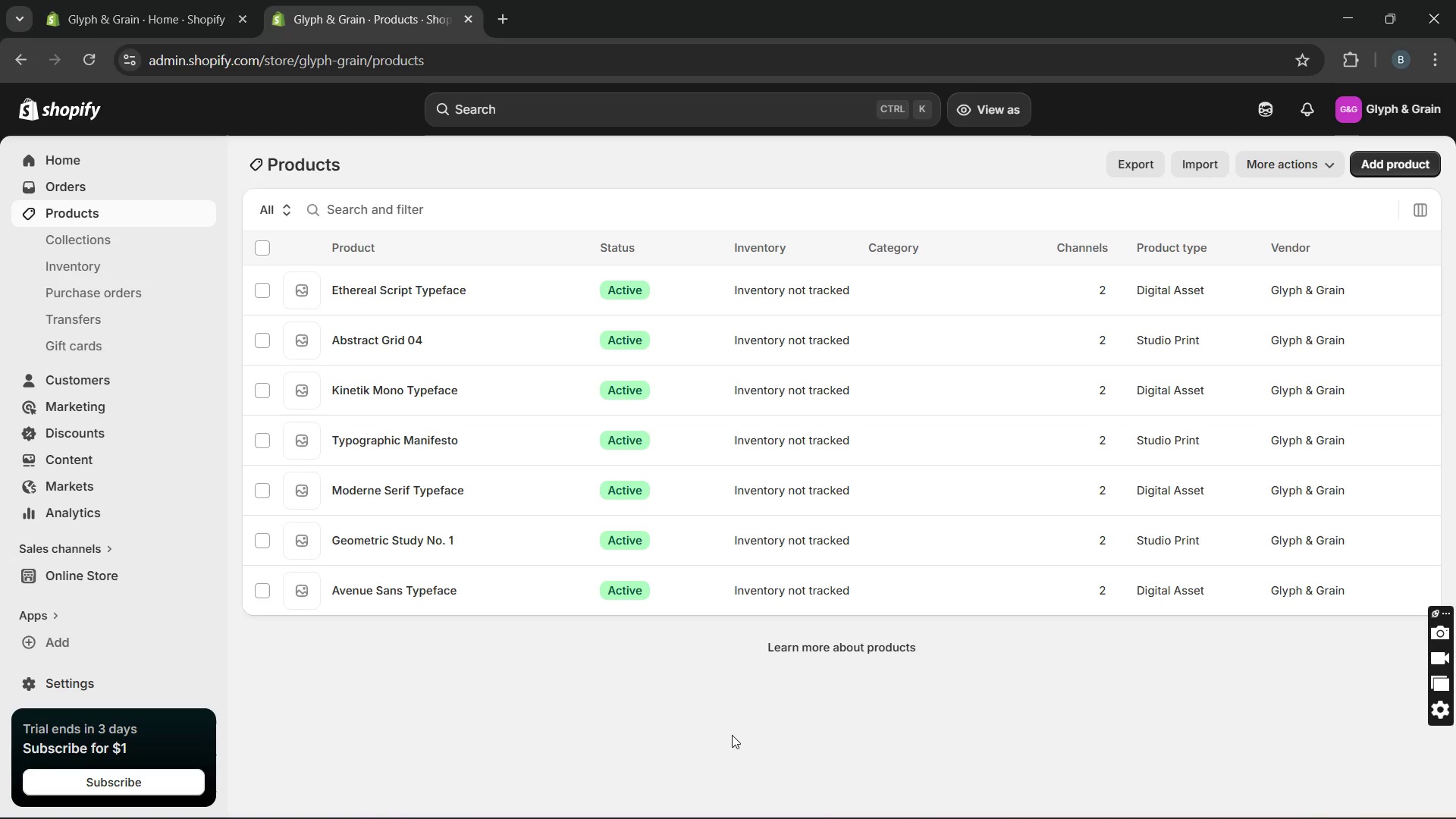 
wait(30.53)
 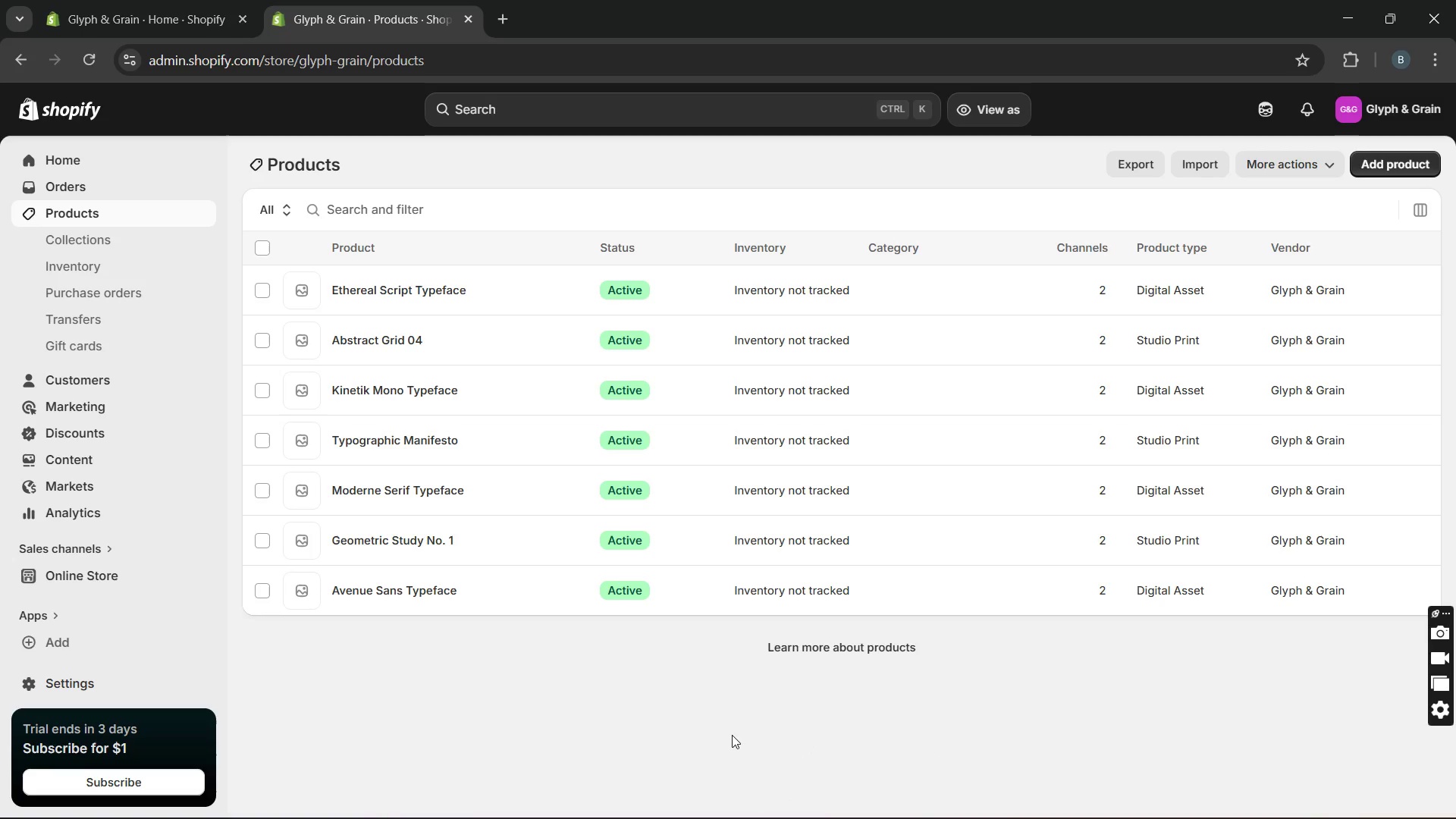 
left_click([394, 296])
 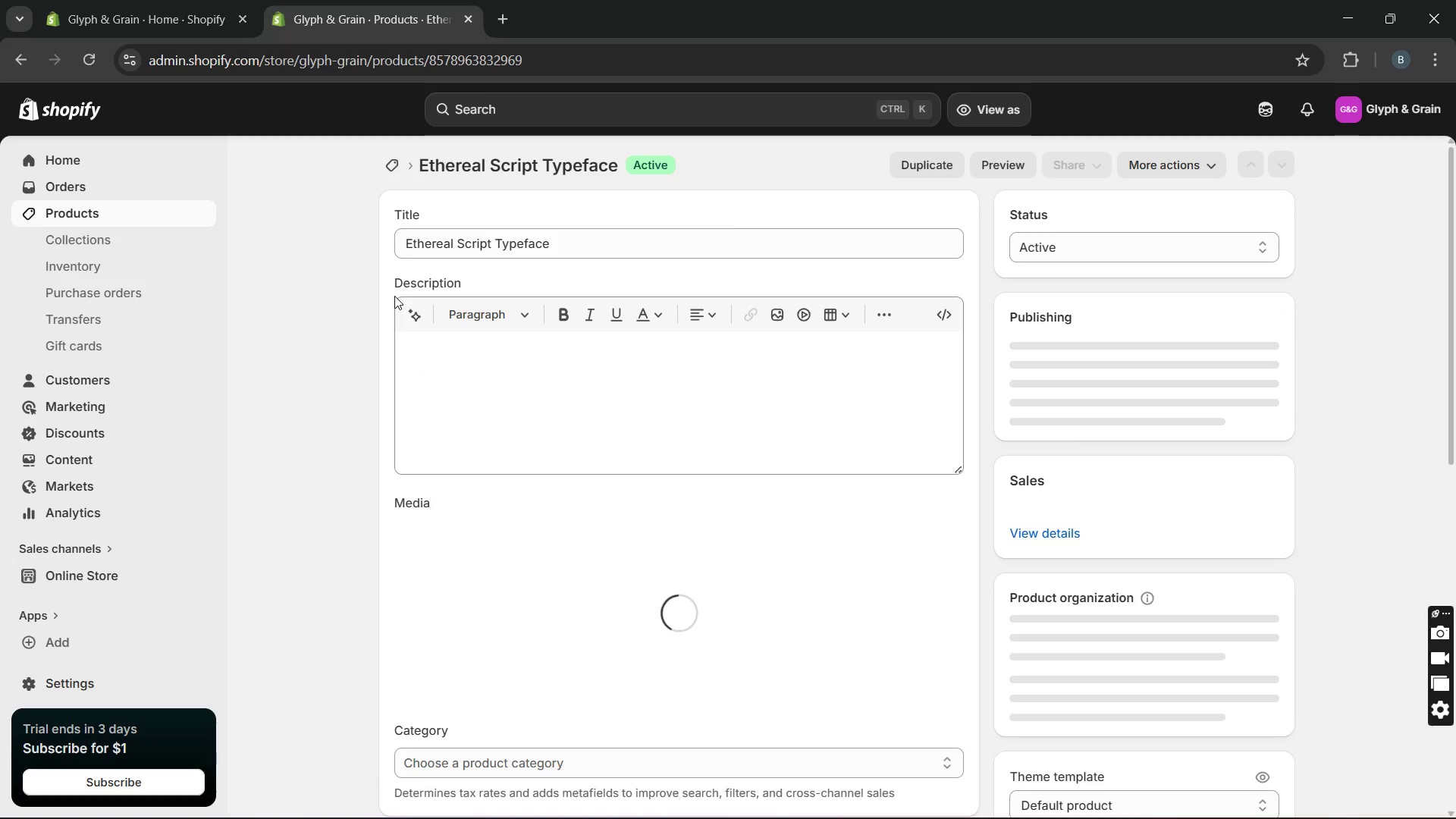 
left_click([452, 383])
 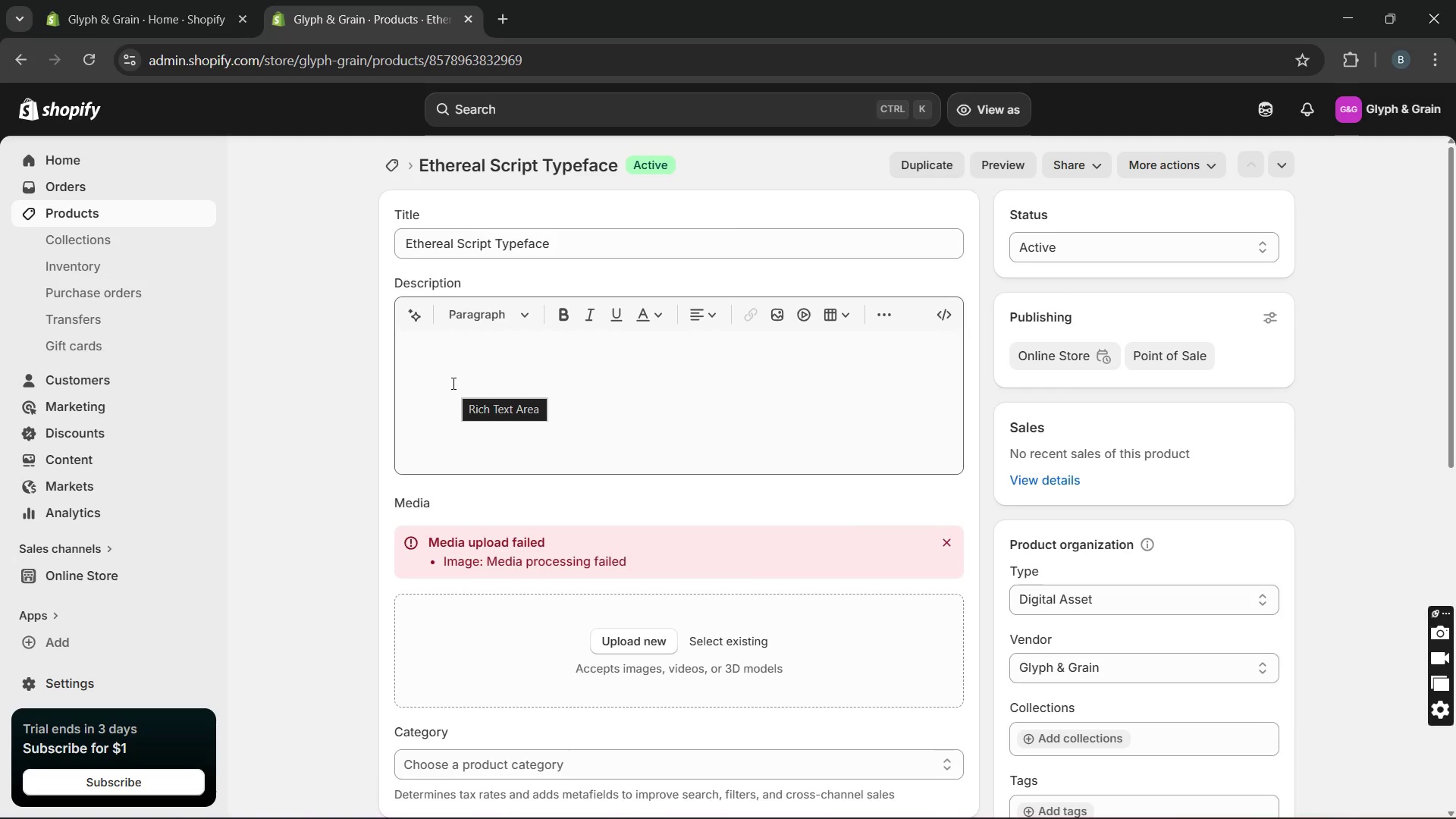 
key(CapsLock)
 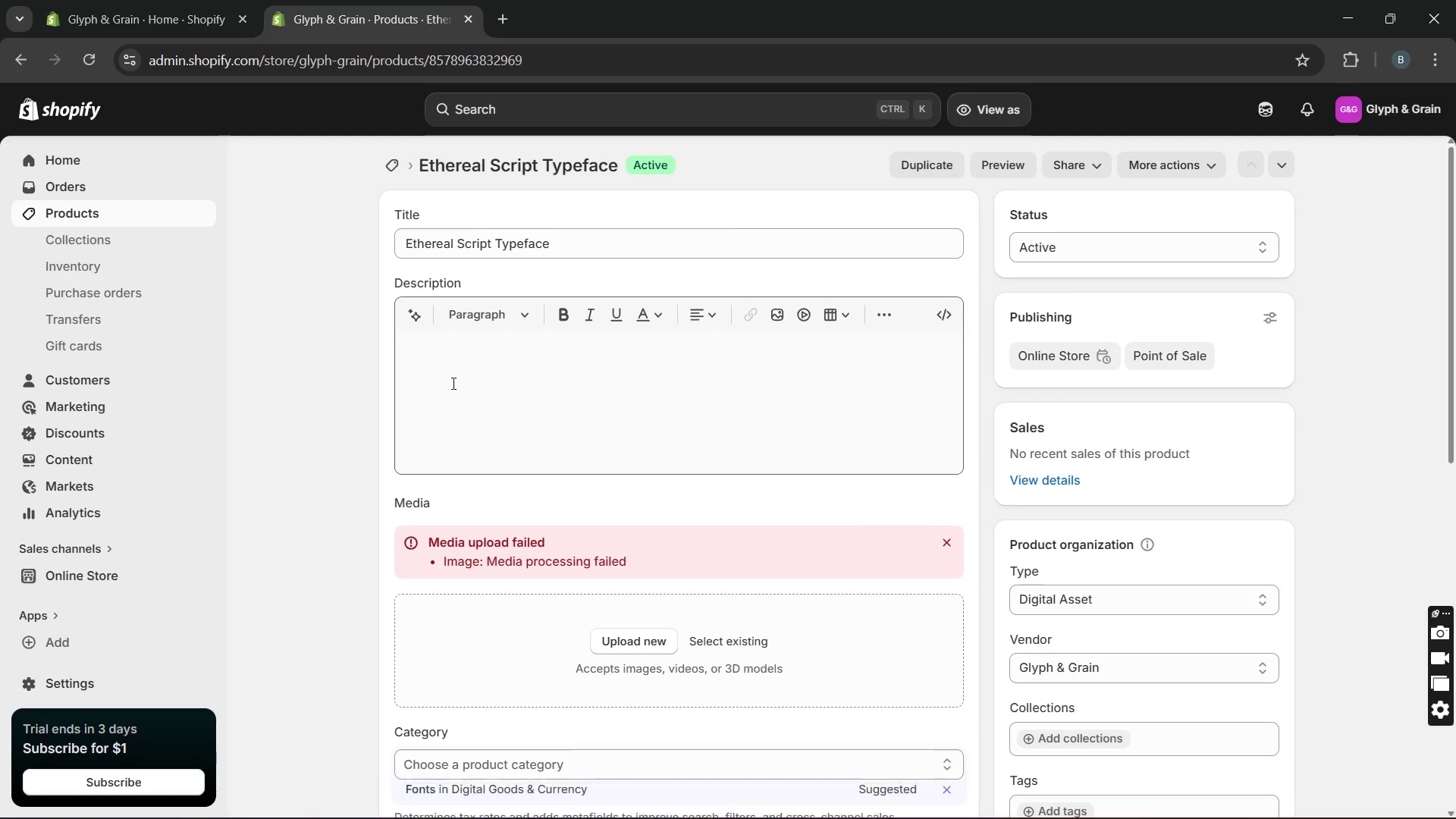 
key(E)
 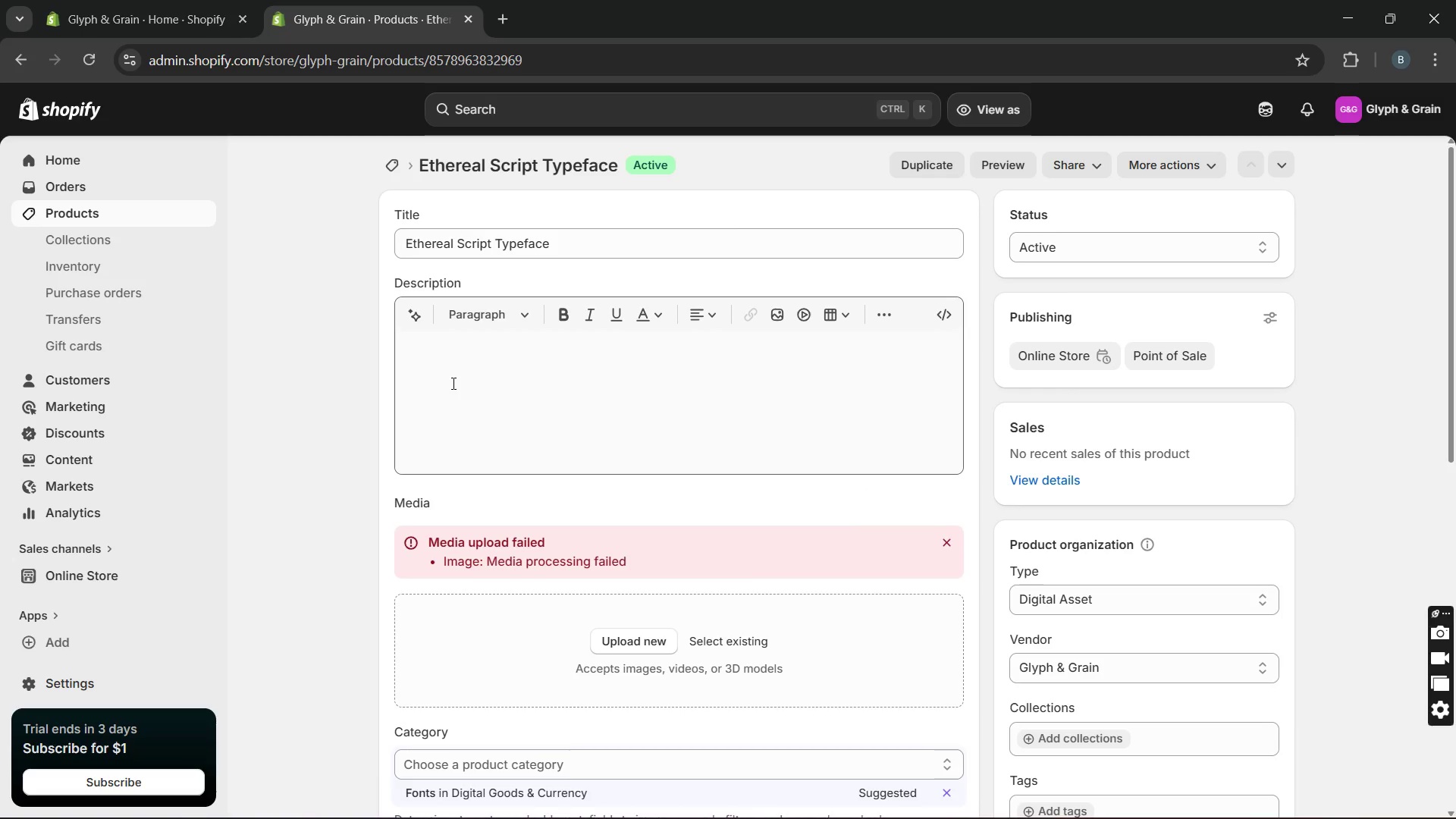 
key(CapsLock)
 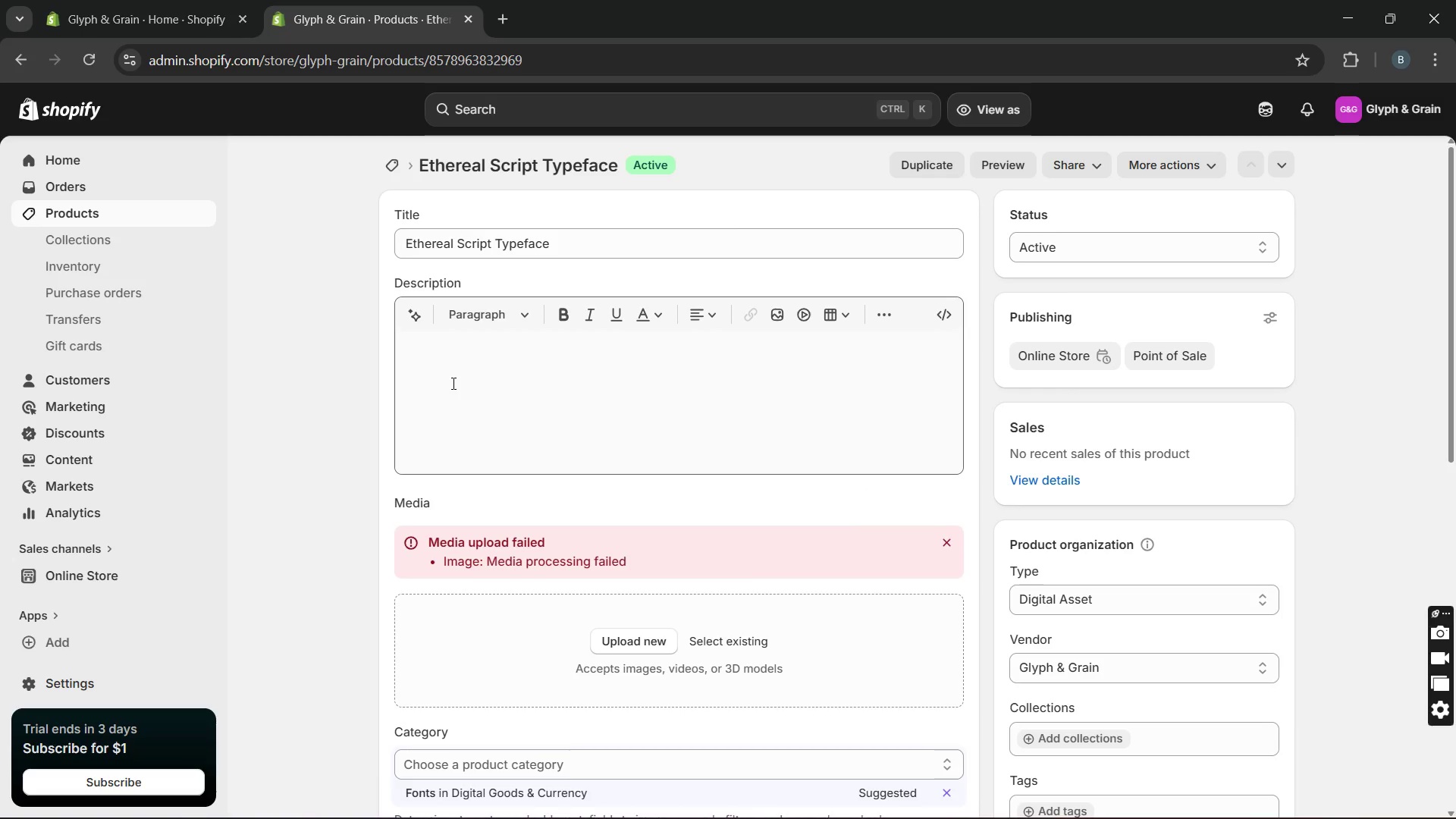 
left_click([452, 383])
 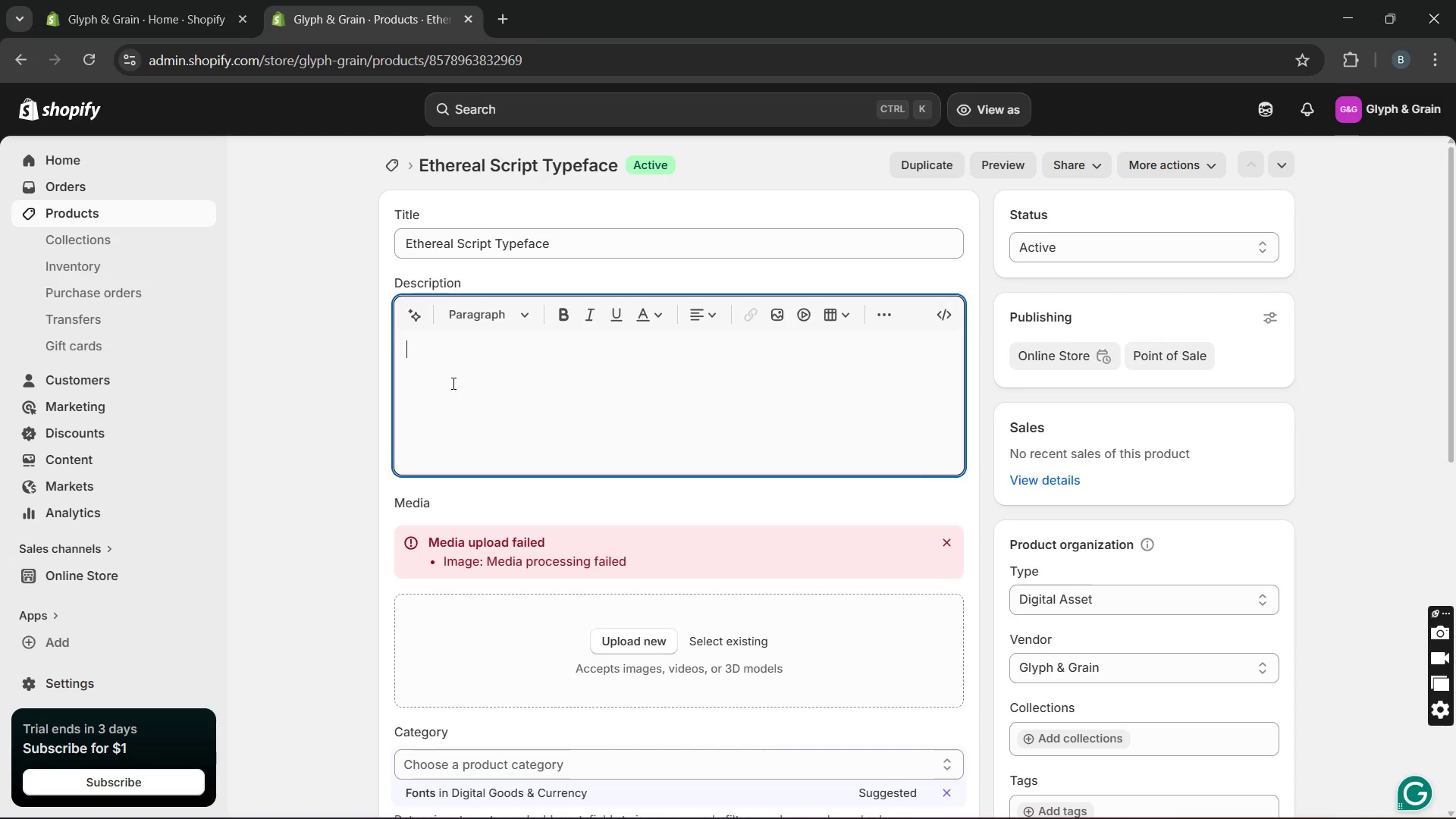 
key(CapsLock)
 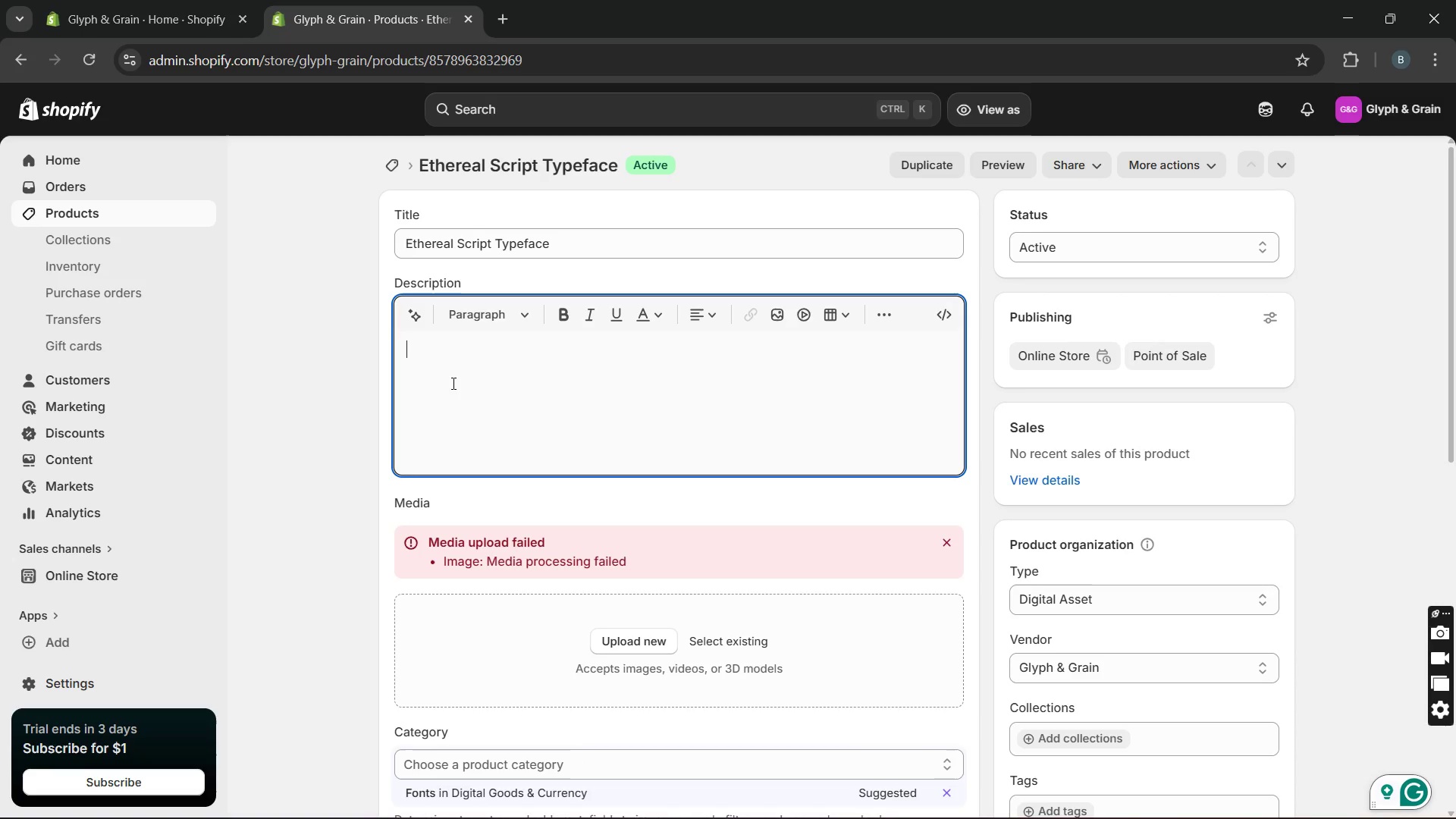 
key(E)
 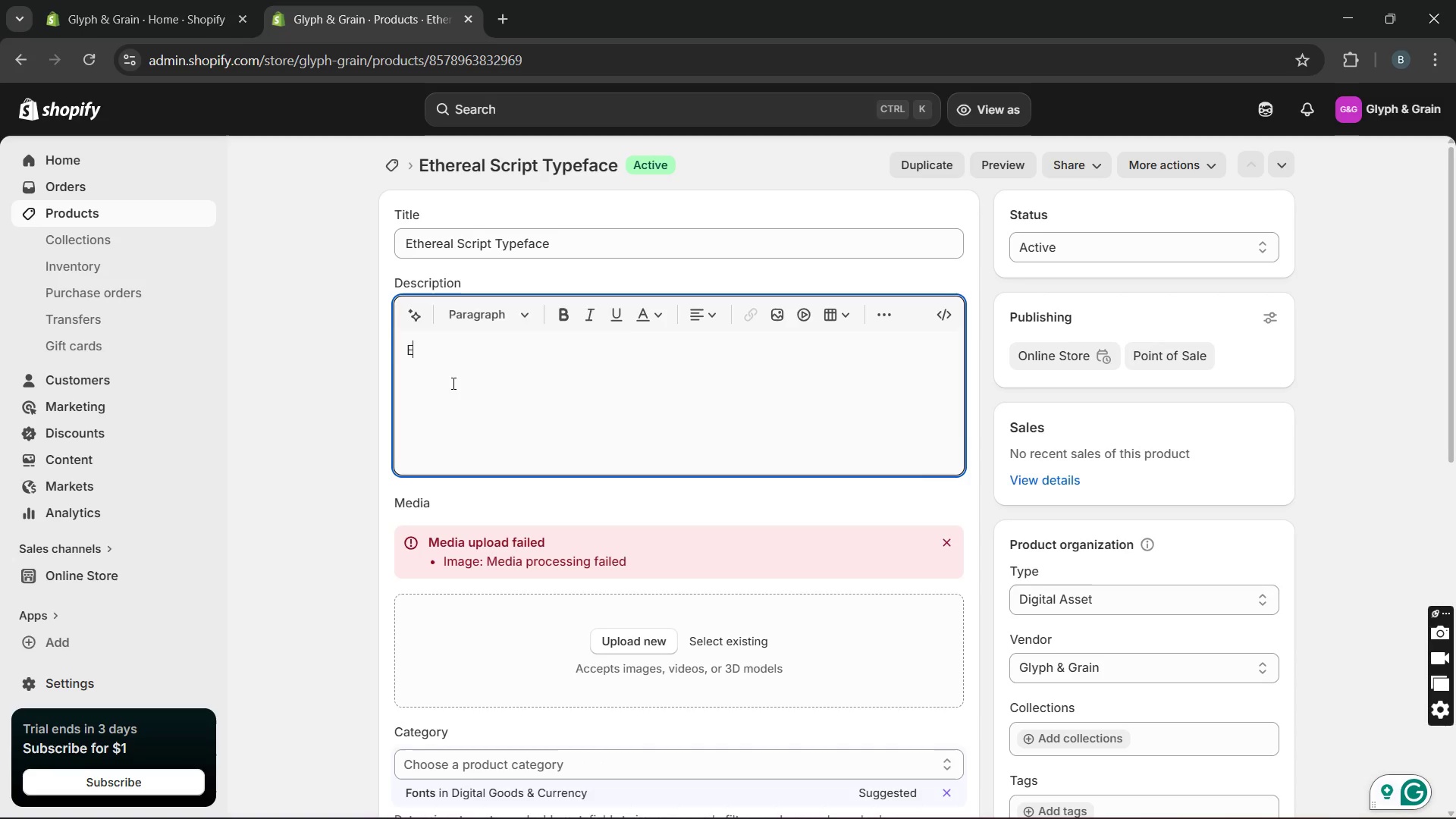 
key(CapsLock)
 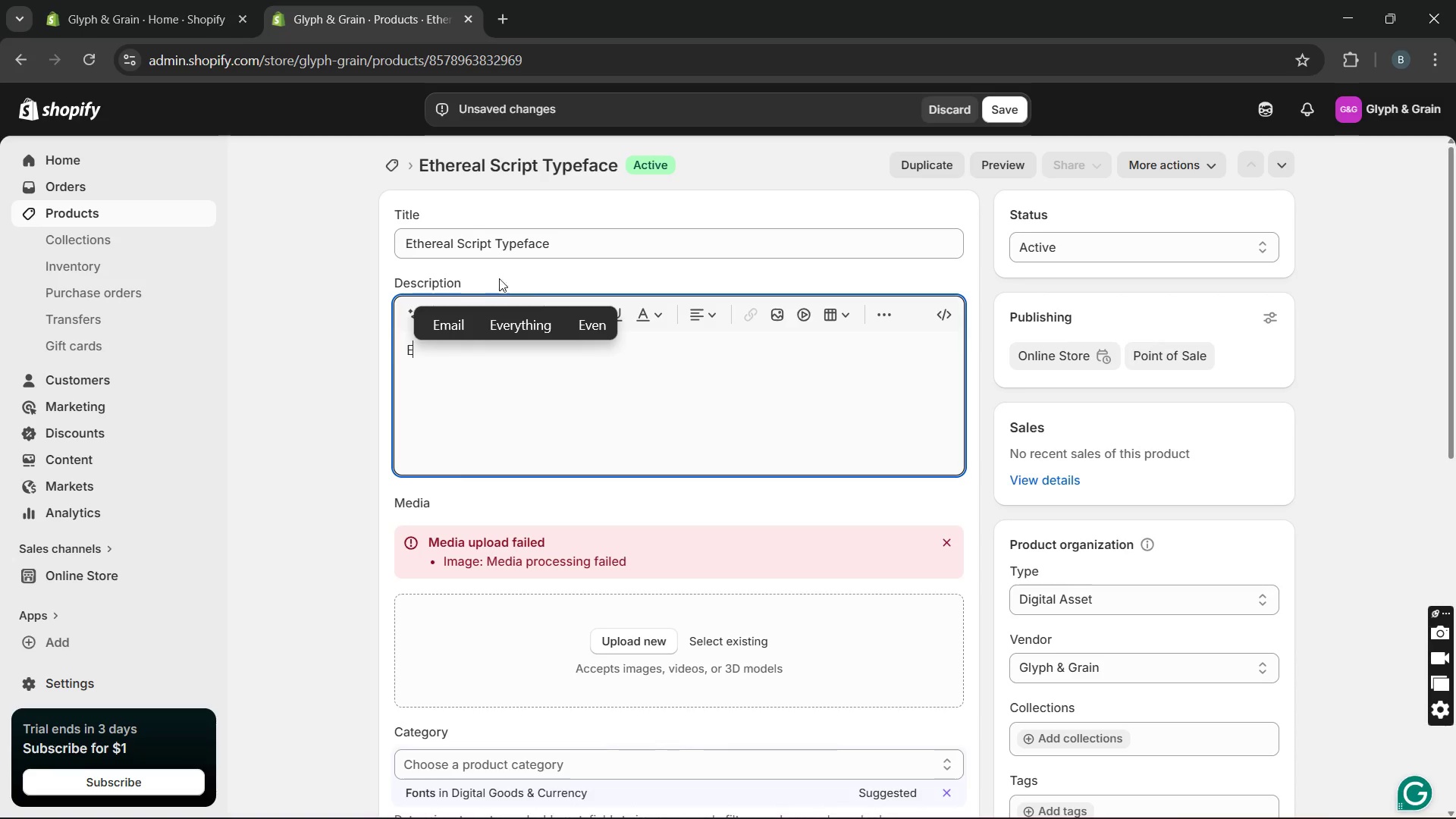 
left_click_drag(start_coordinate=[566, 245], to_coordinate=[413, 238])
 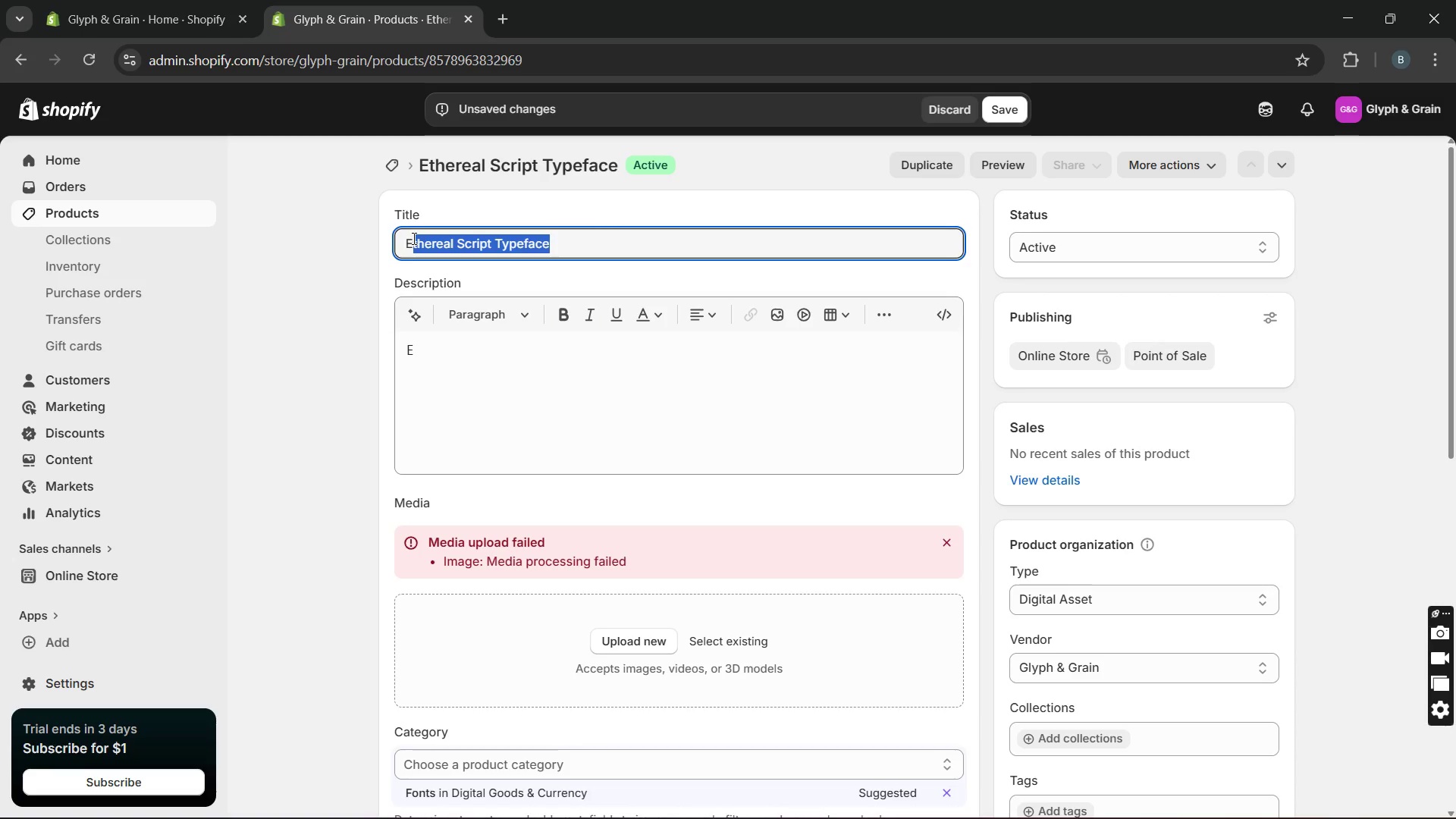 
key(Control+C)
 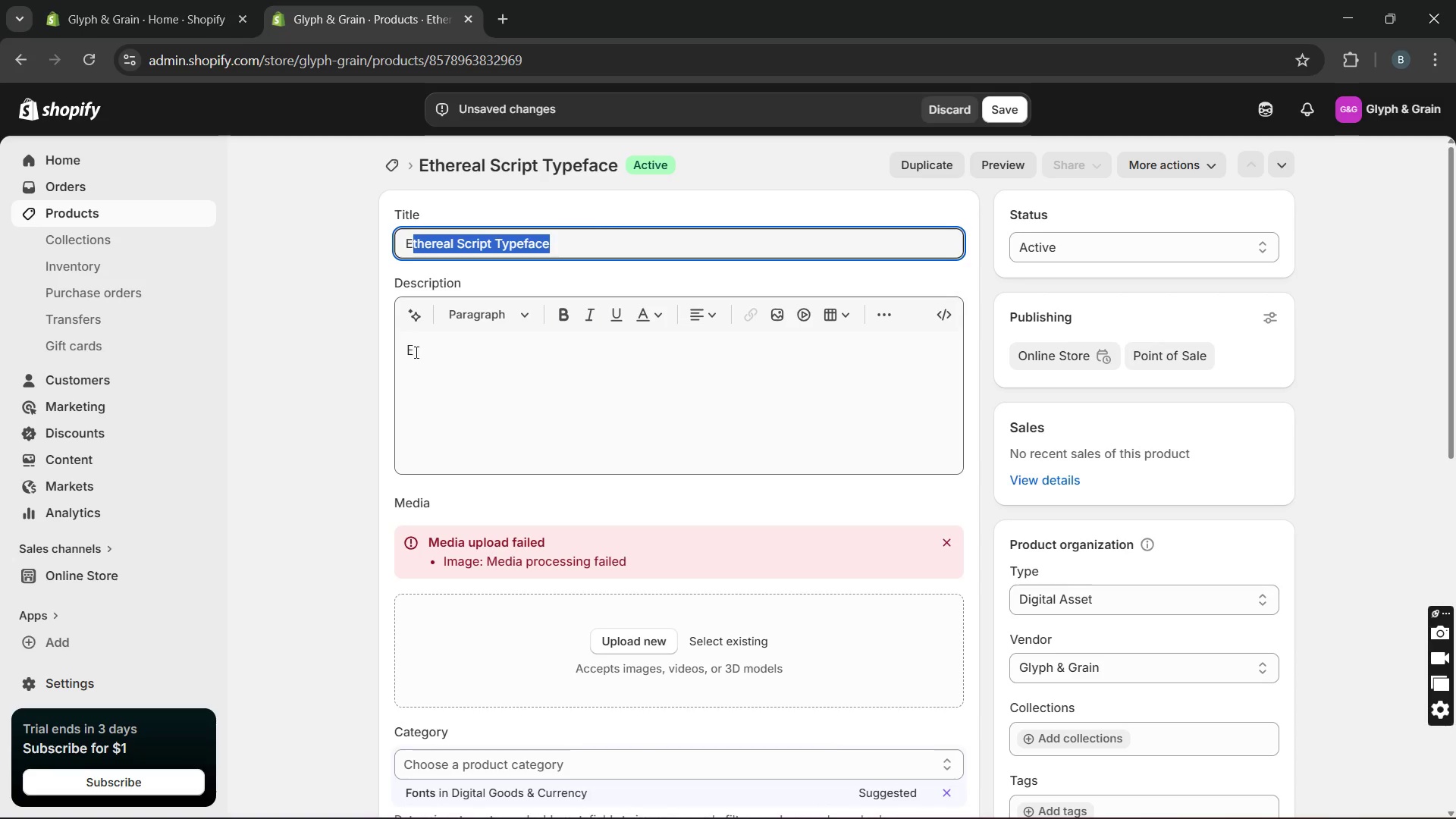 
left_click([415, 352])
 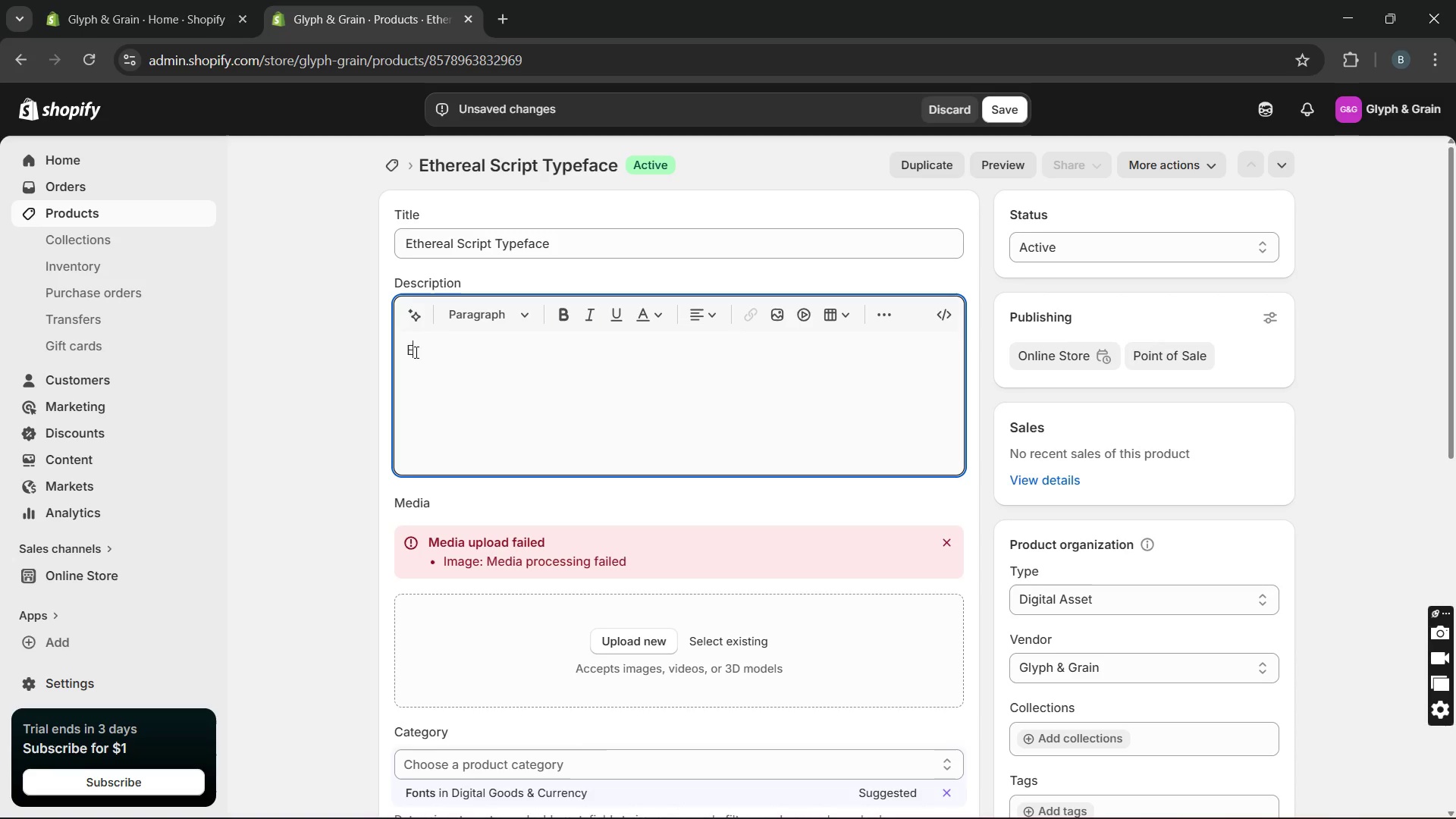 
key(Control+V)
 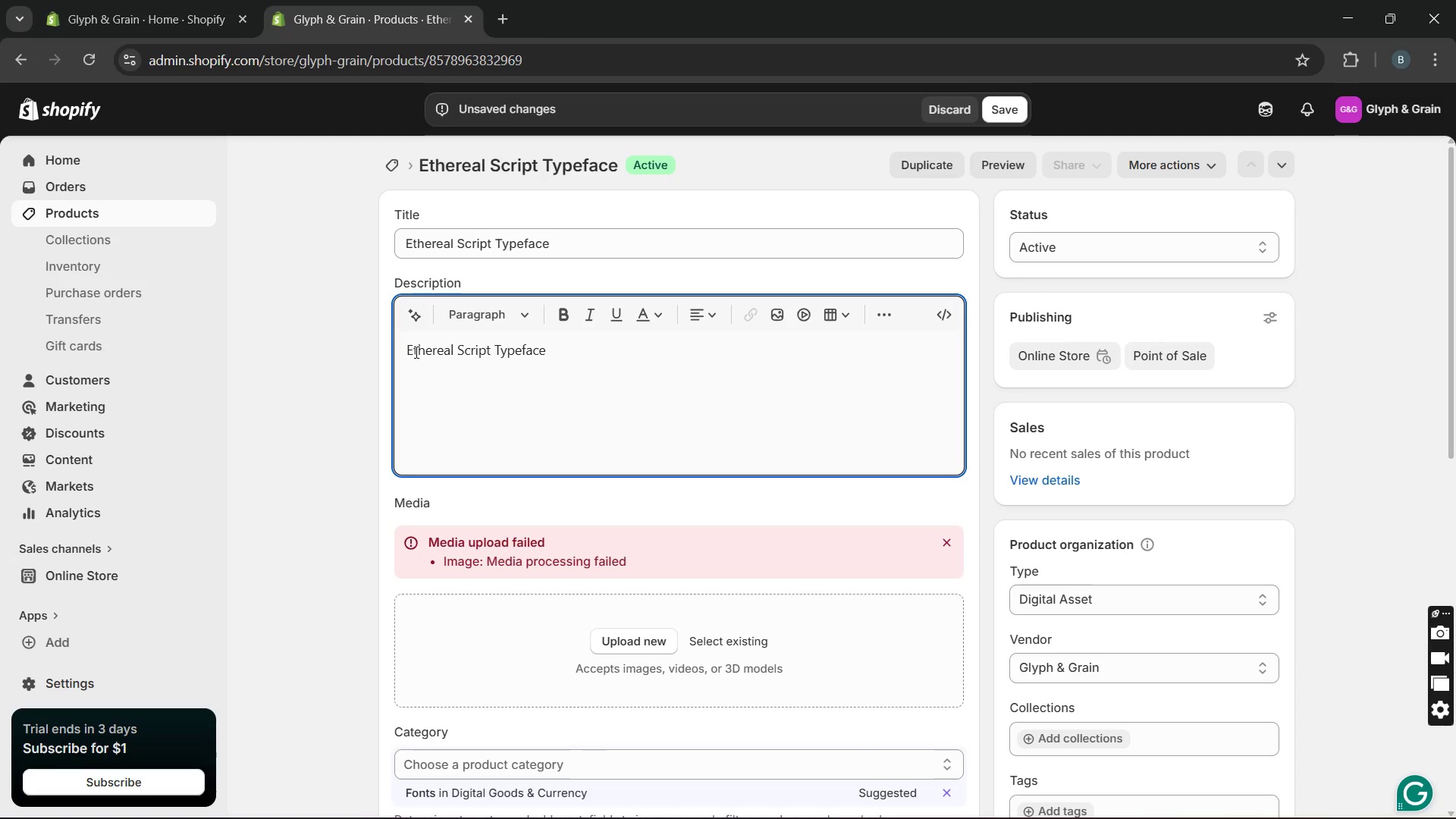 
type( is a fe)
key(Backspace)
key(Backspace)
type(refied contemporary script )
 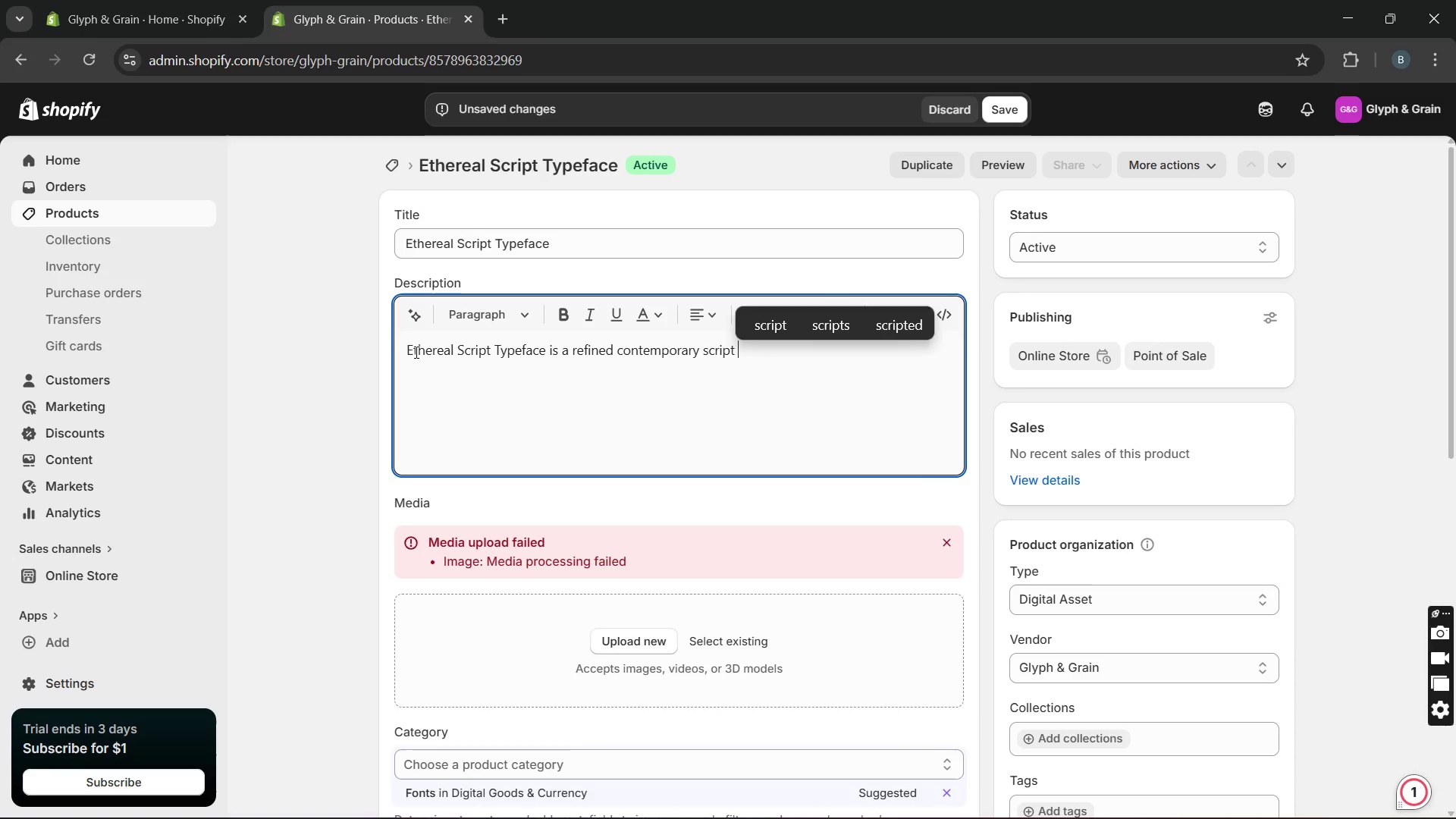 
type(typeface designd)
key(Backspace)
type(ed)
 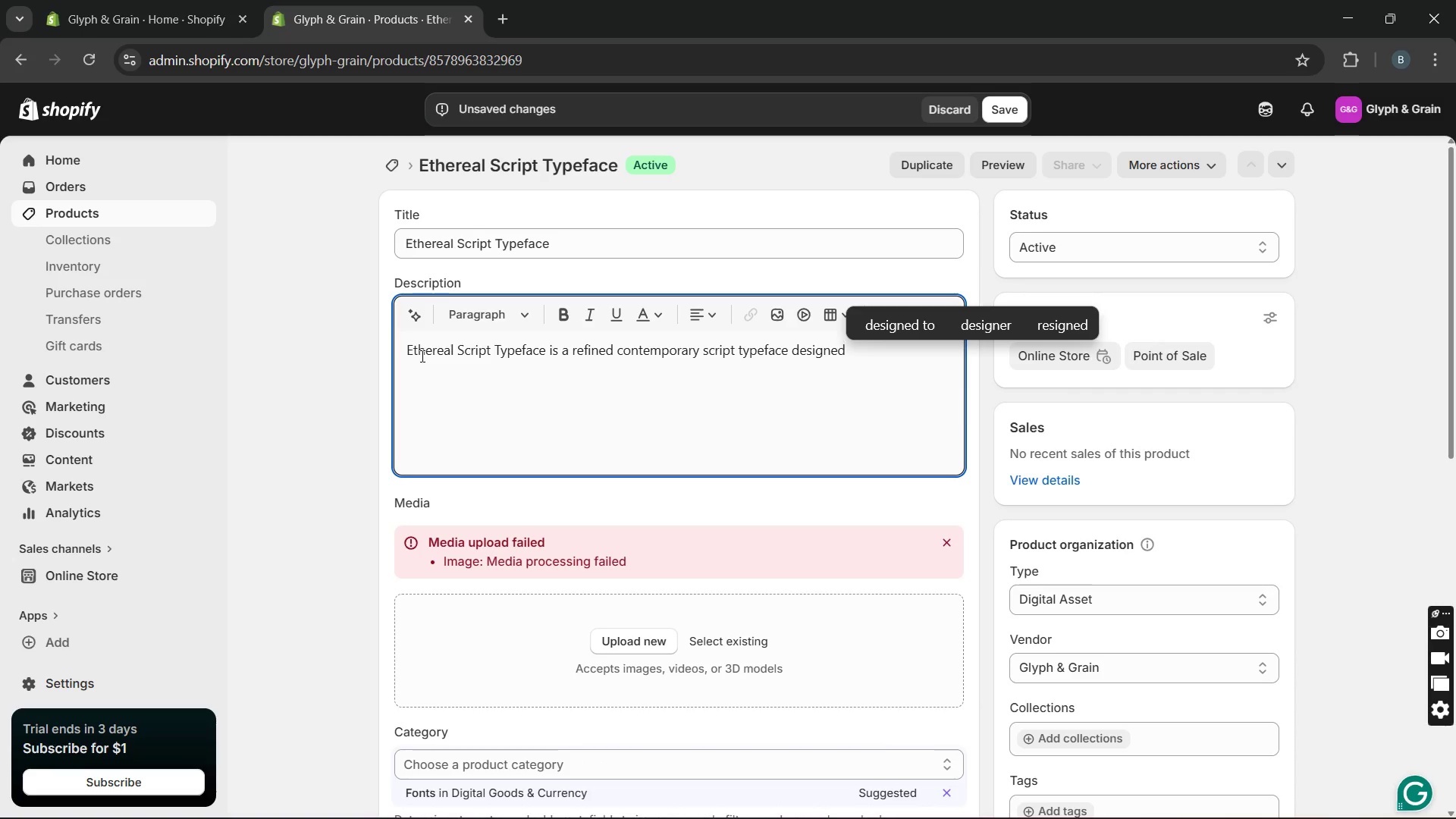 
type( for modern branding and editorial work. It features smooth floing letterforms with carefully balanced spacing )
 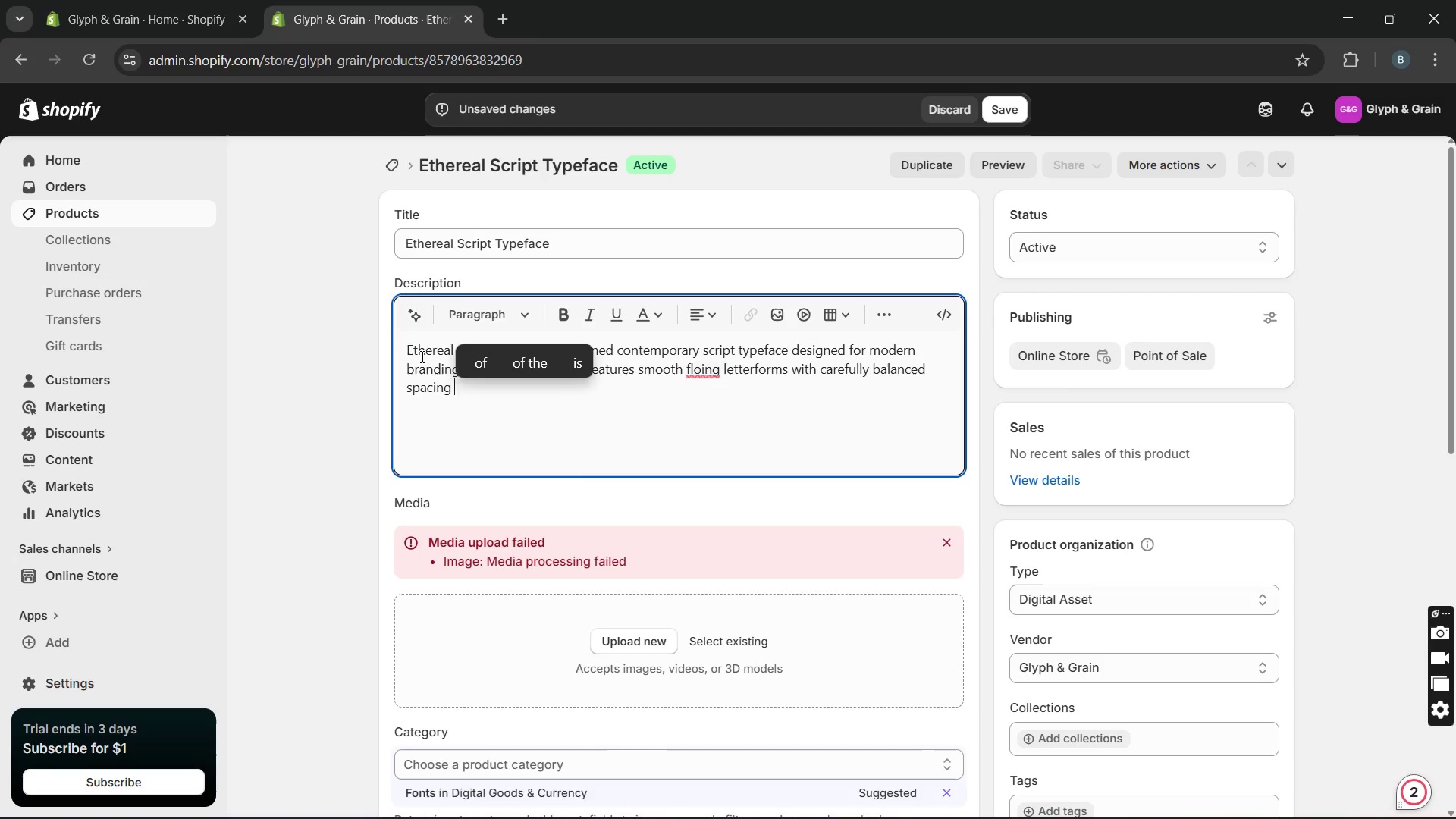 
wait(7.52)
 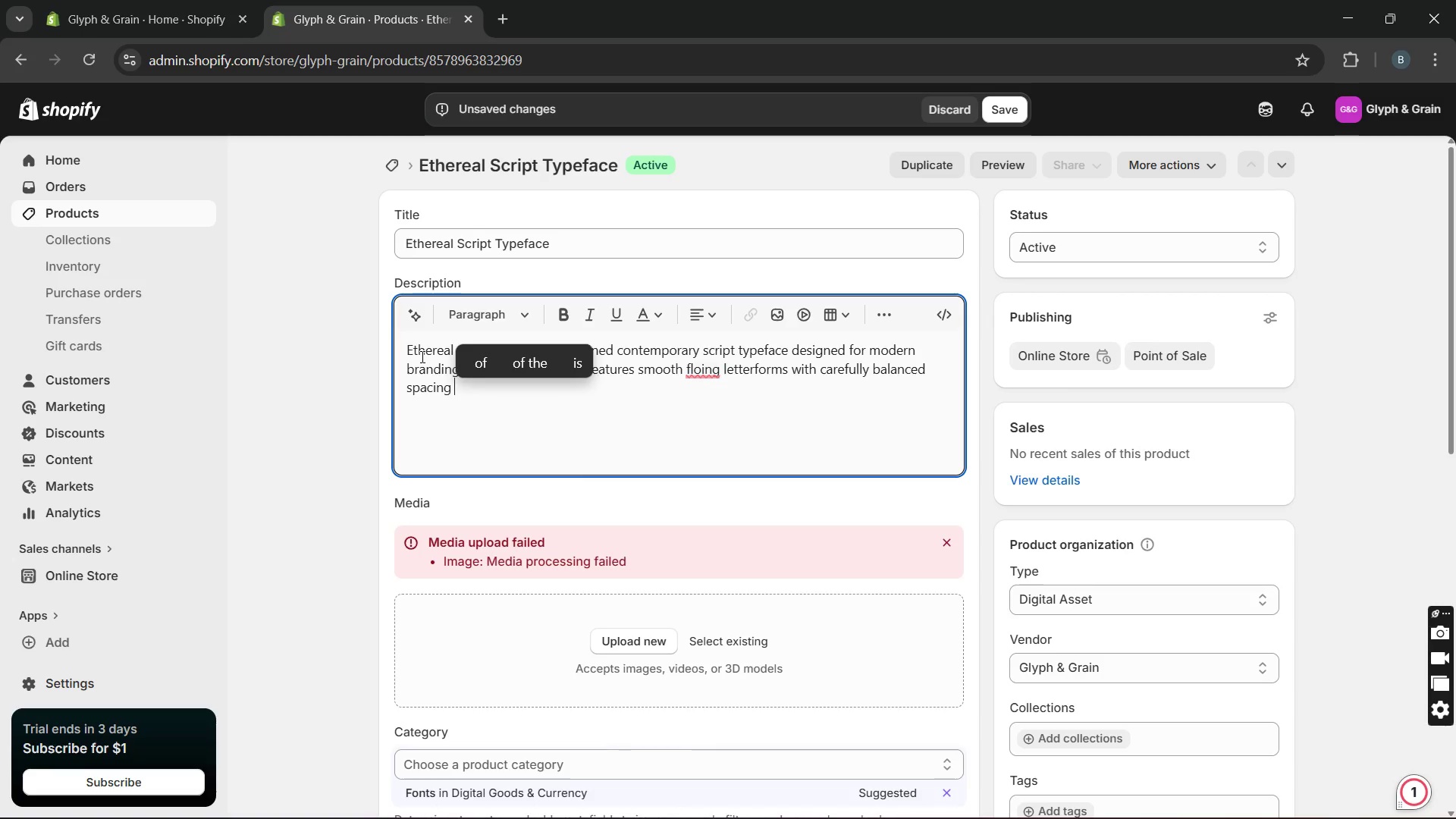 
type(and elegant stroke contrast. The font is fully optims)
 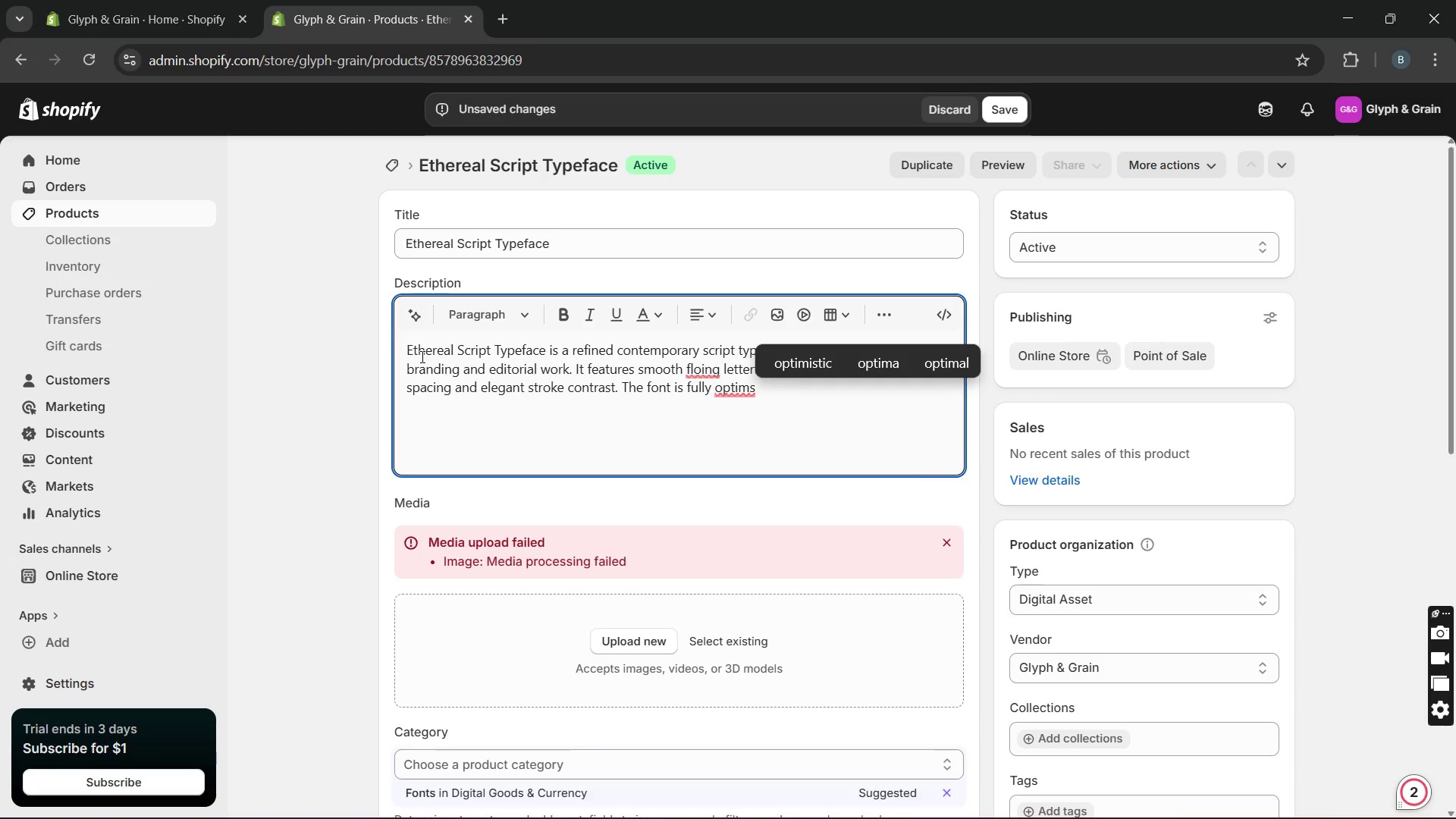 
key(Backspace)
type(ised )
 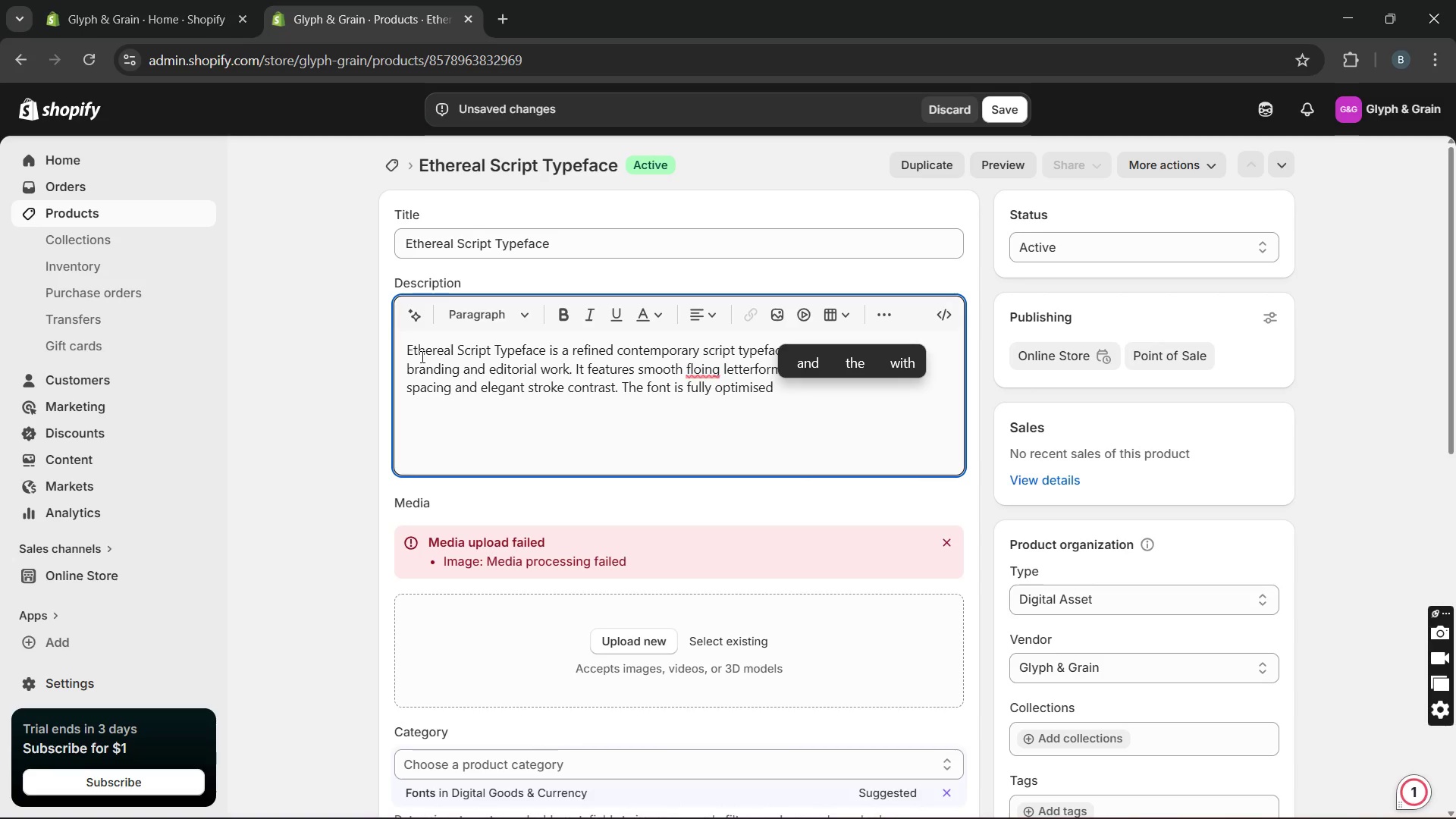 
type(for high-resolution )
 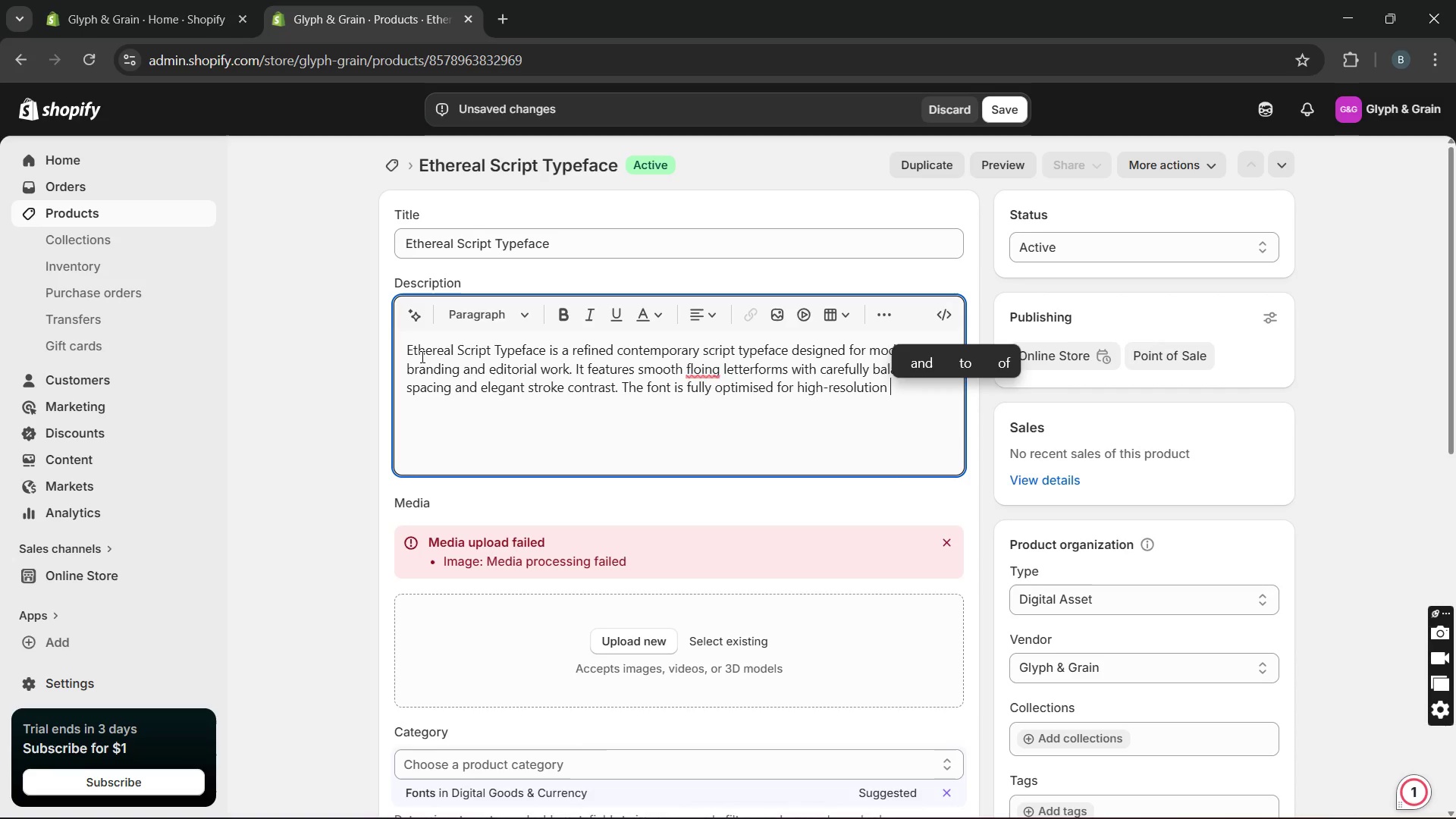 
type(display)
 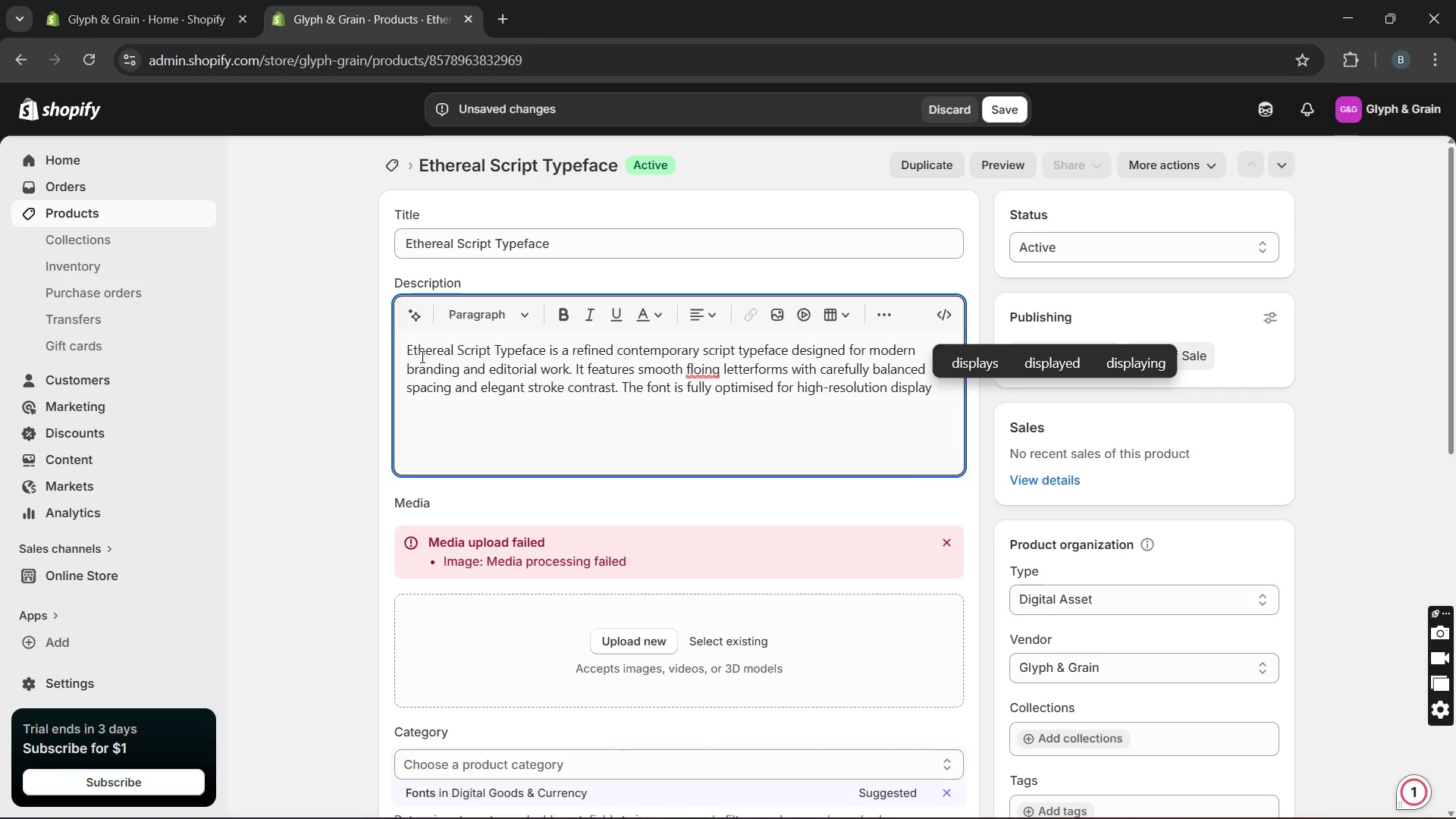 
wait(5.78)
 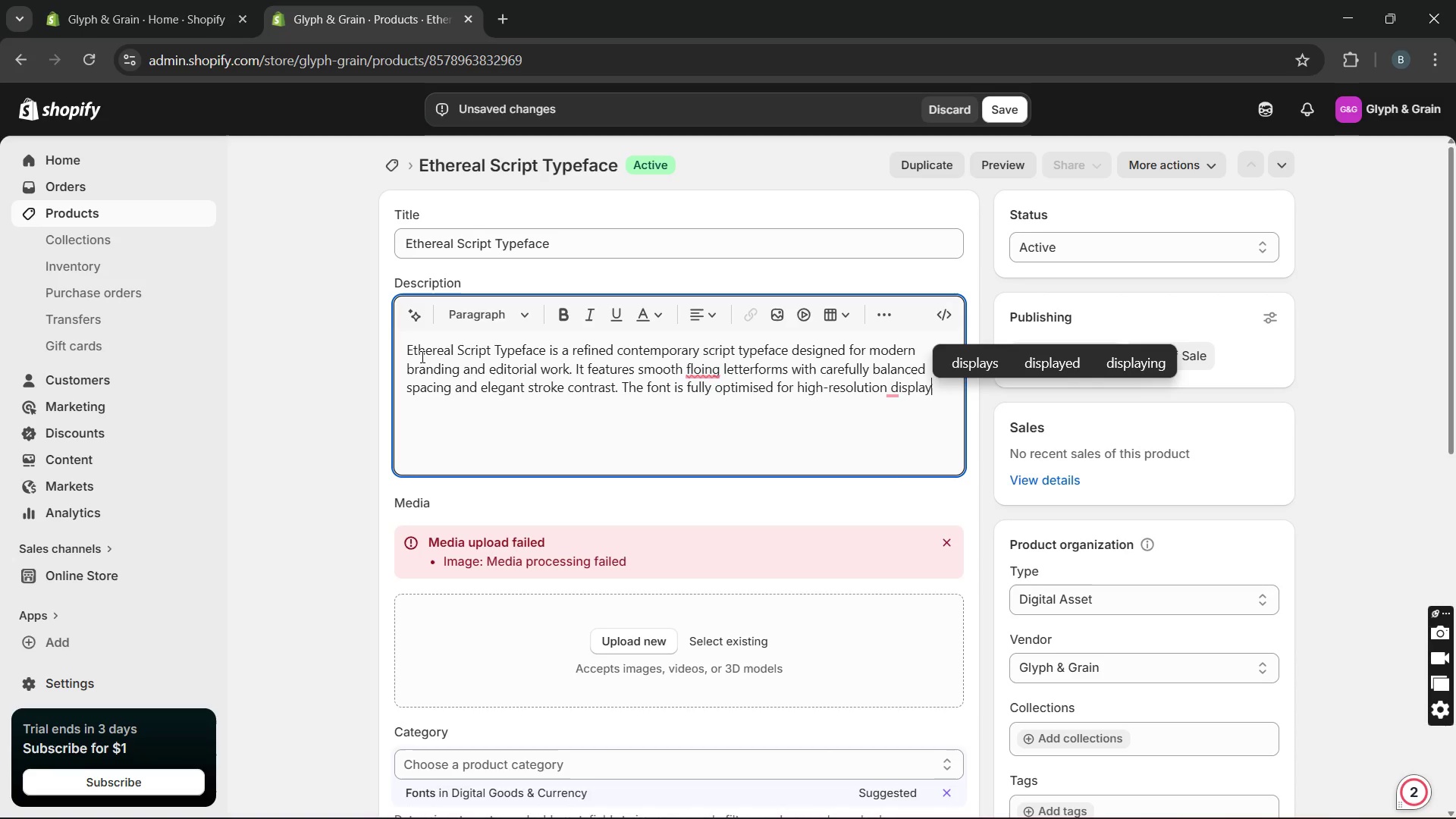 
type(, delevering crisp and consistent )
 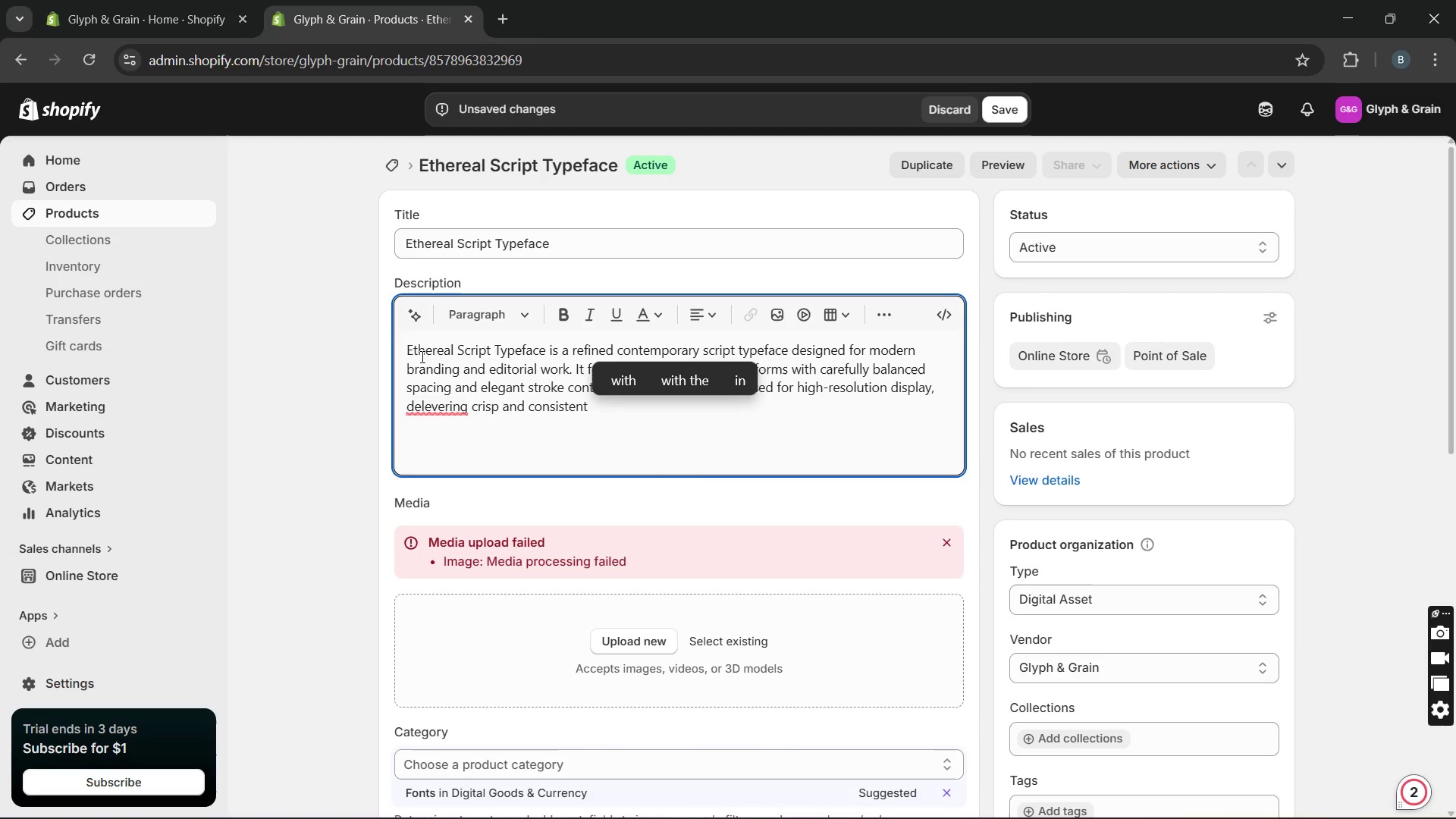 
type(performance across print)
 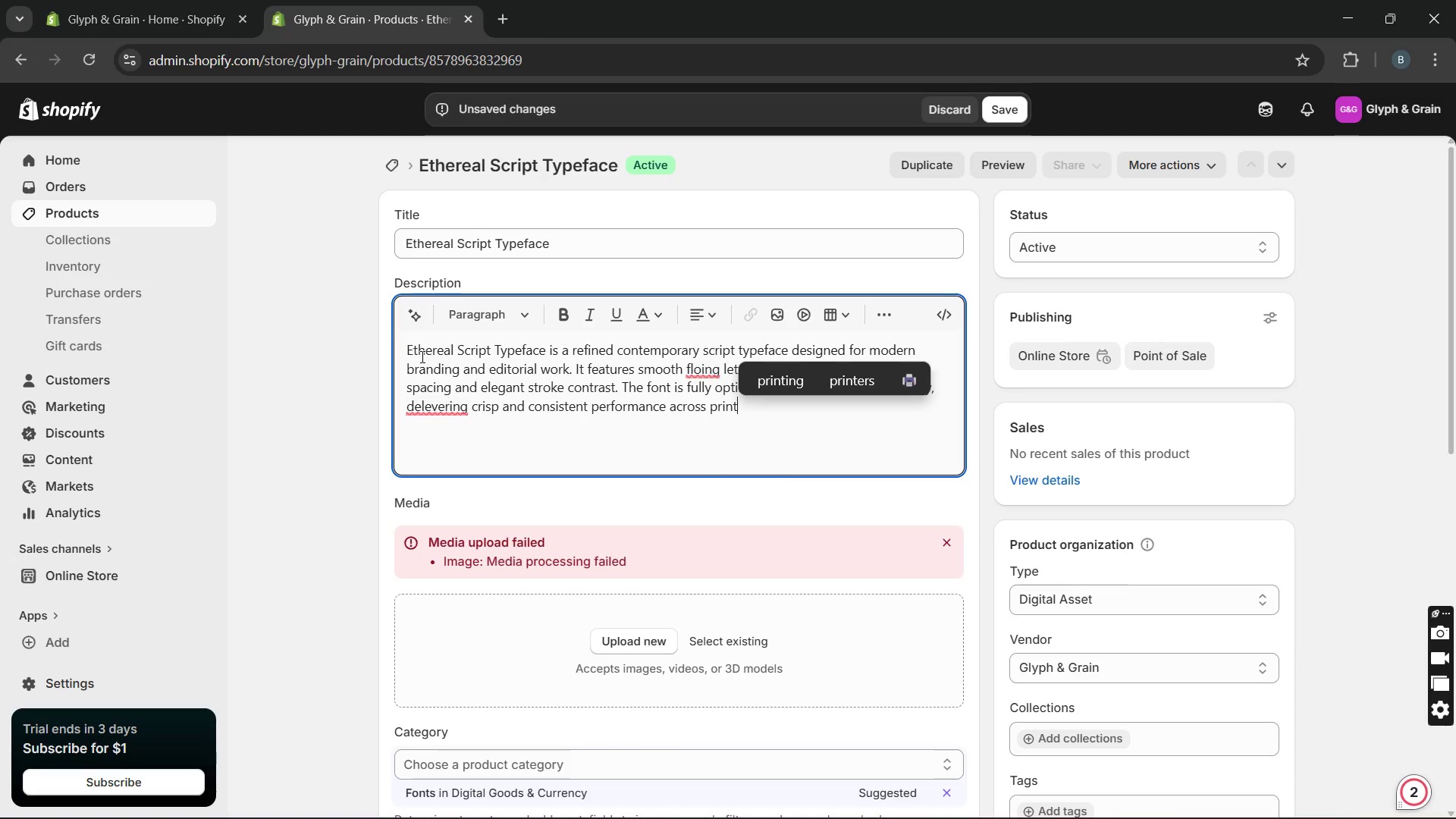 
wait(5.25)
 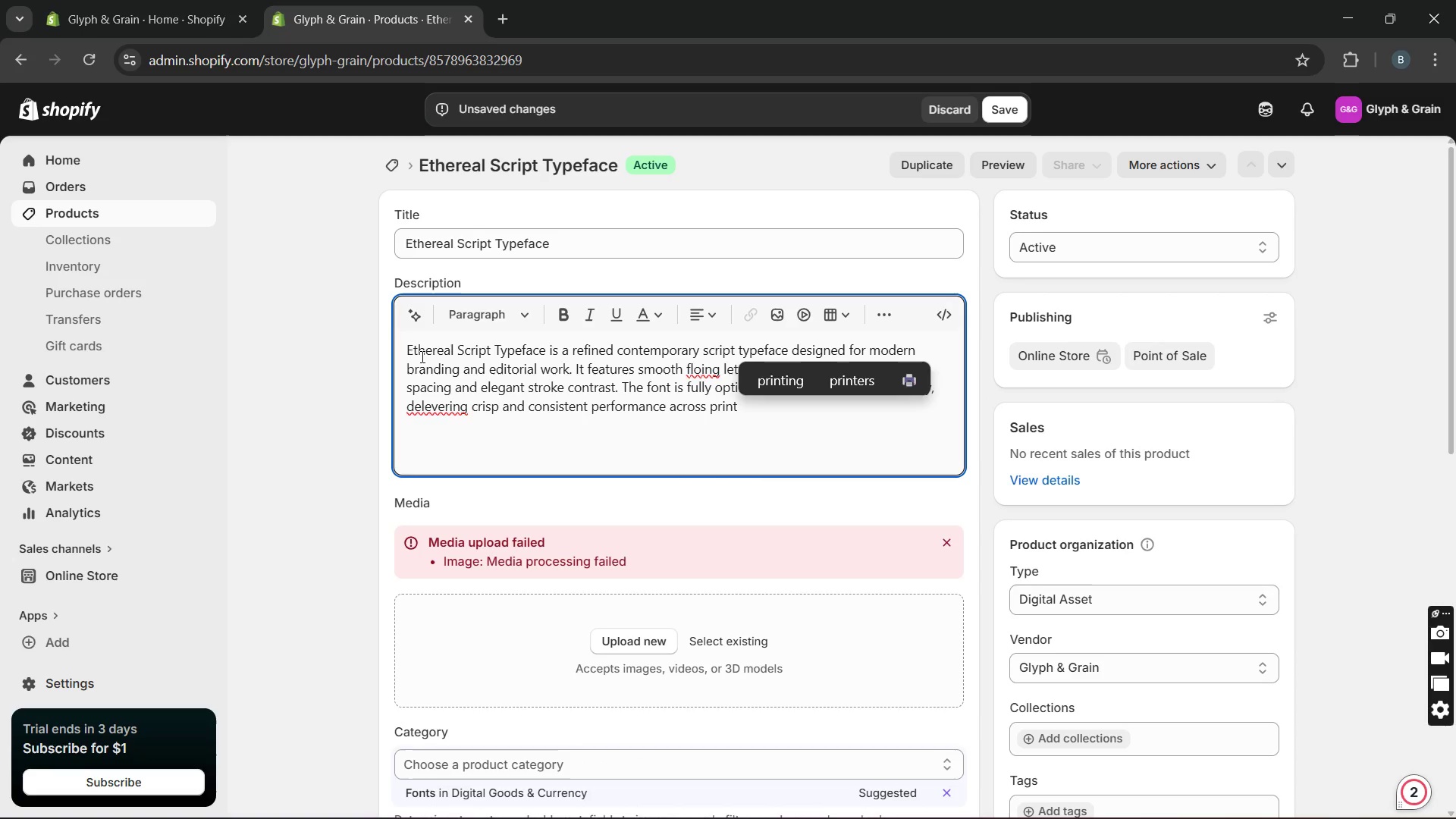 
type( and digitl formats. Ideal for f)
key(Backspace)
type(designers, creative studios.)
key(Backspace)
type(, and brands looking to add a soft )
key(Backspace)
type(, expressive identity.)
 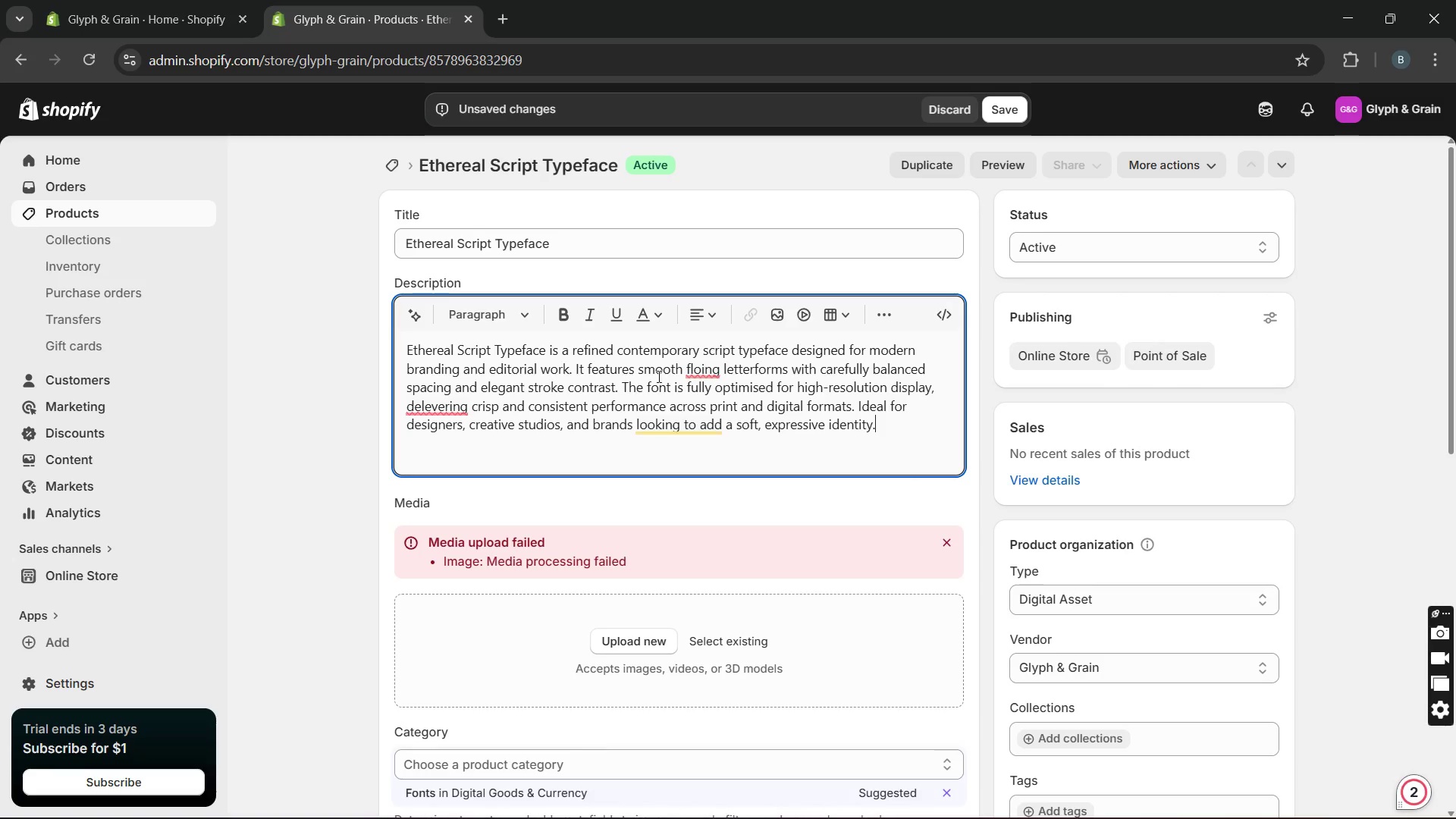 
mouse_move([701, 387])
 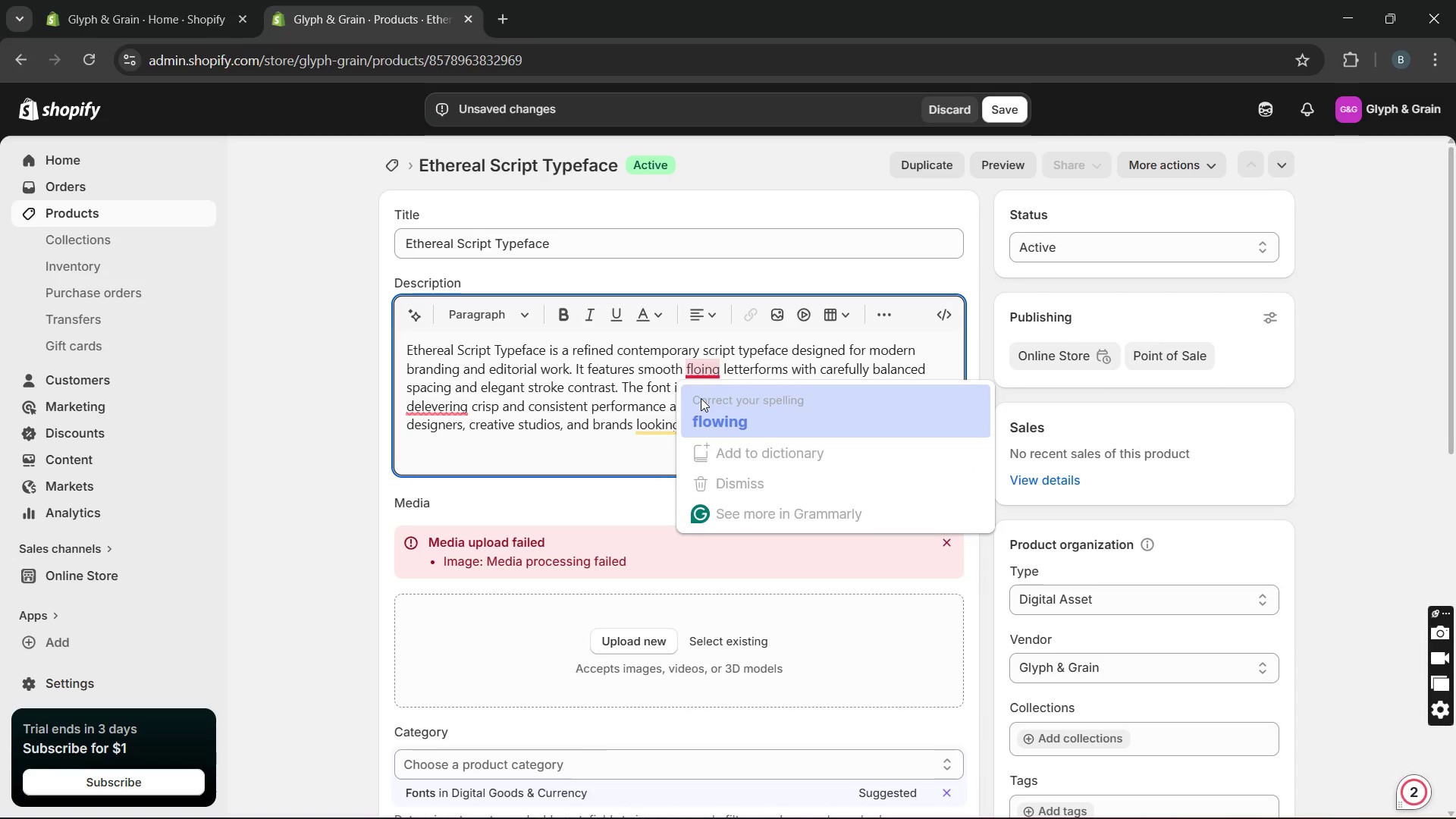 
left_click([701, 398])
 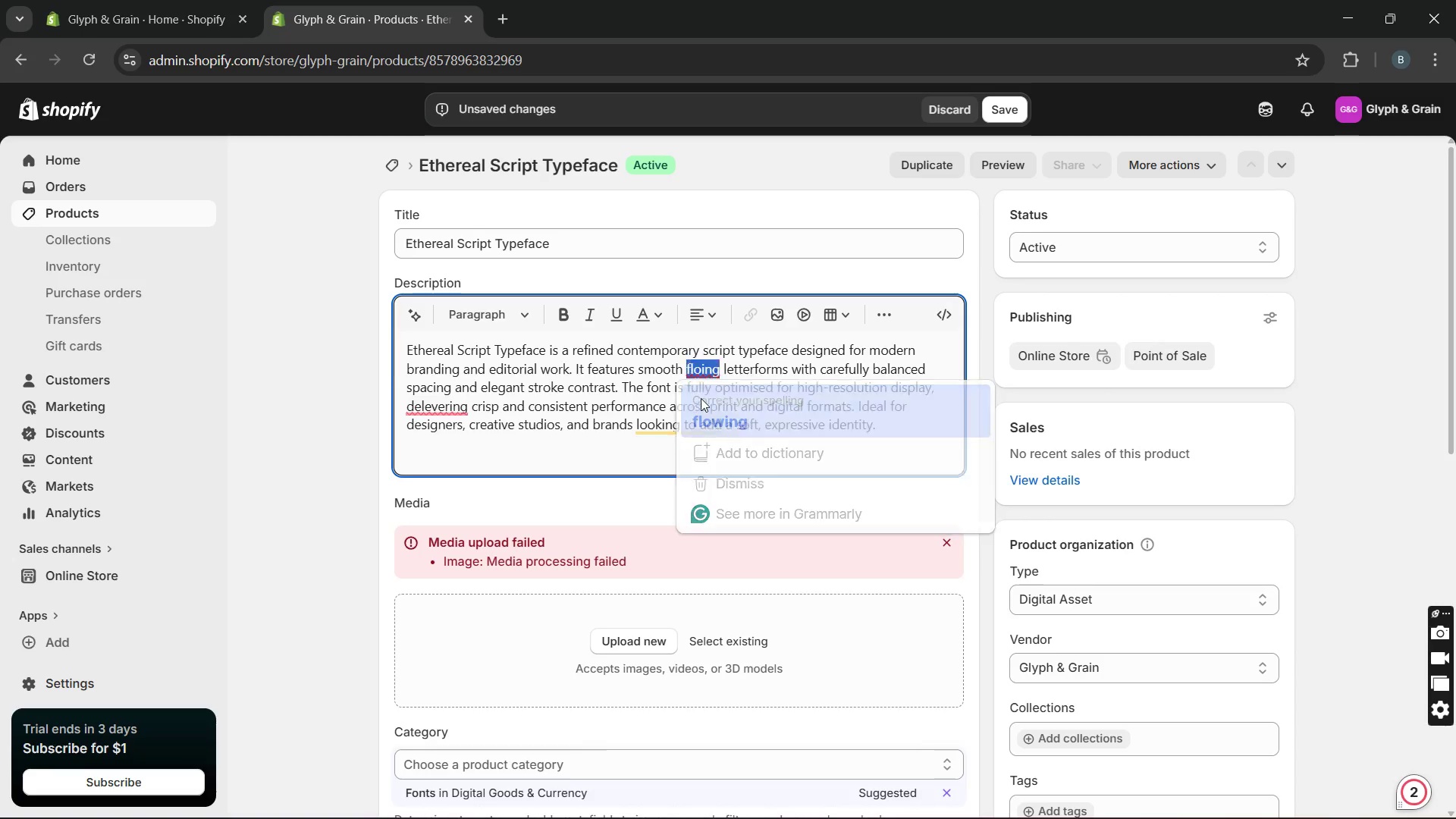 
key(Unknown)
 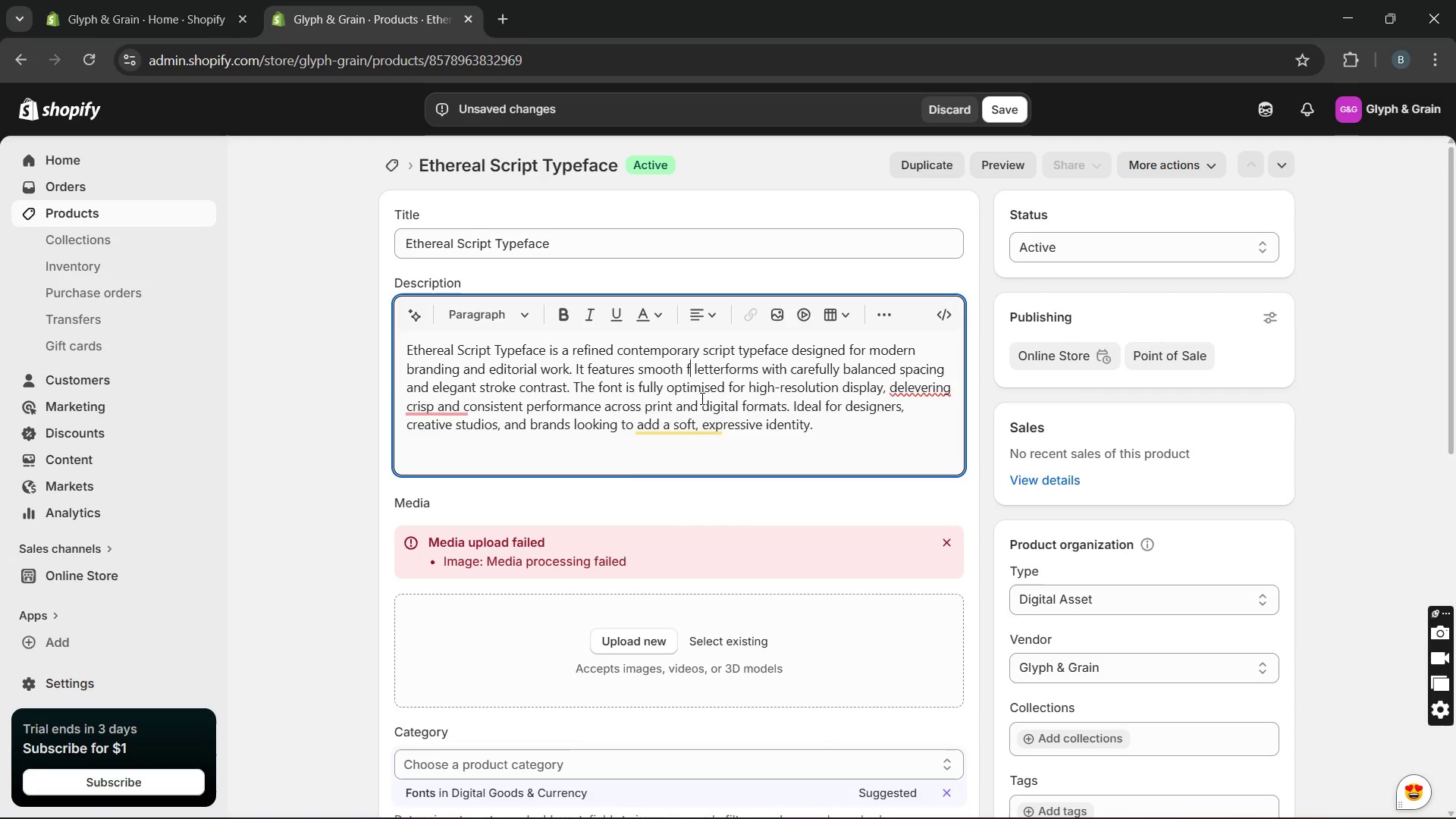 
key(Unknown)
 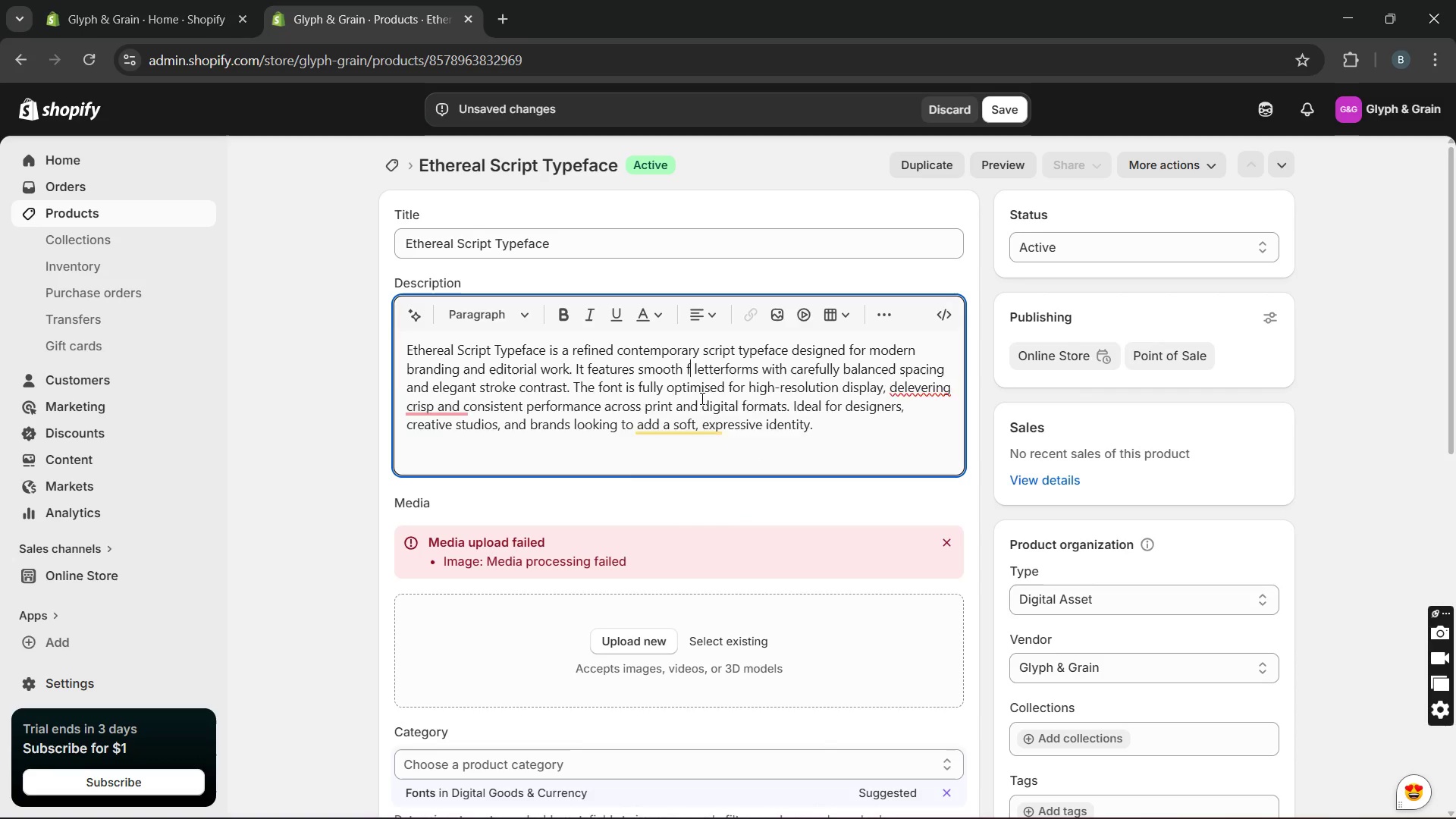 
key(Unknown)
 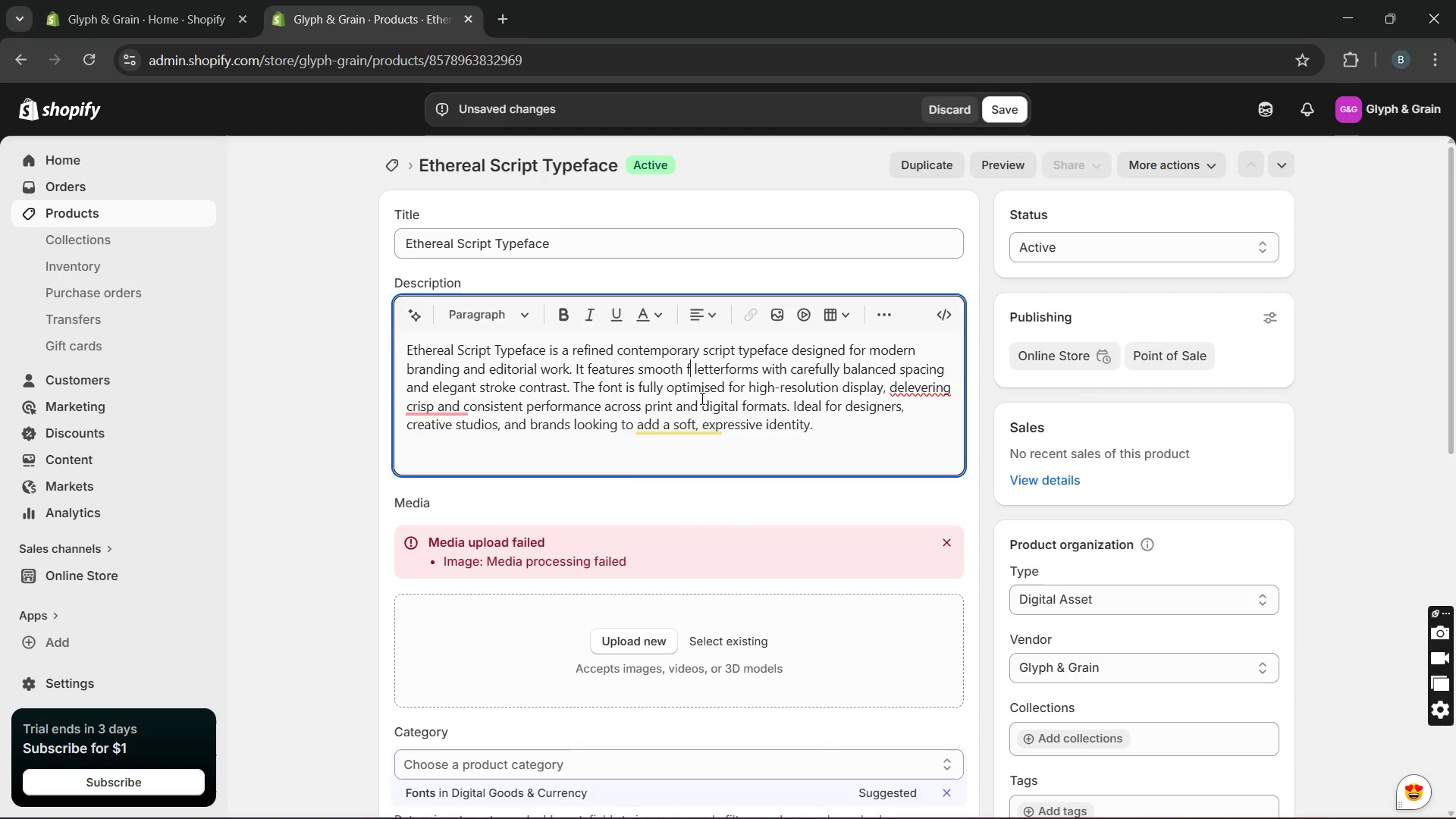 
key(Unknown)
 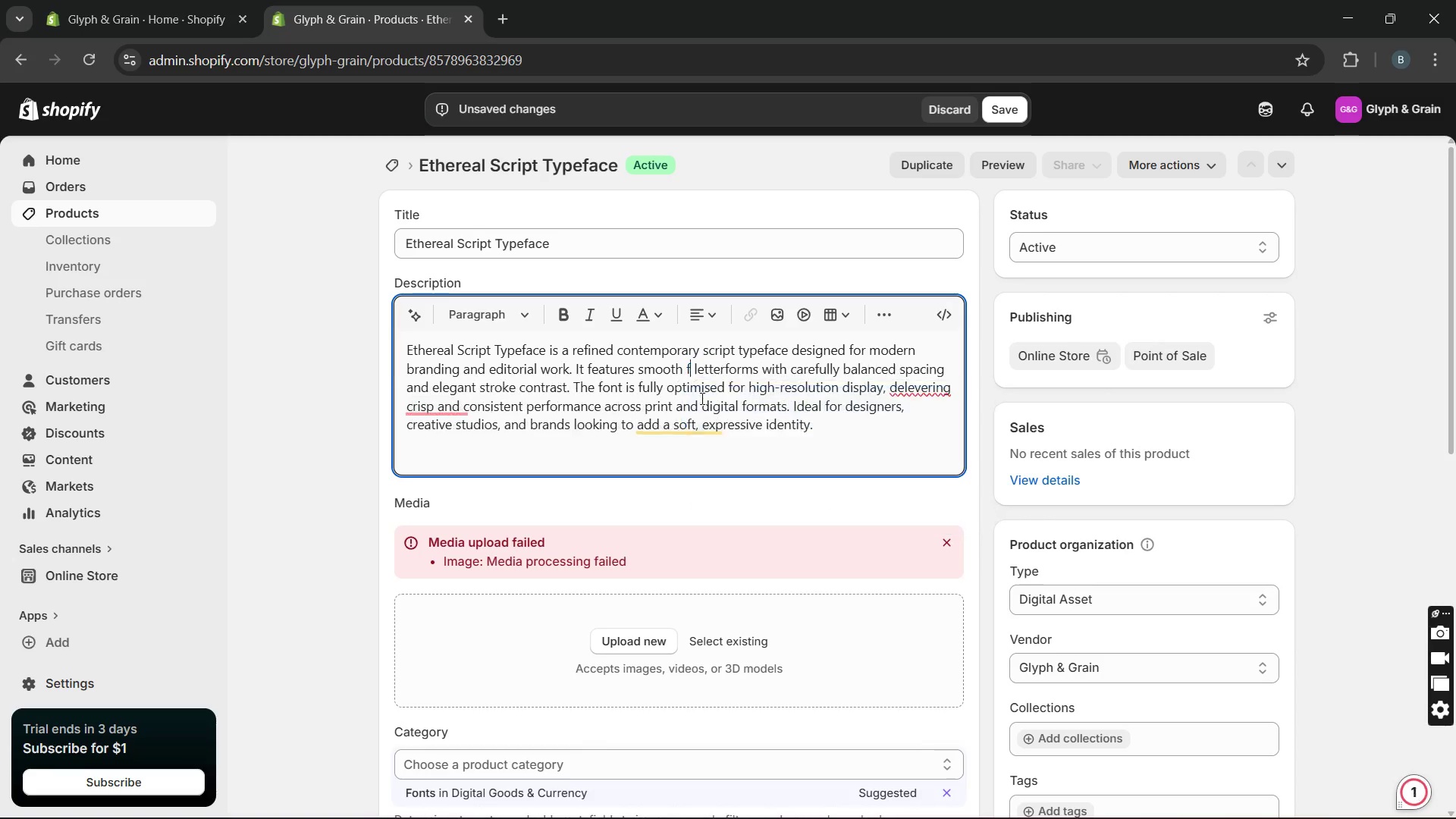 
key(Unknown)
 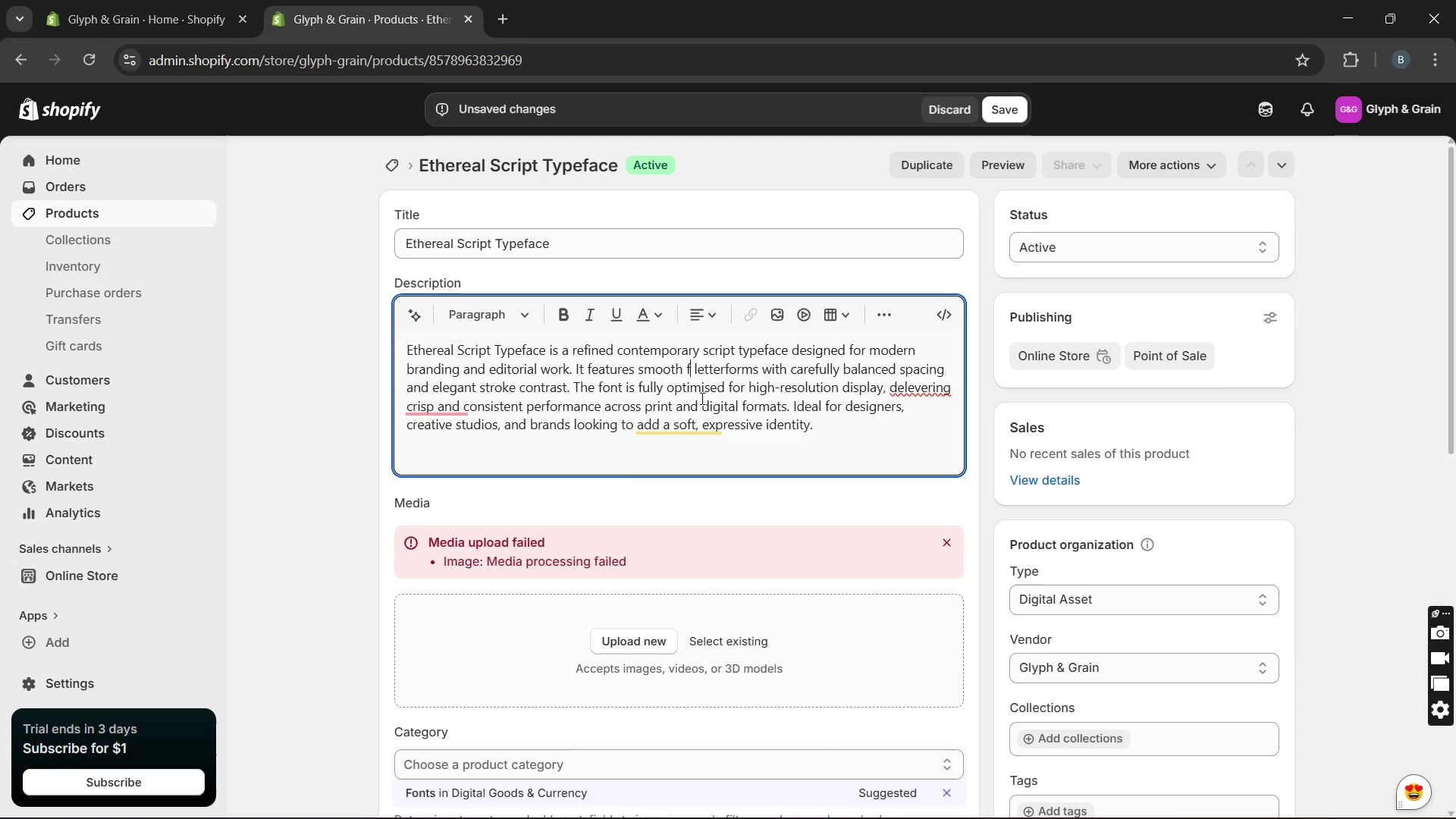 
key(Unknown)
 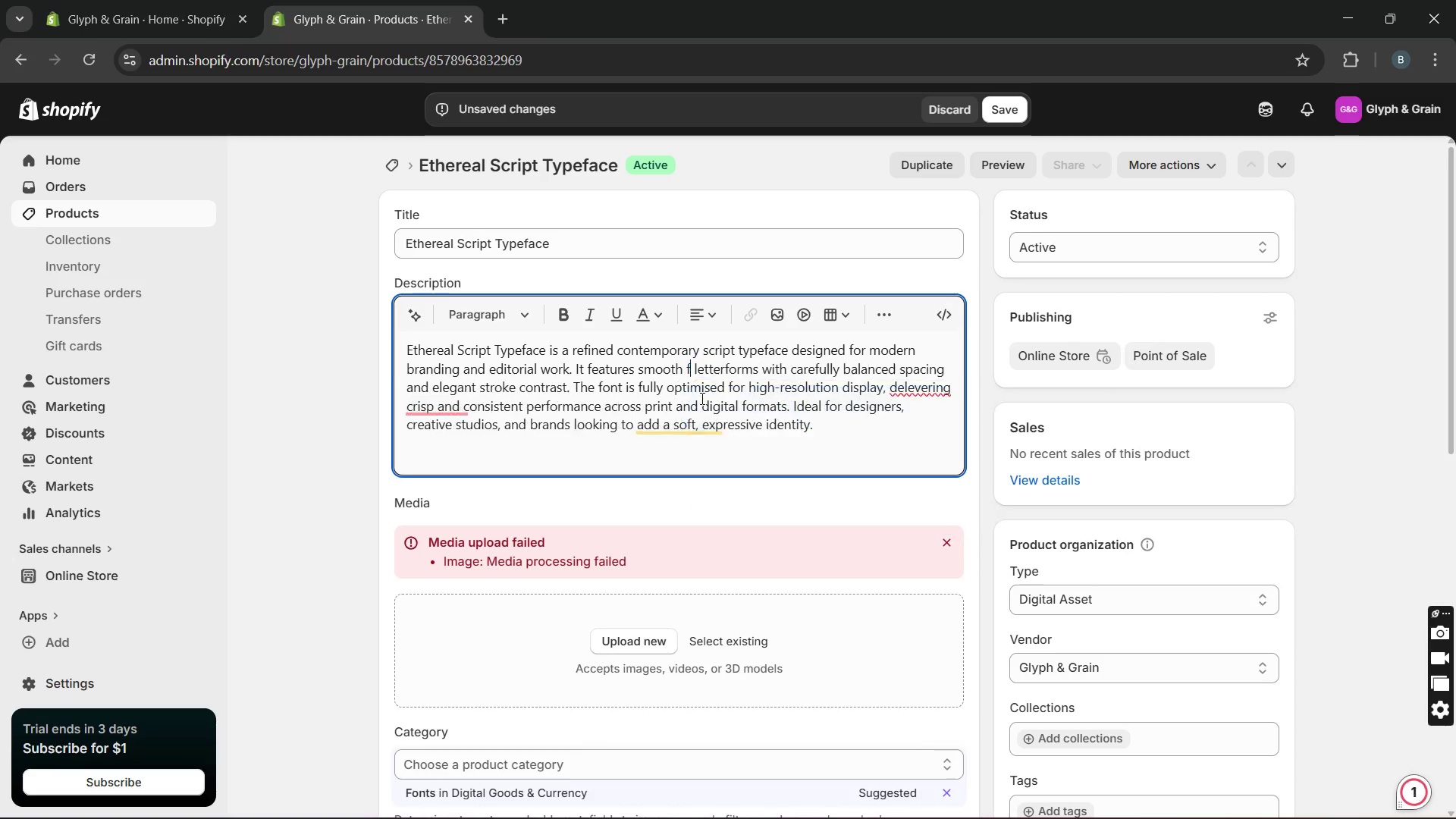 
hold_key(key=Unknown, duration=4.84)
 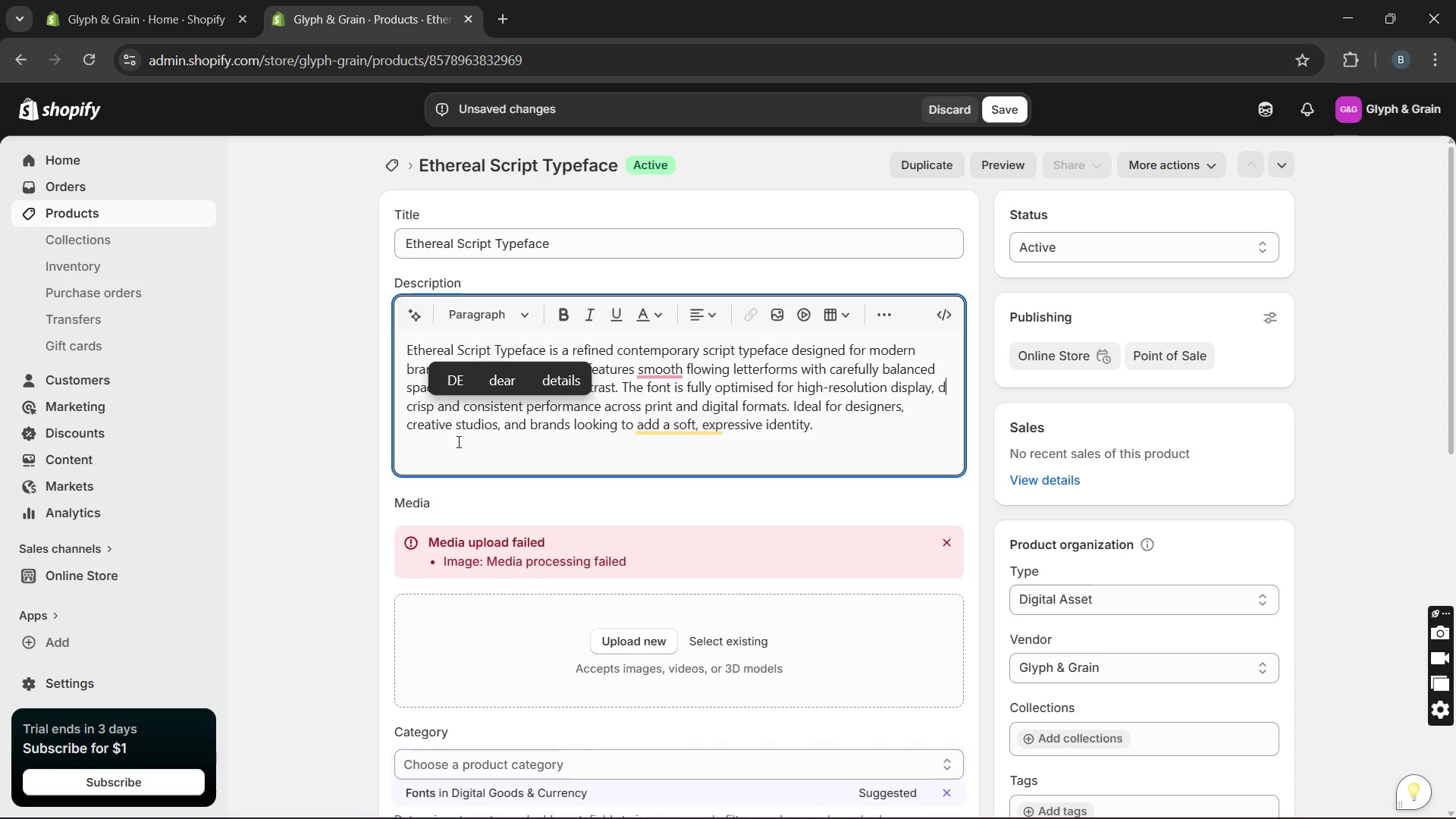 
left_click([457, 441])
 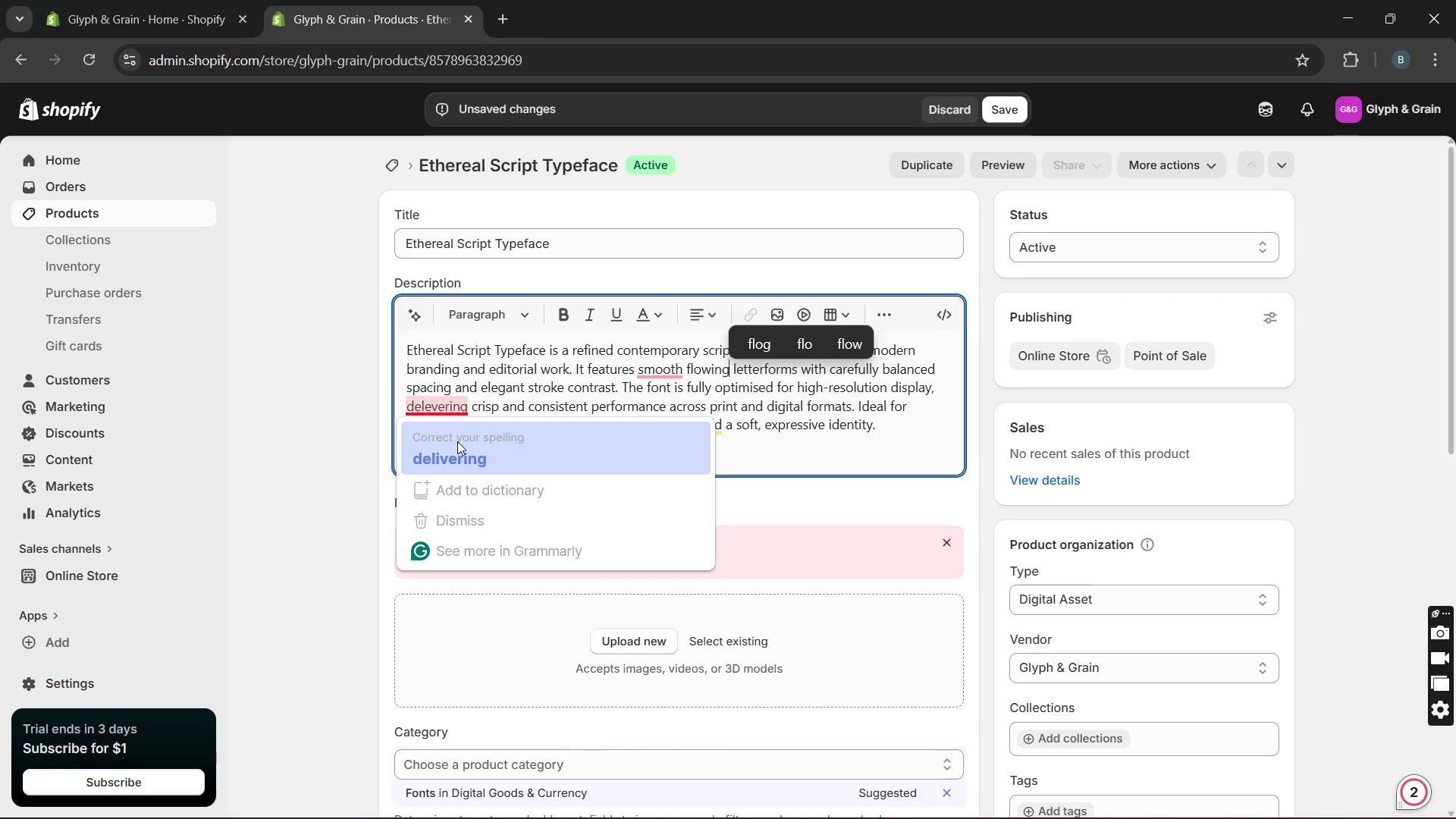 
key(Unknown)
 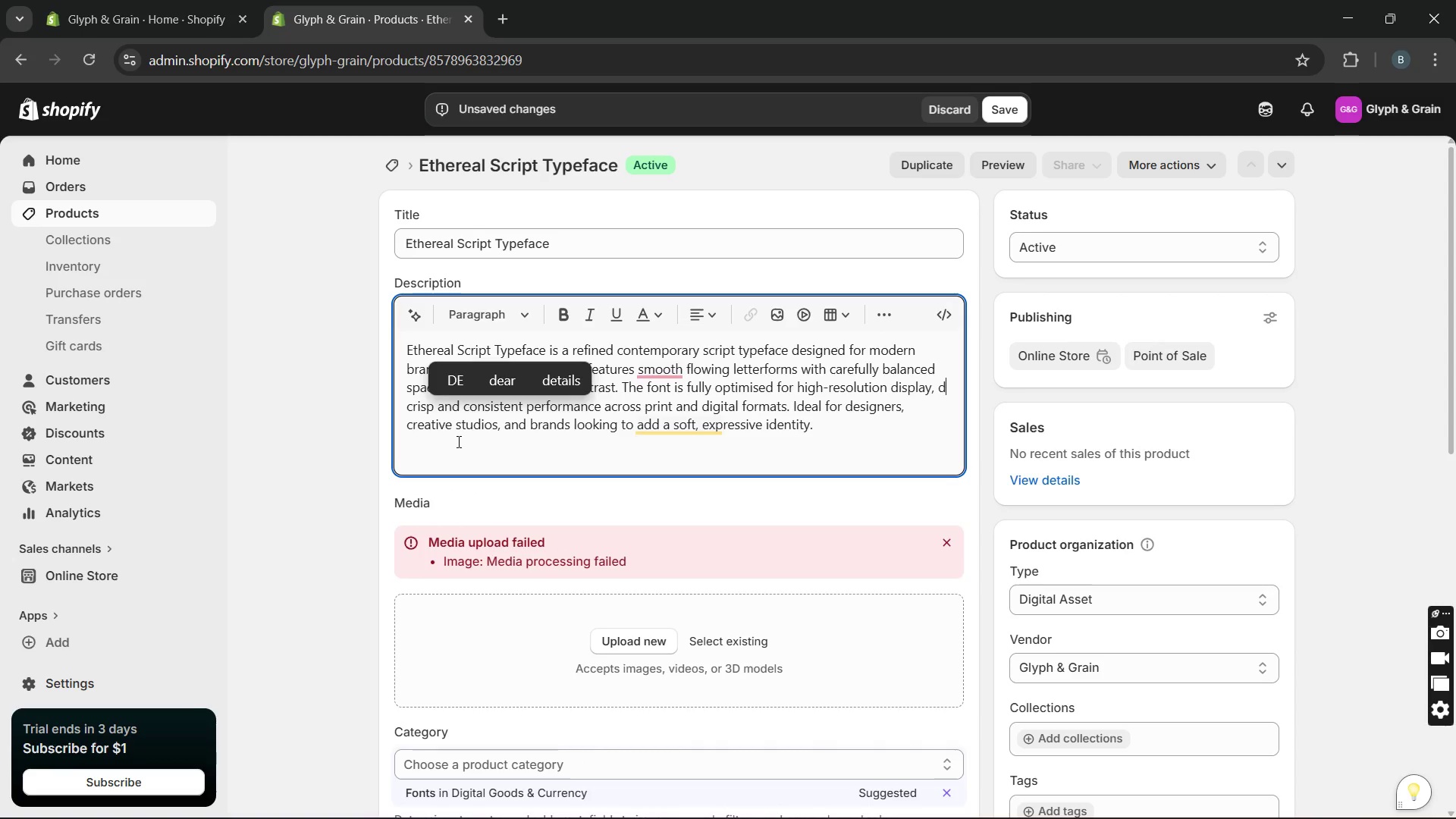 
key(Unknown)
 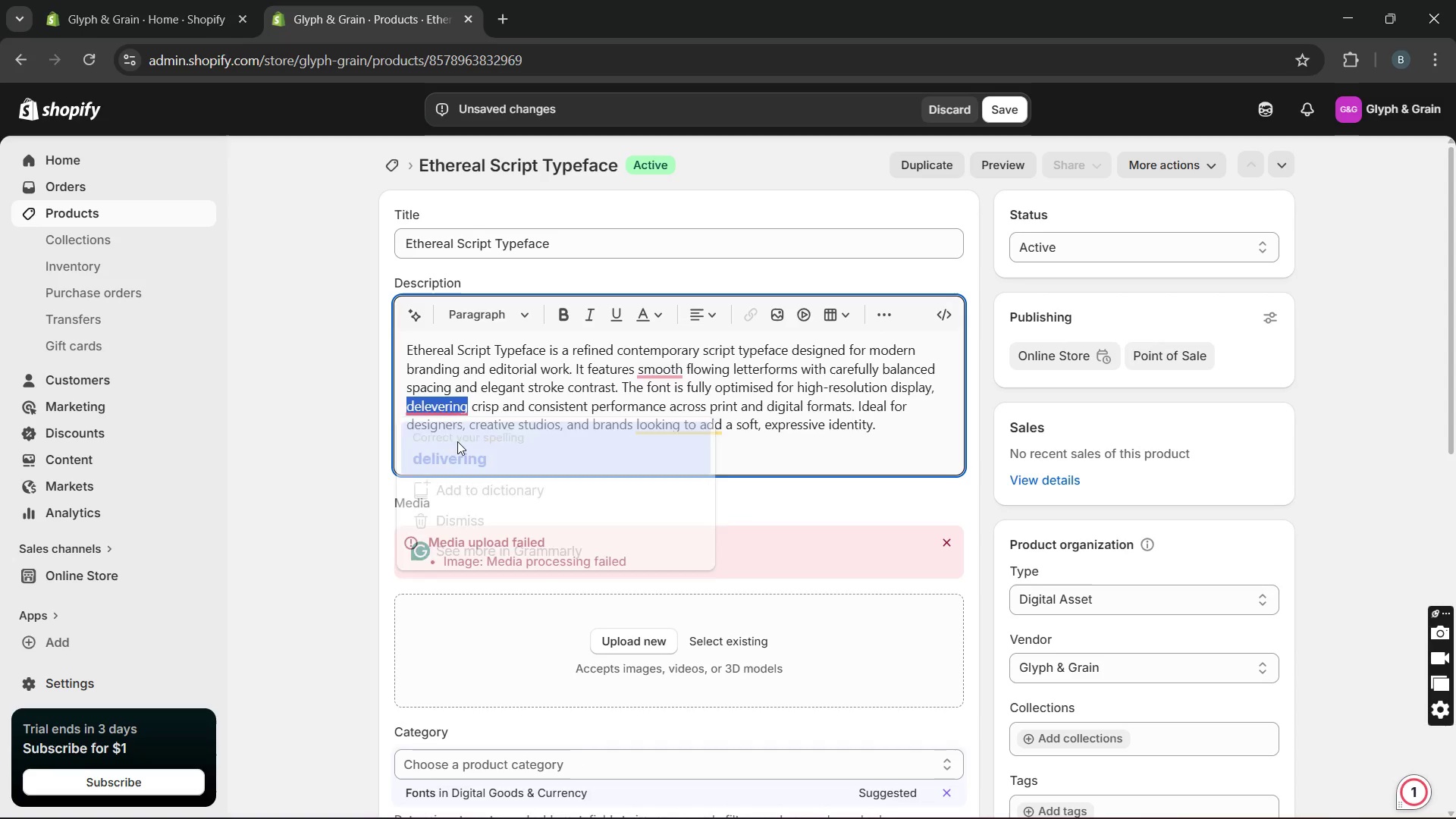 
key(Unknown)
 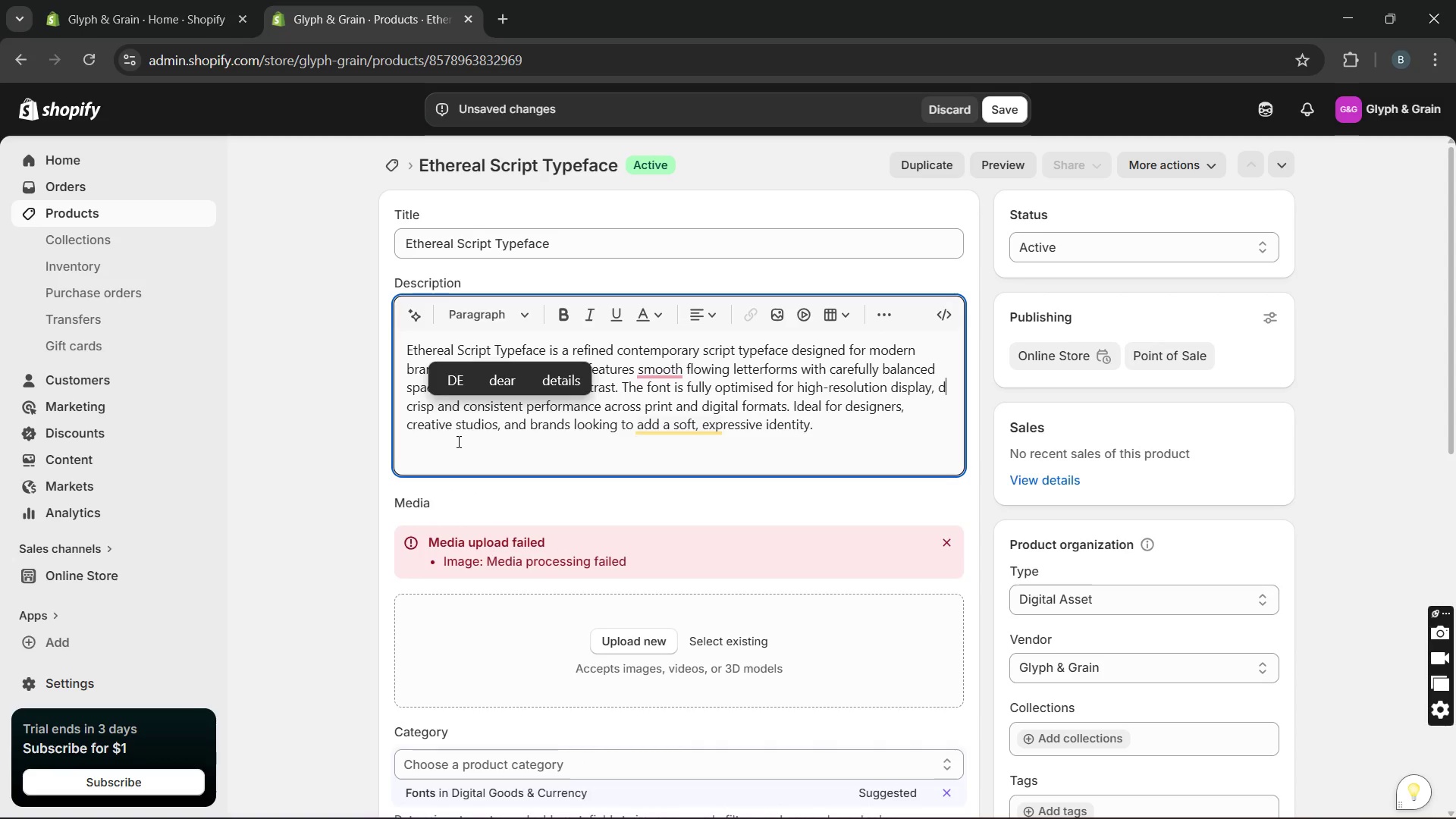 
key(Unknown)
 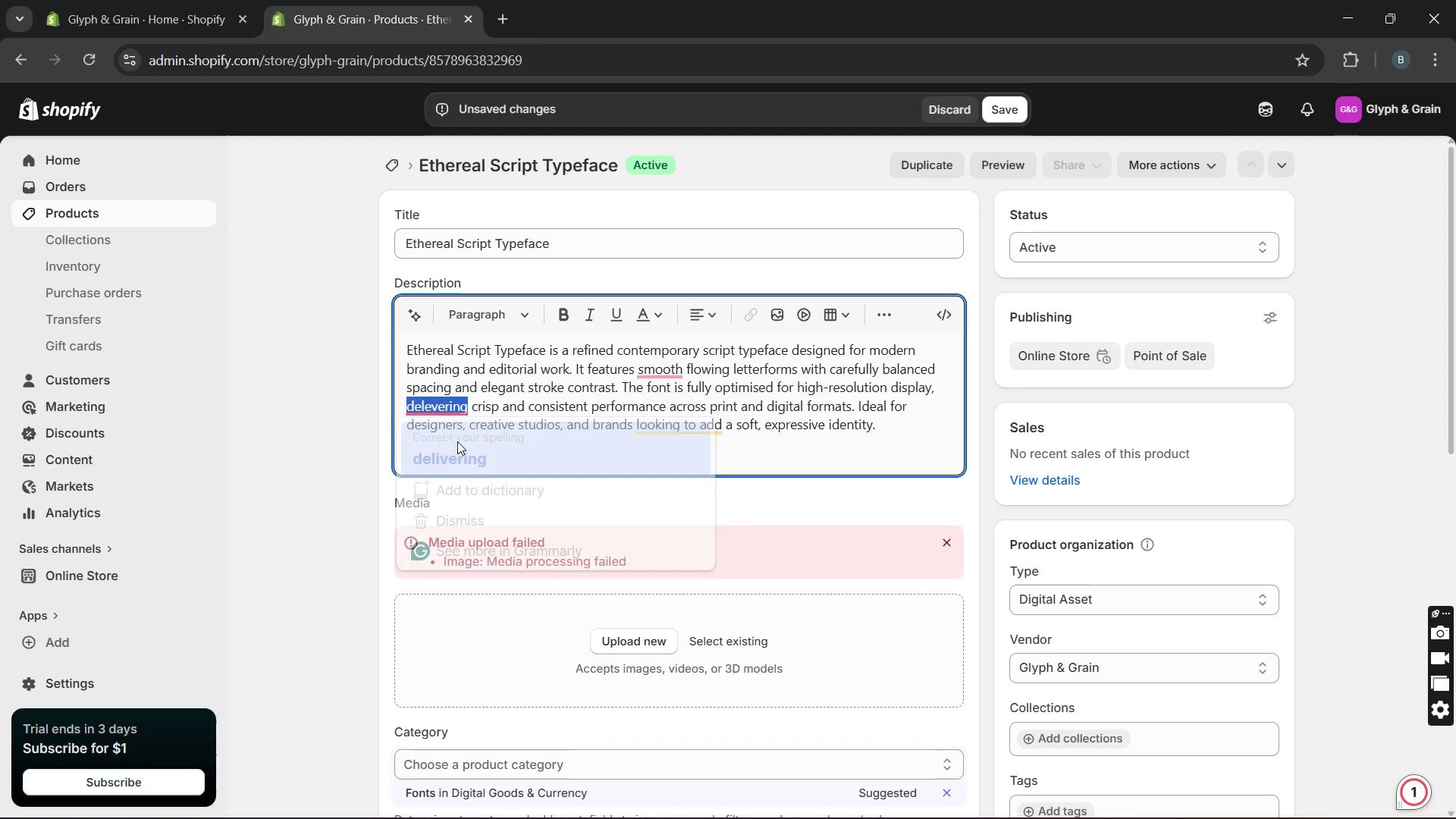 
key(Unknown)
 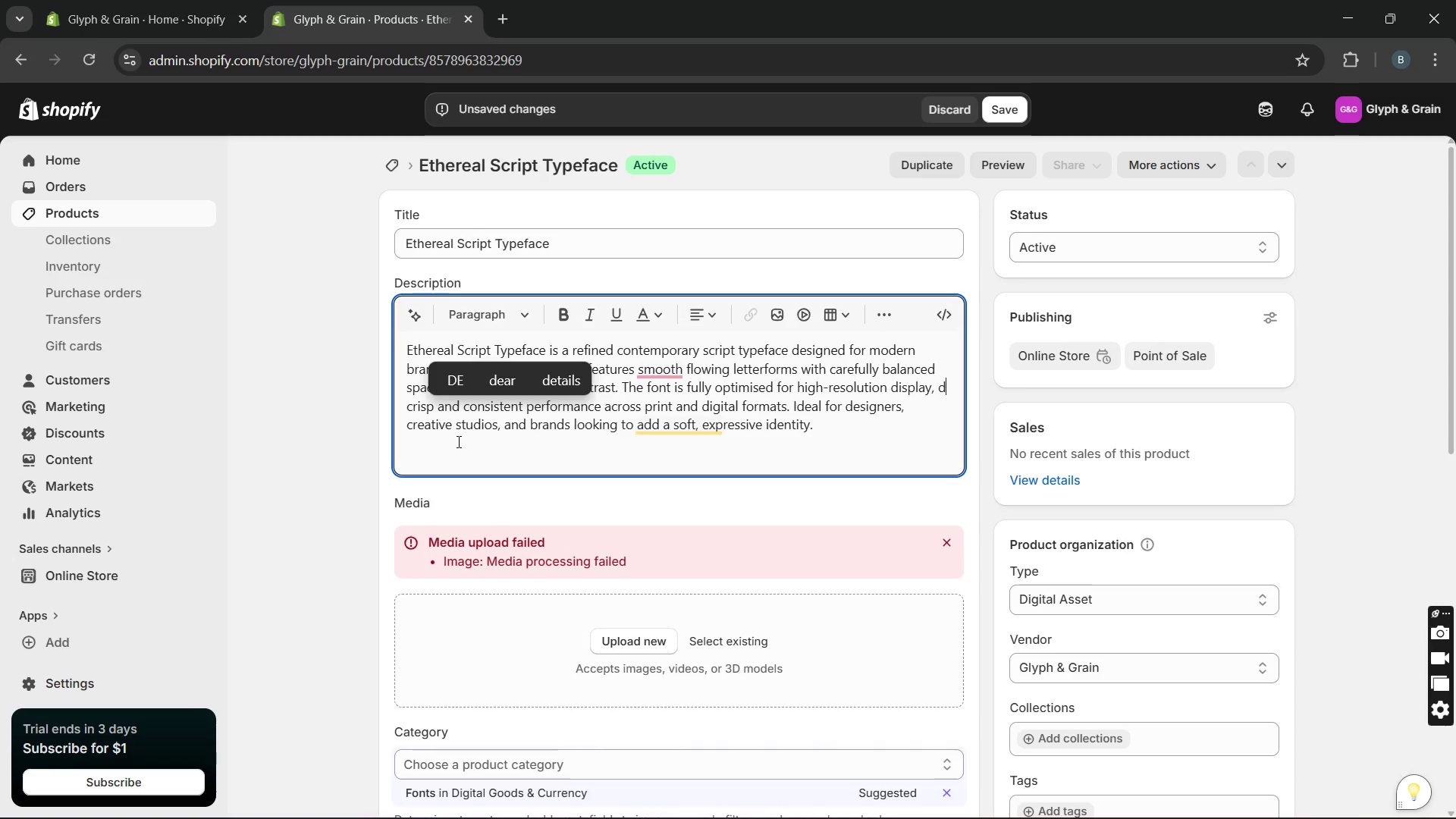 
key(Unknown)
 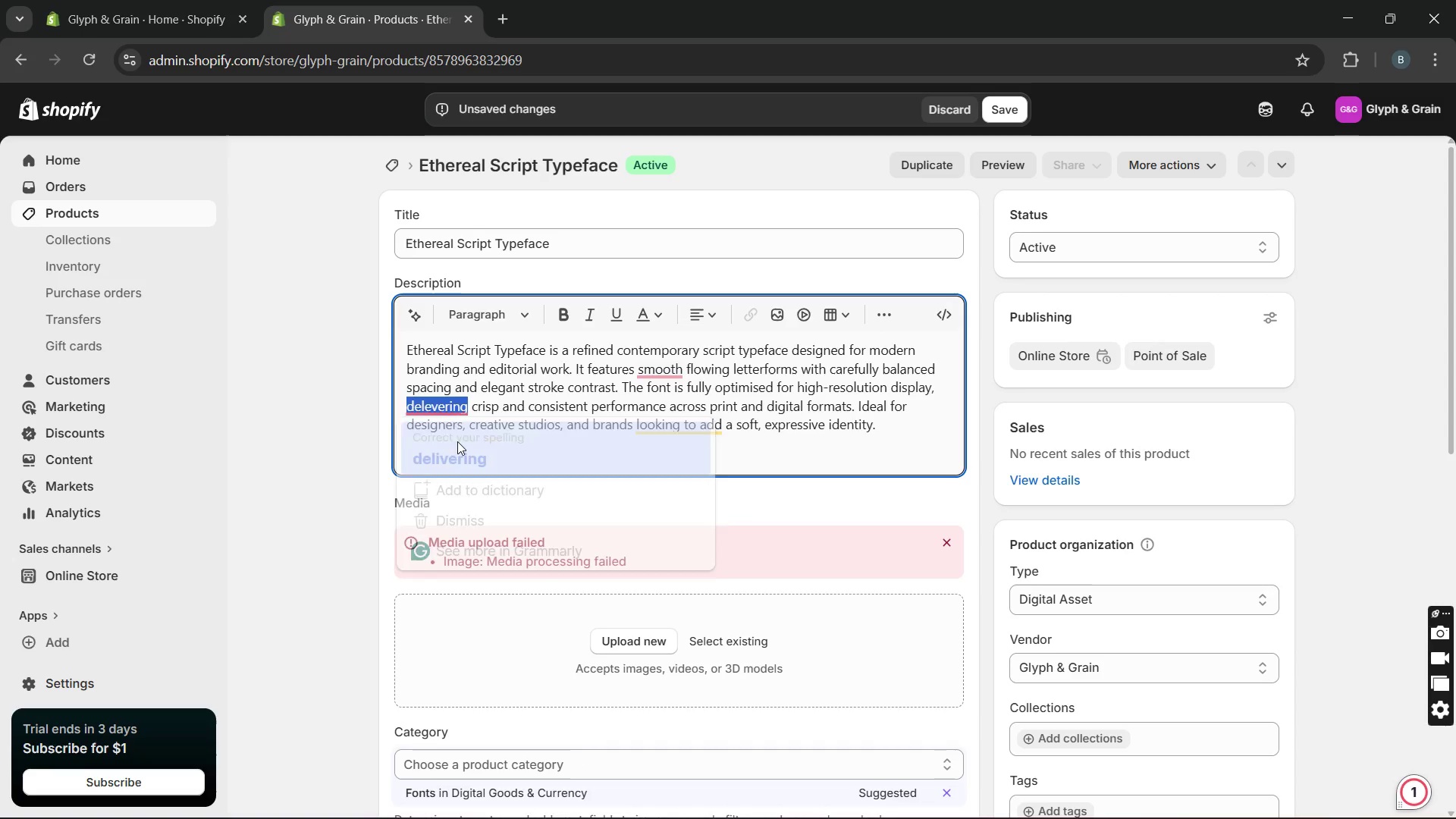 
key(Unknown)
 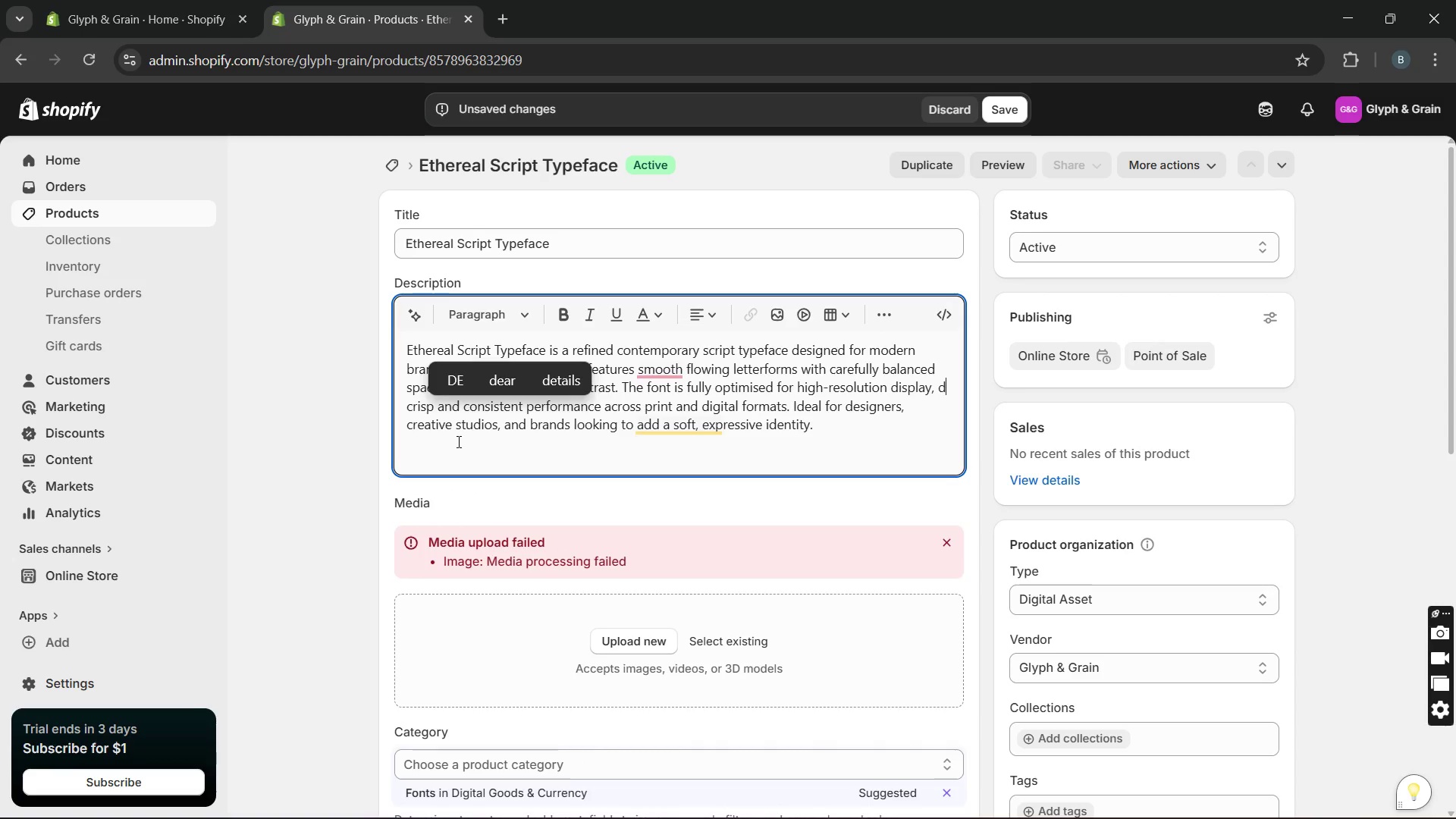 
key(Unknown)
 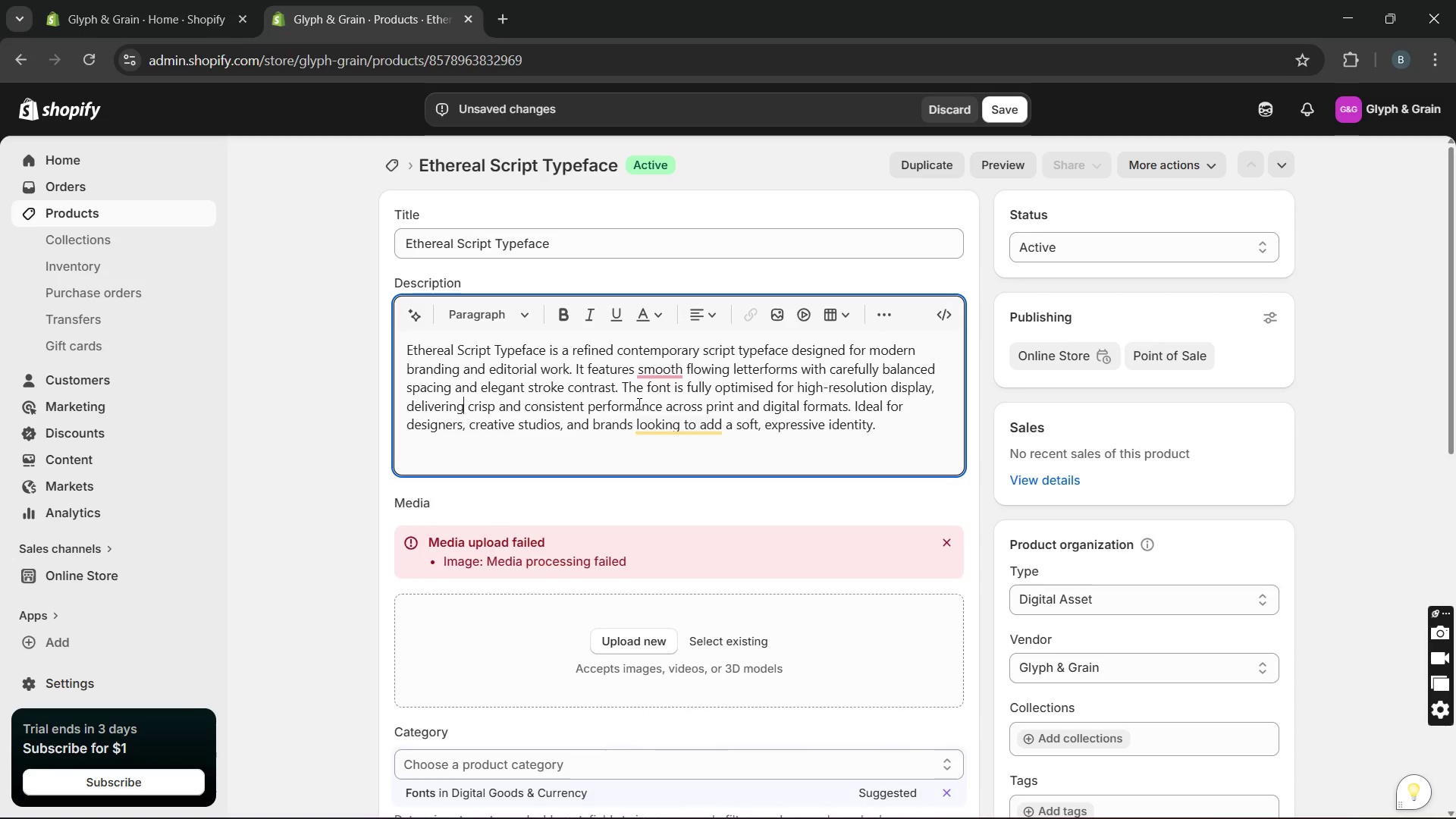 
mouse_move([668, 396])
 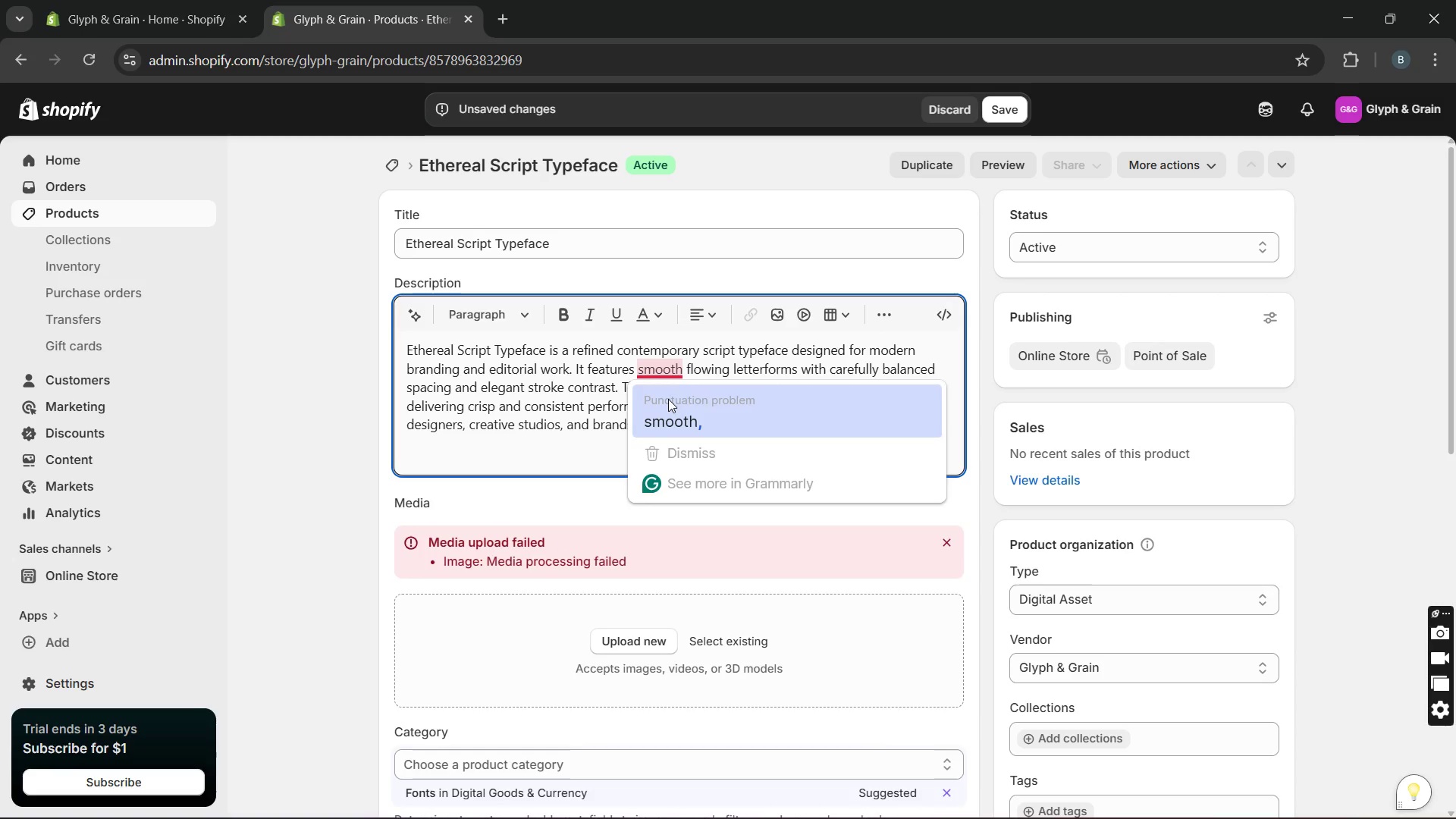 
left_click([668, 399])
 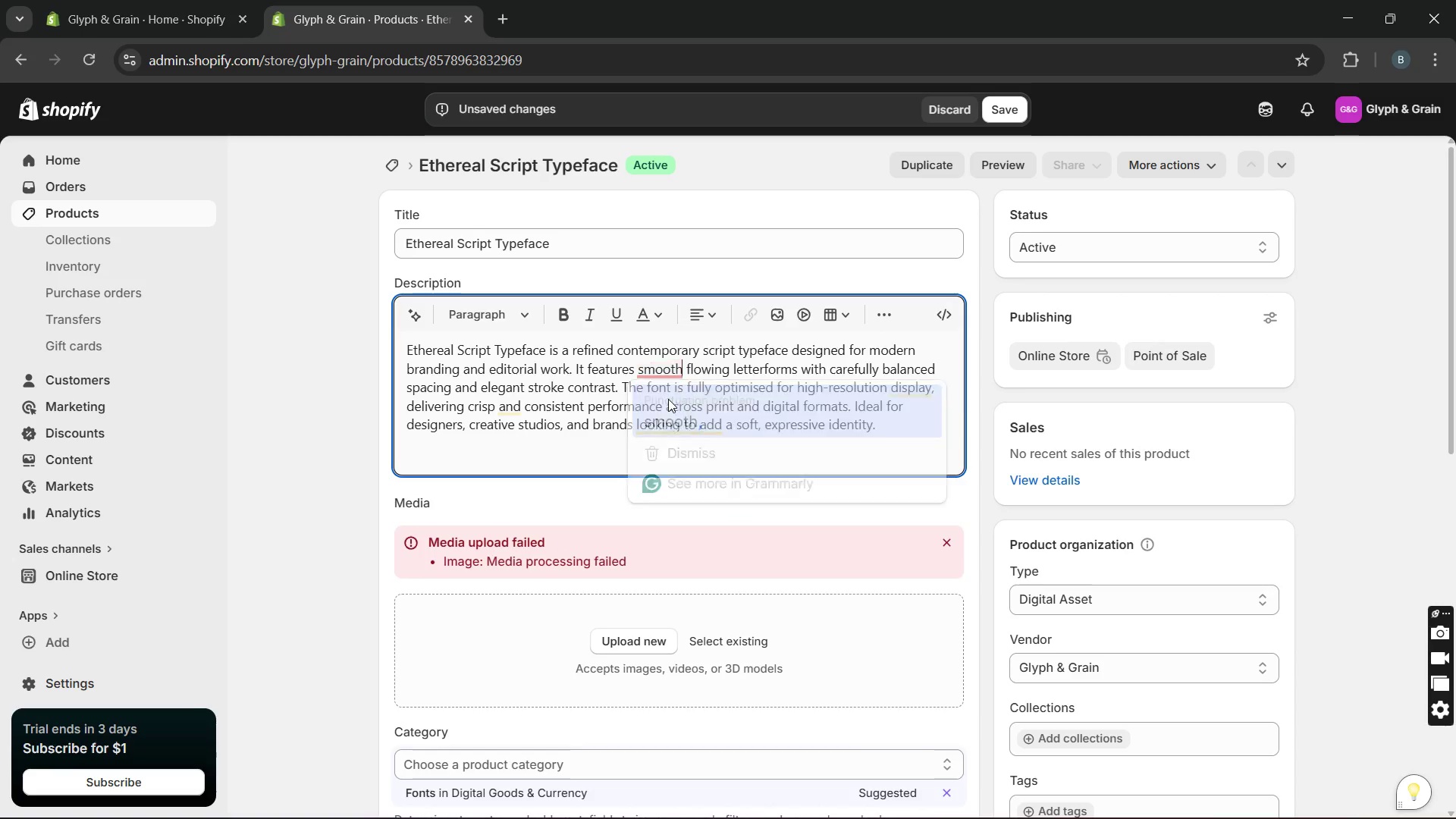 
key(Unknown)
 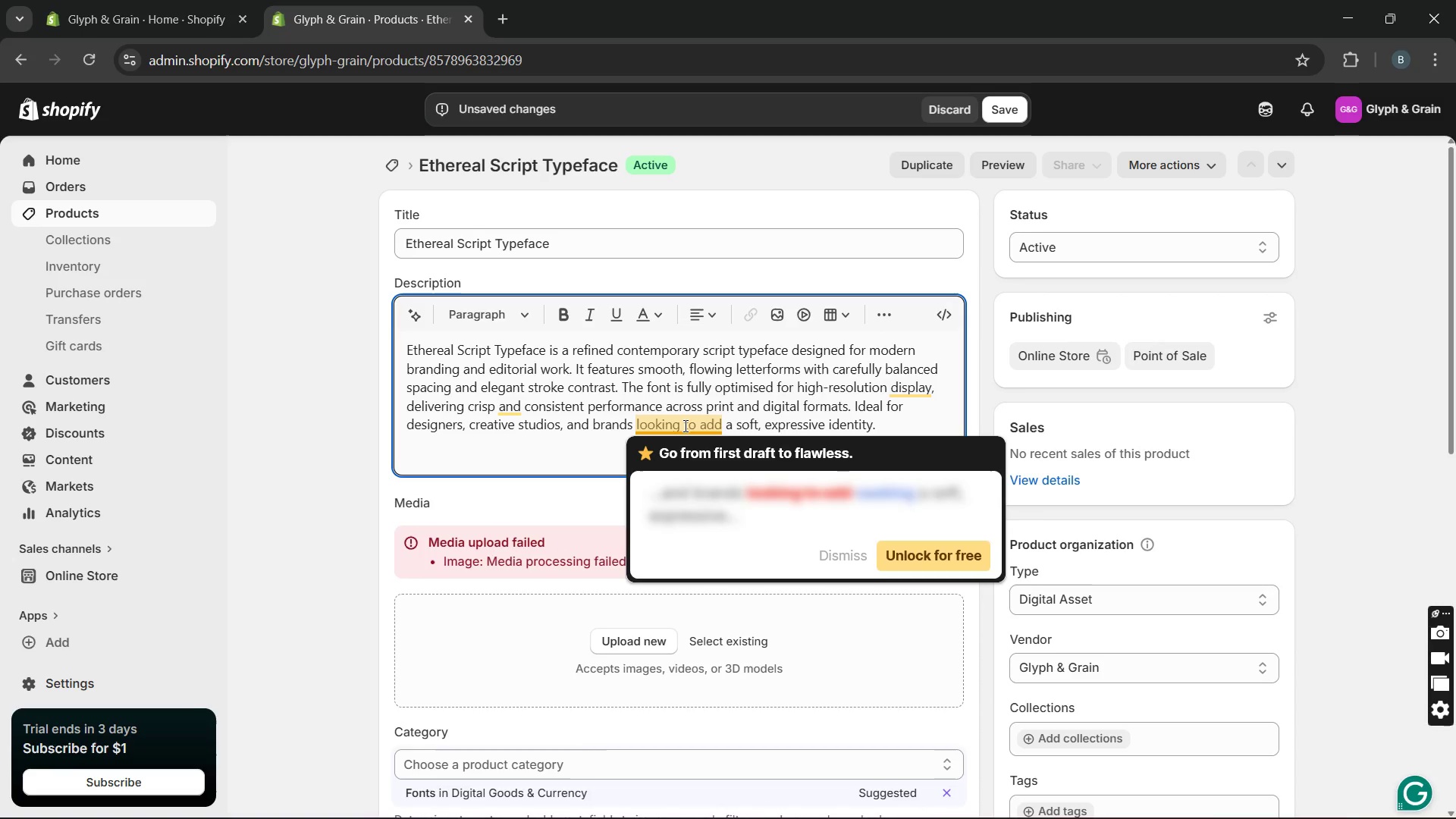 
left_click([684, 425])
 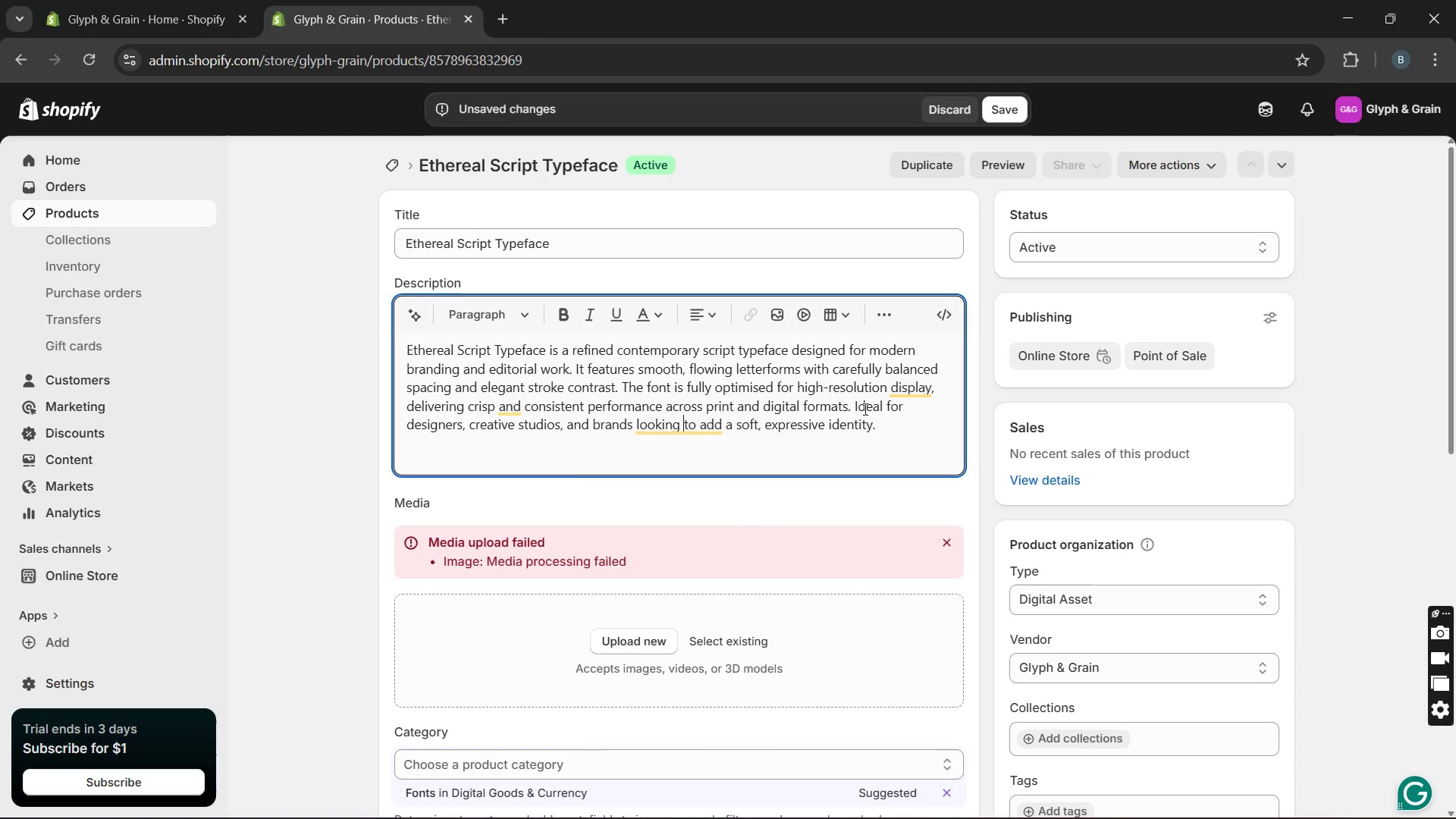 
wait(7.55)
 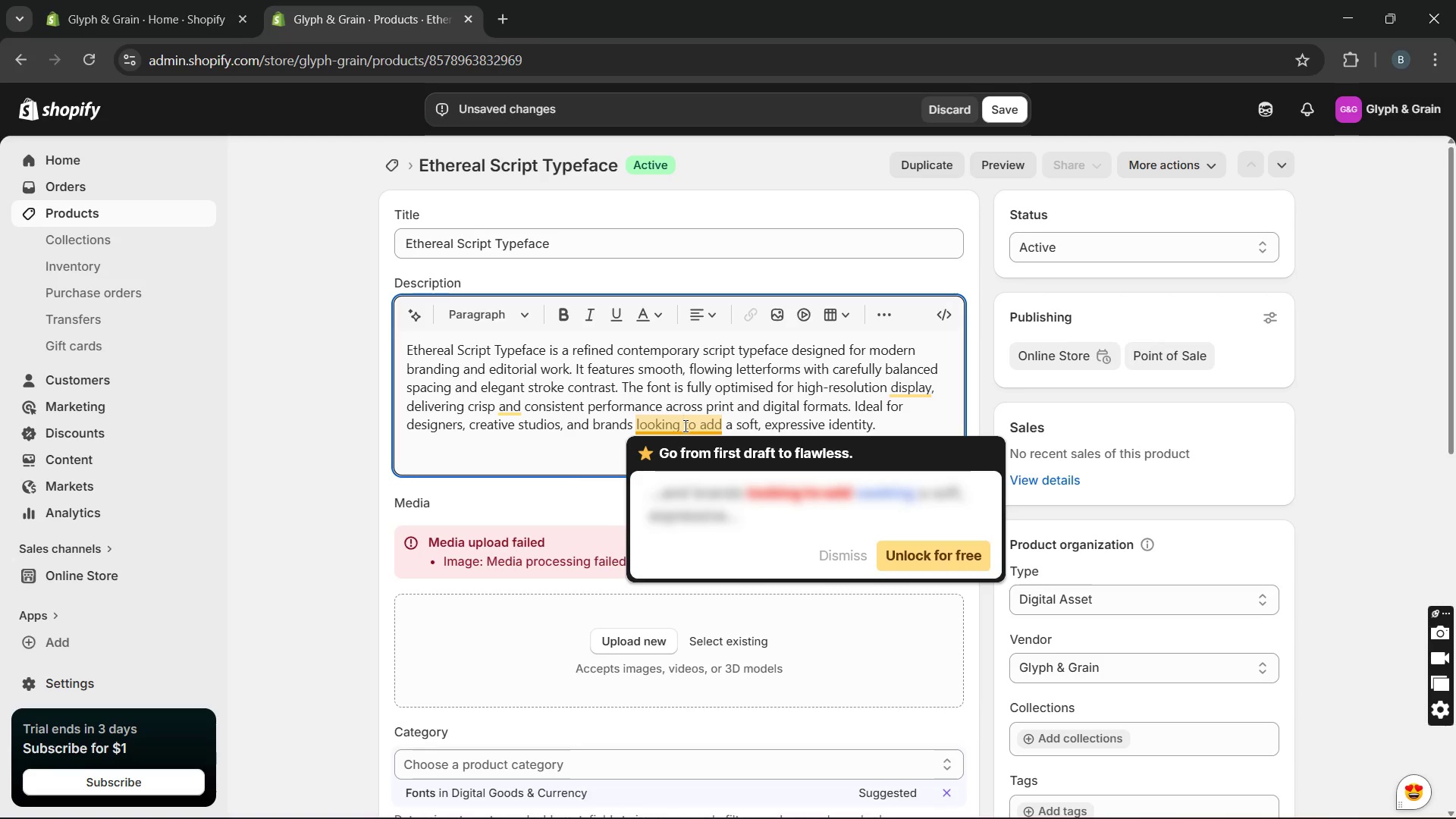 
mouse_move([723, 435])
 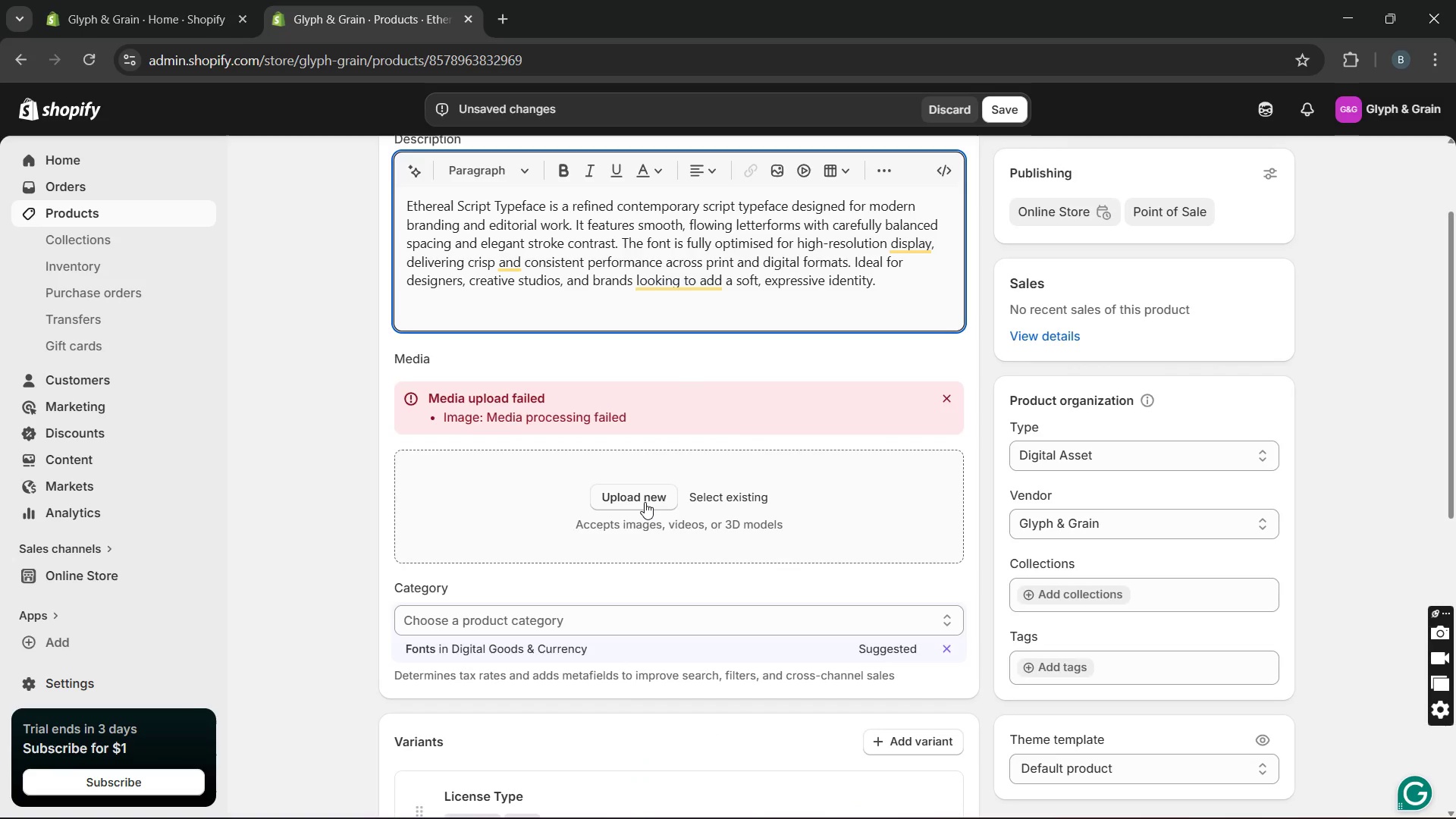 
left_click_drag(start_coordinate=[645, 502], to_coordinate=[87, 281])
 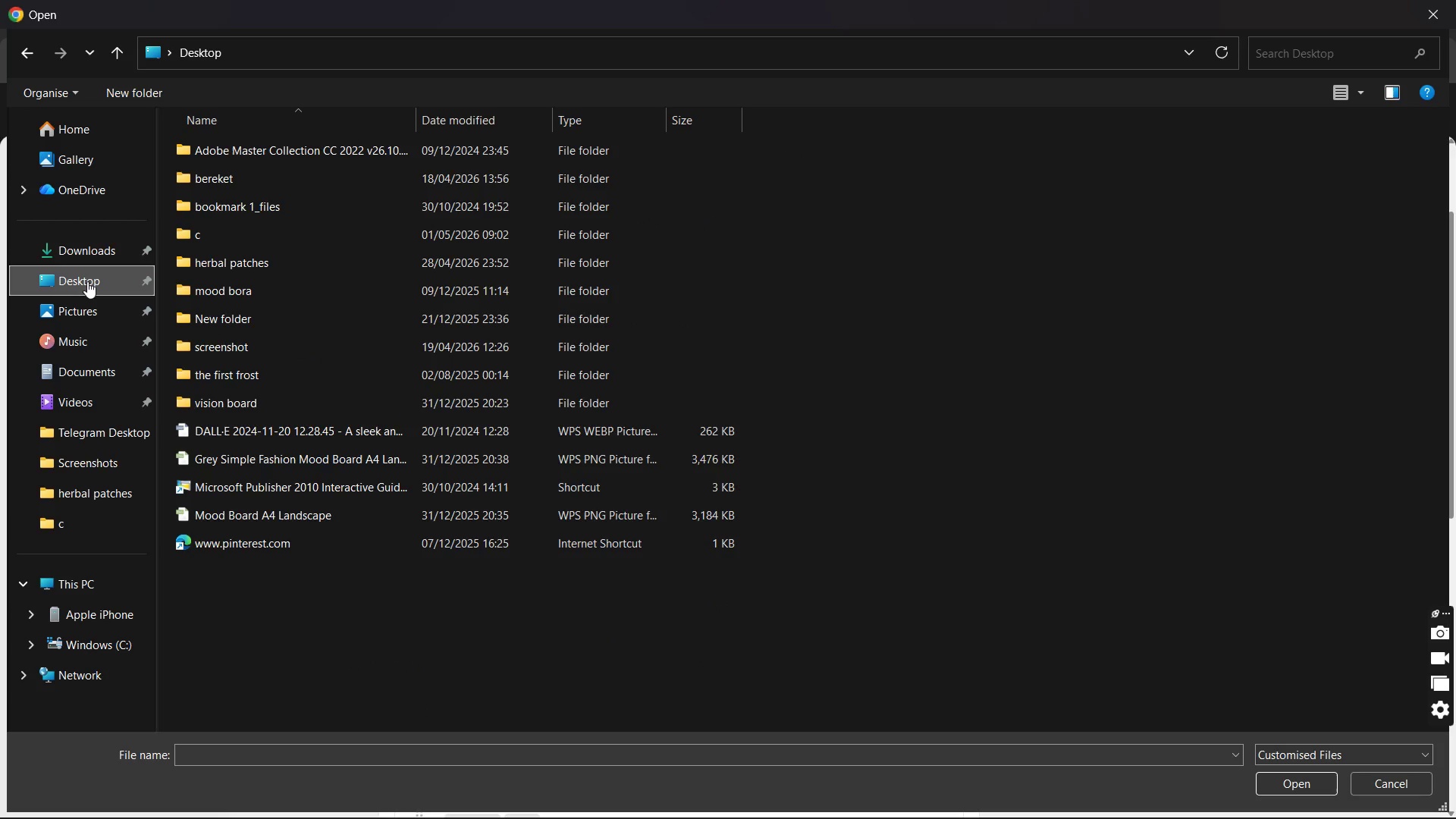 
left_click([87, 281])
 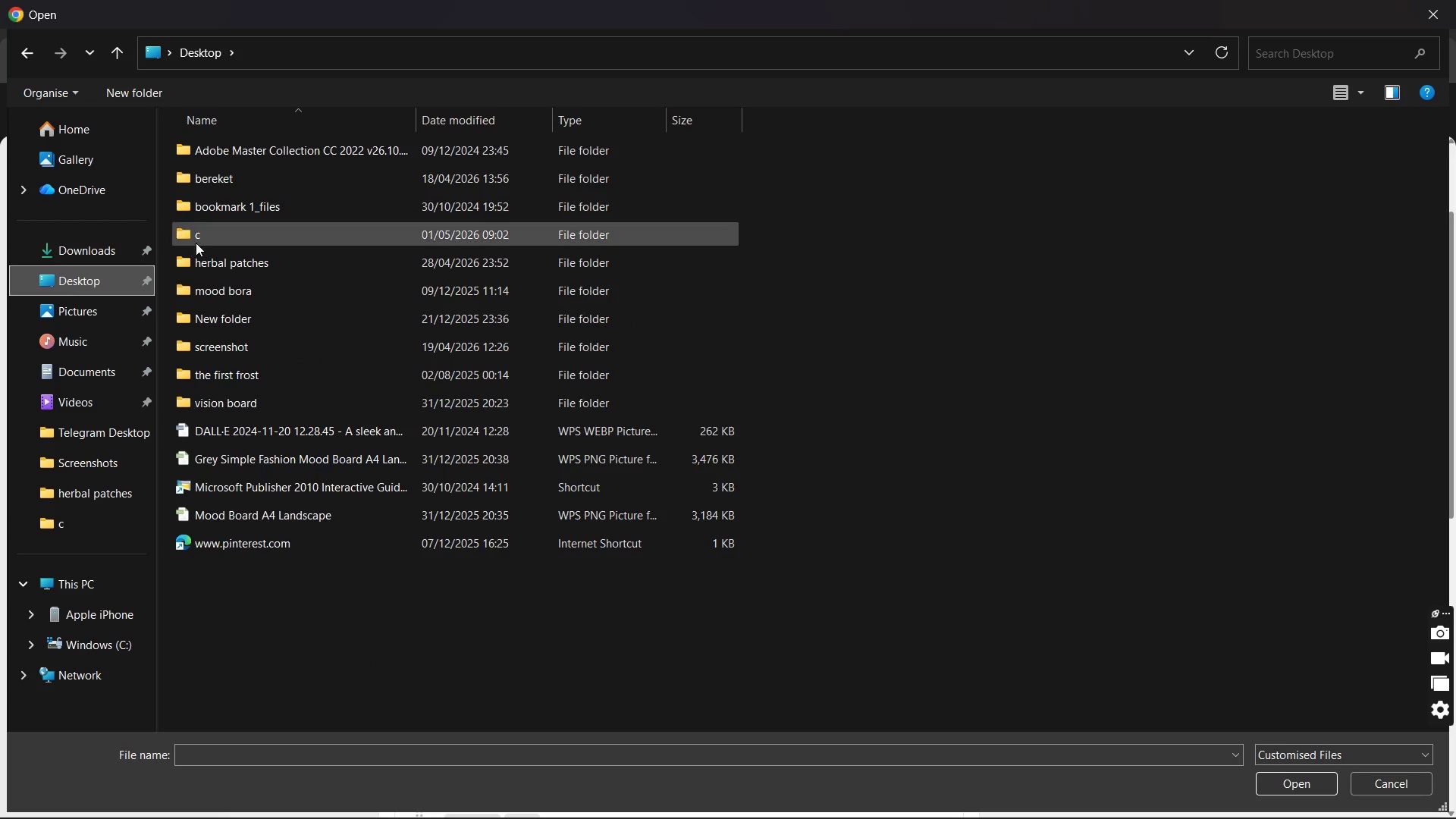 
double_click([199, 241])
 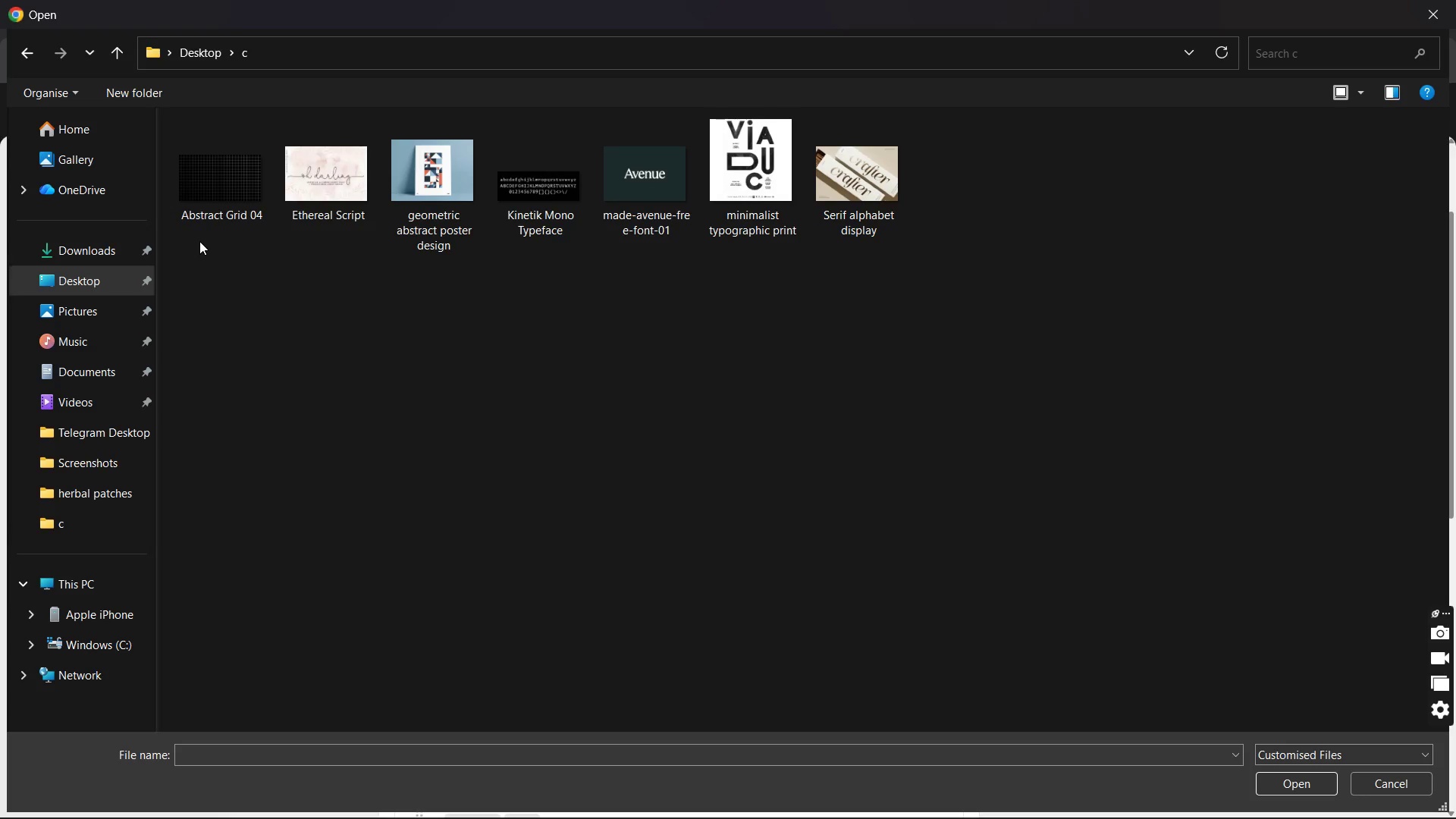 
wait(5.97)
 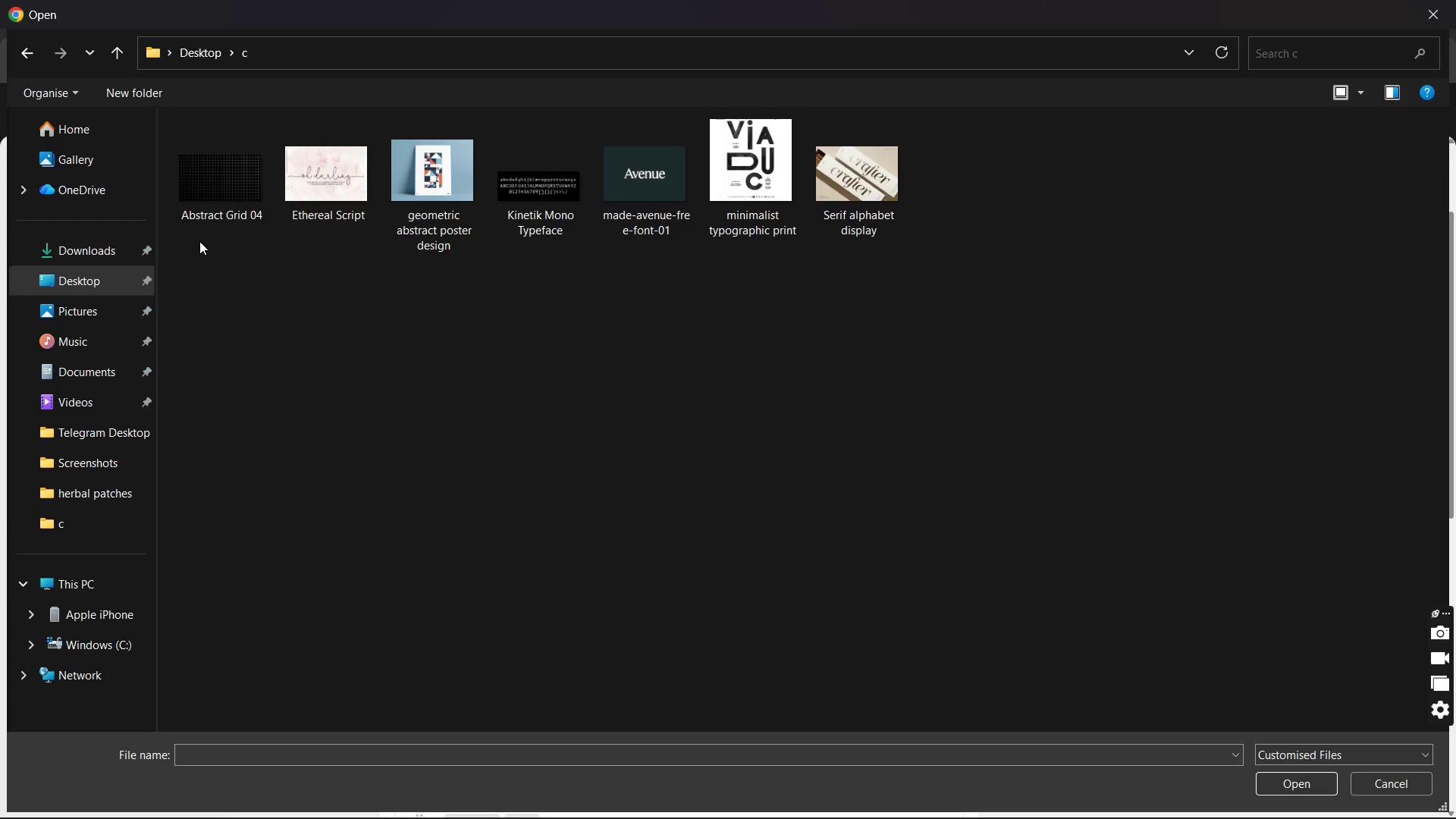 
double_click([316, 211])
 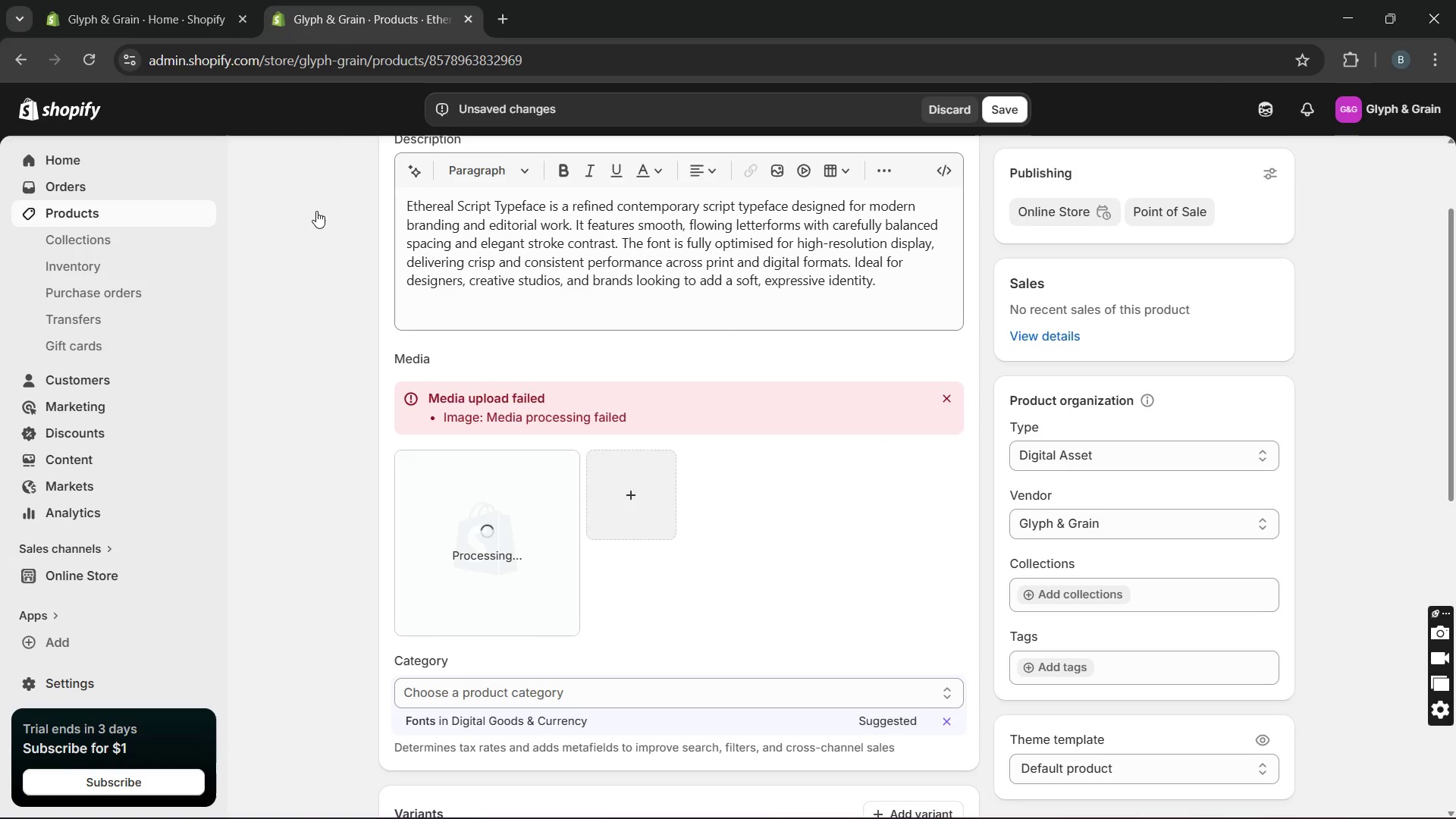 
wait(9.25)
 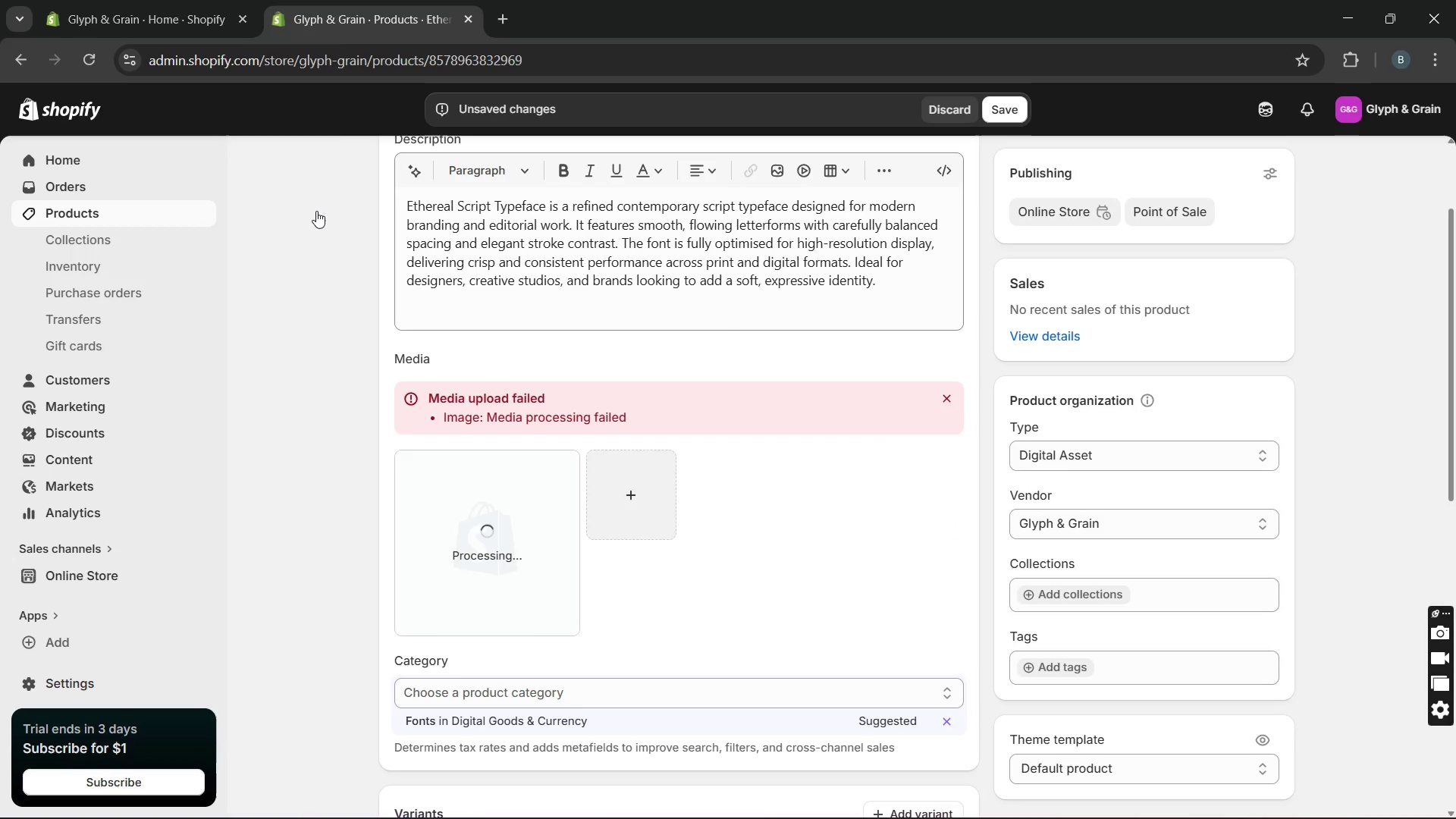 
left_click([508, 522])
 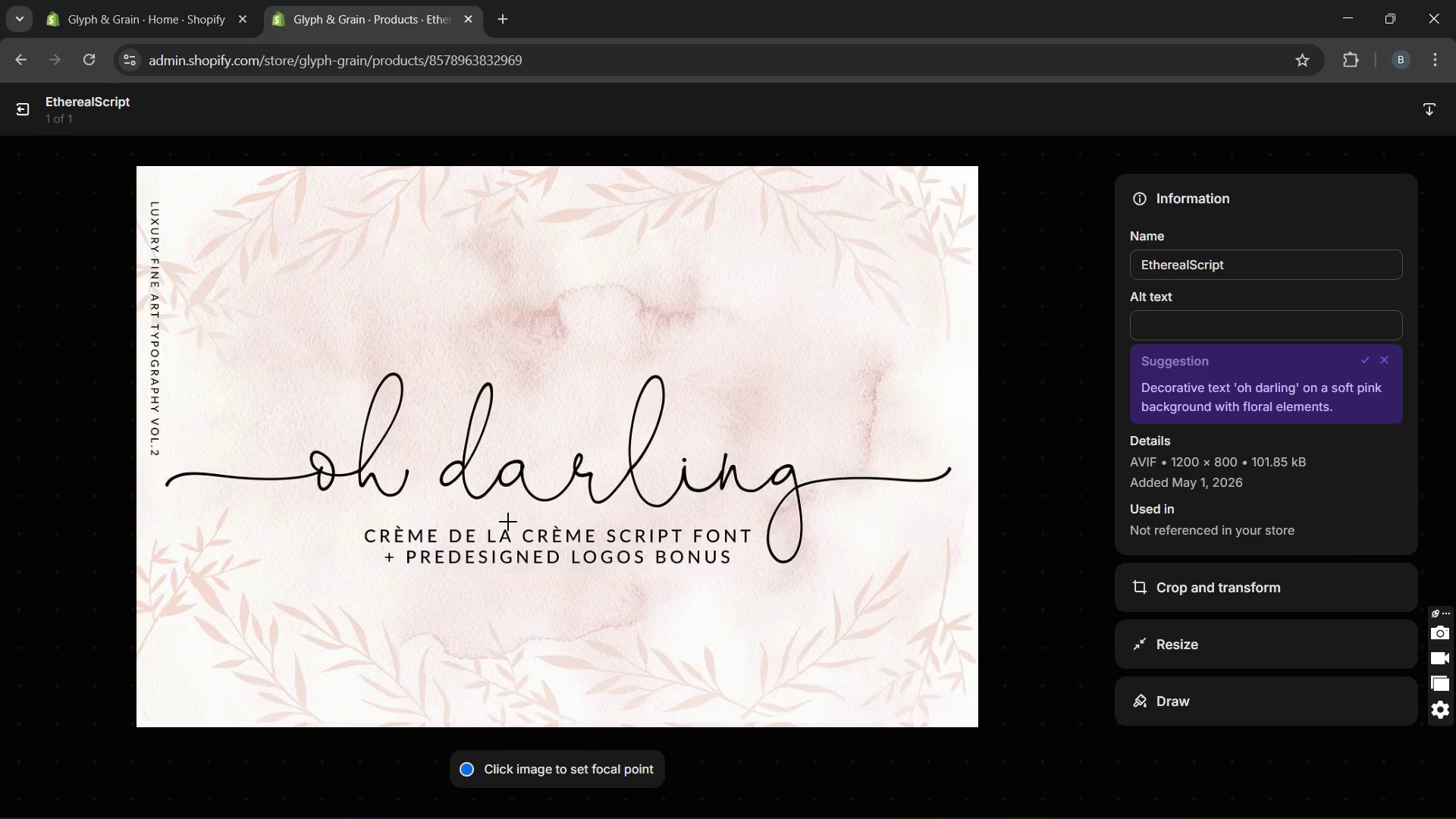 
wait(10.12)
 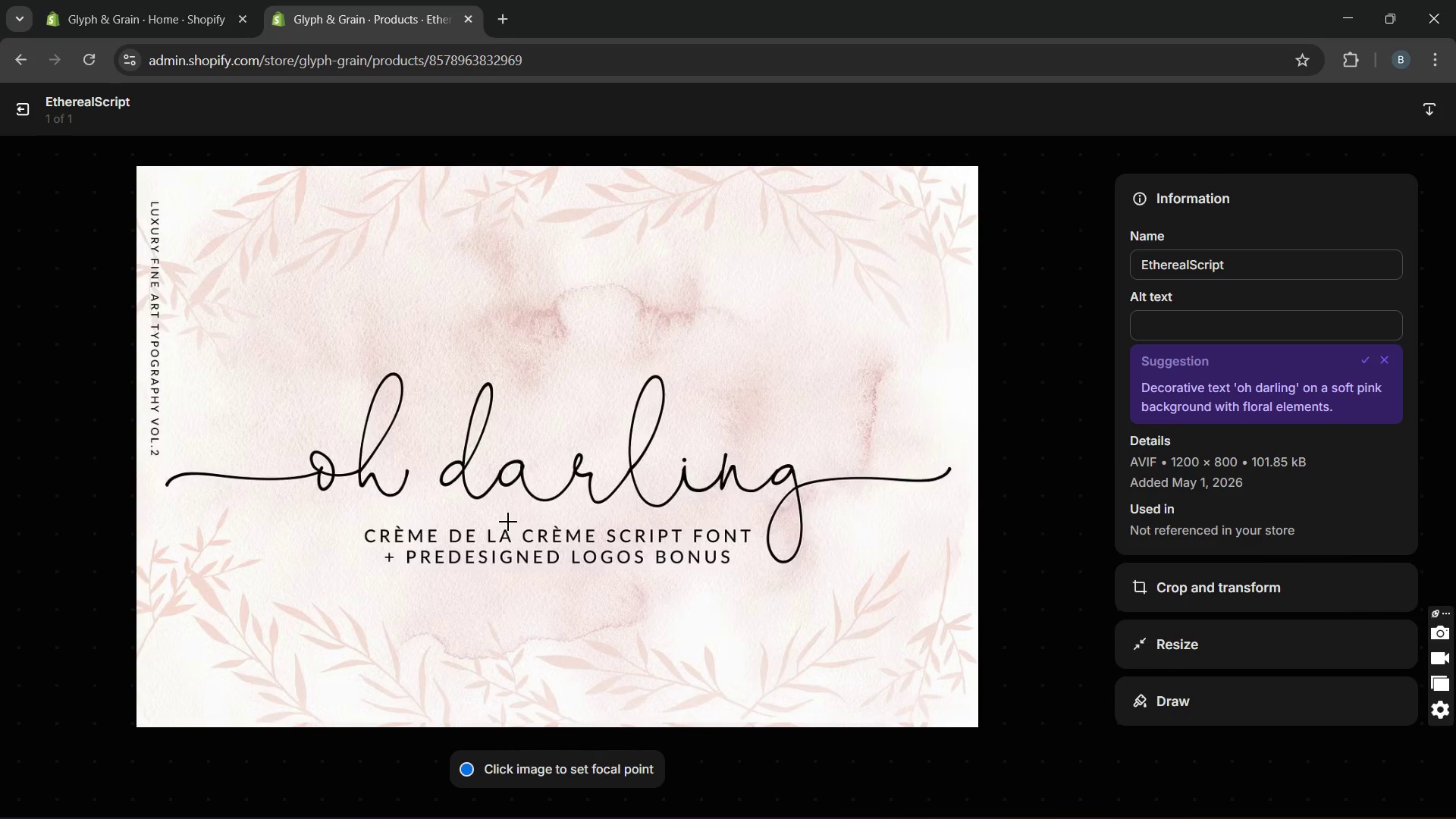 
left_click([1367, 359])
 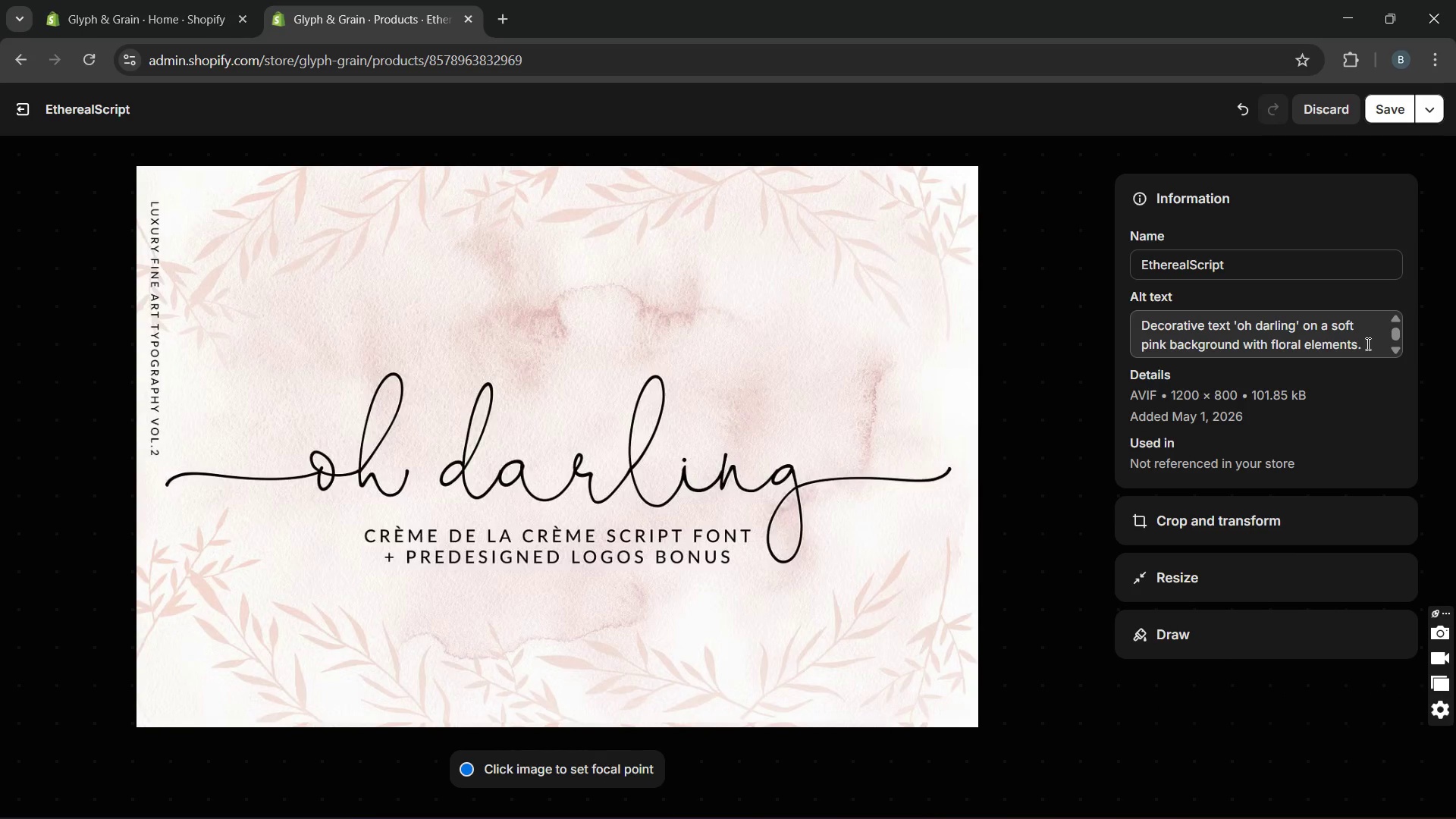 
left_click_drag(start_coordinate=[1368, 340], to_coordinate=[1269, 340])
 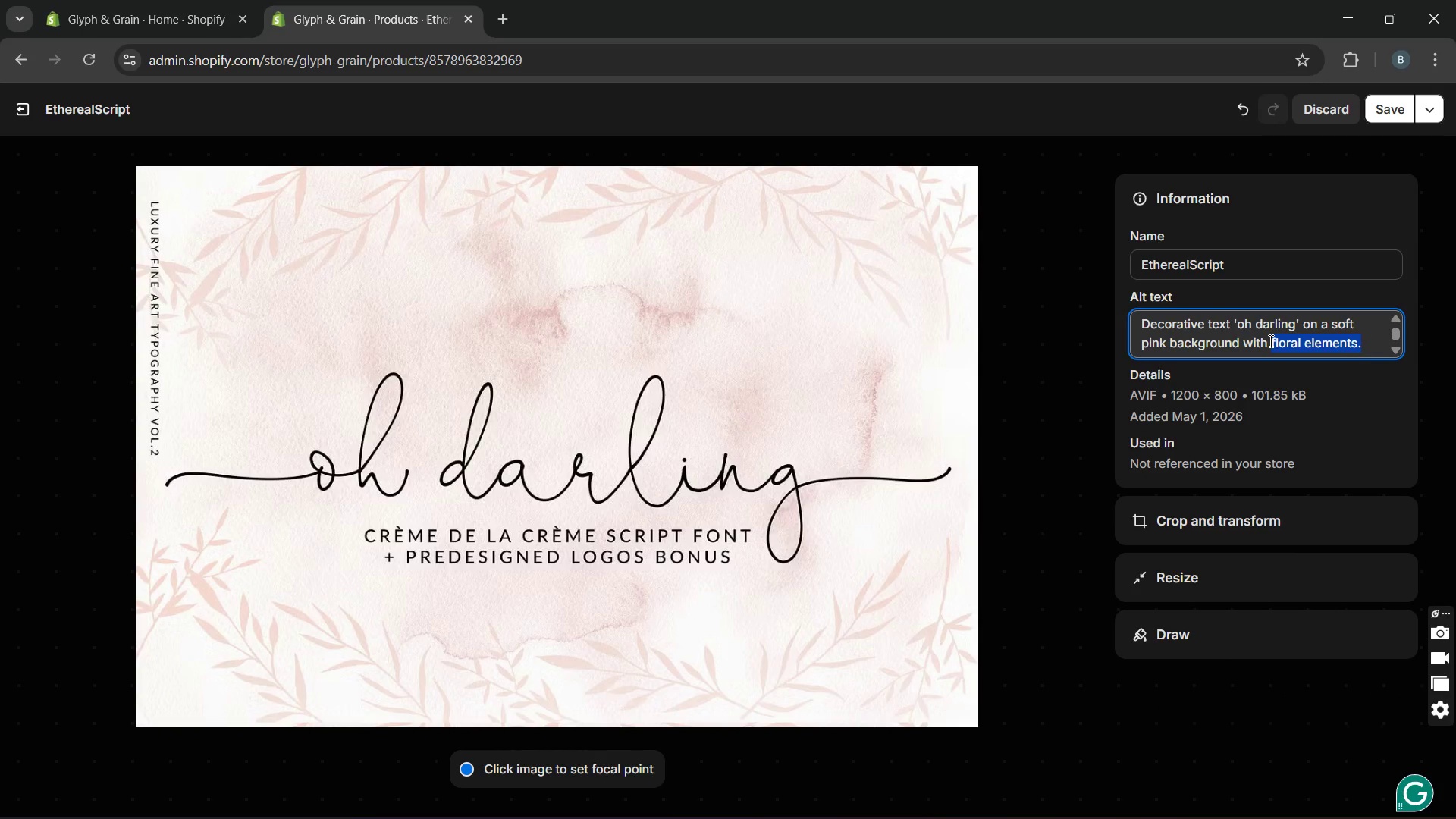 
key(Backspace)
 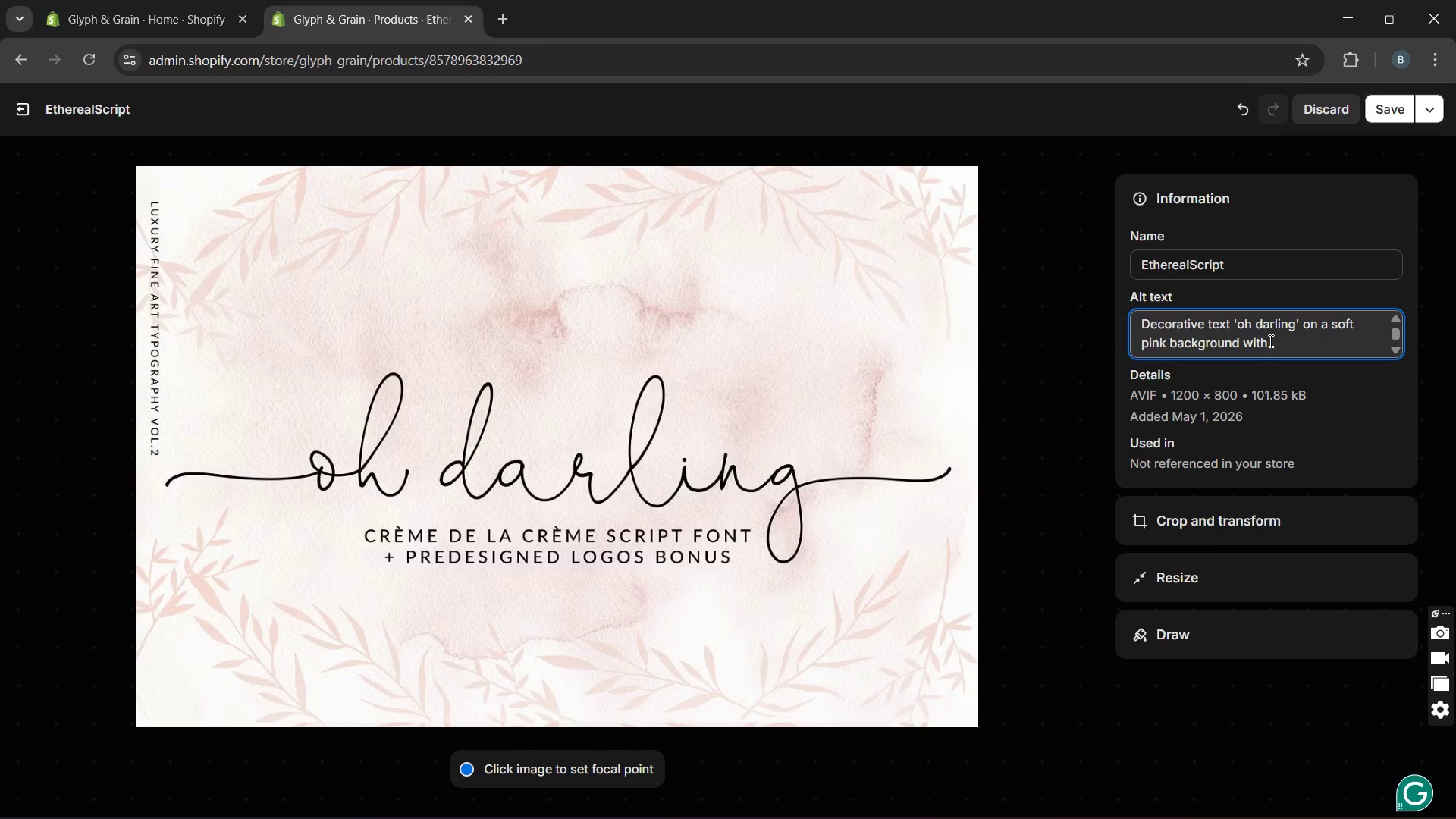 
wait(5.14)
 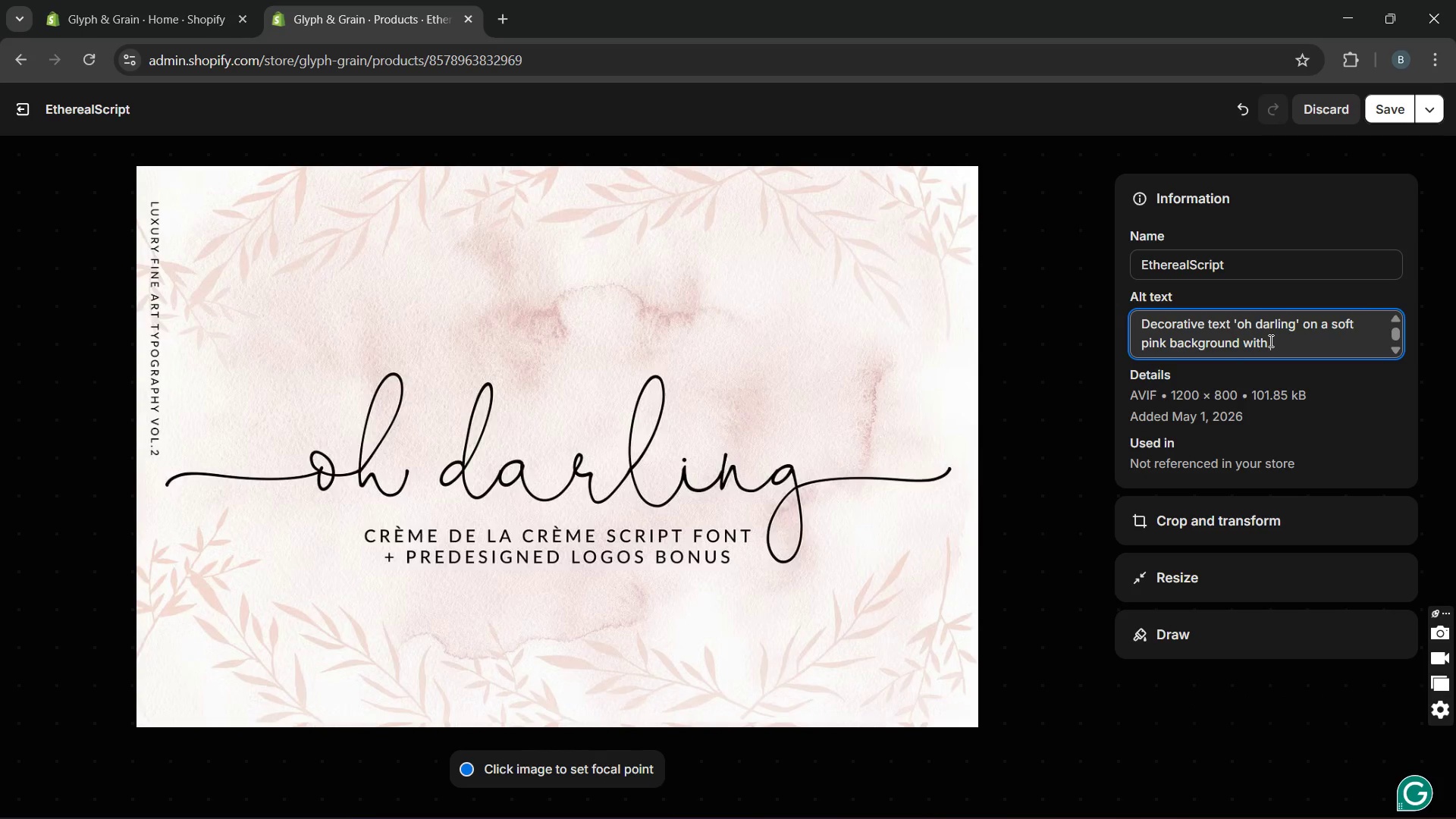 
type(Eth)
 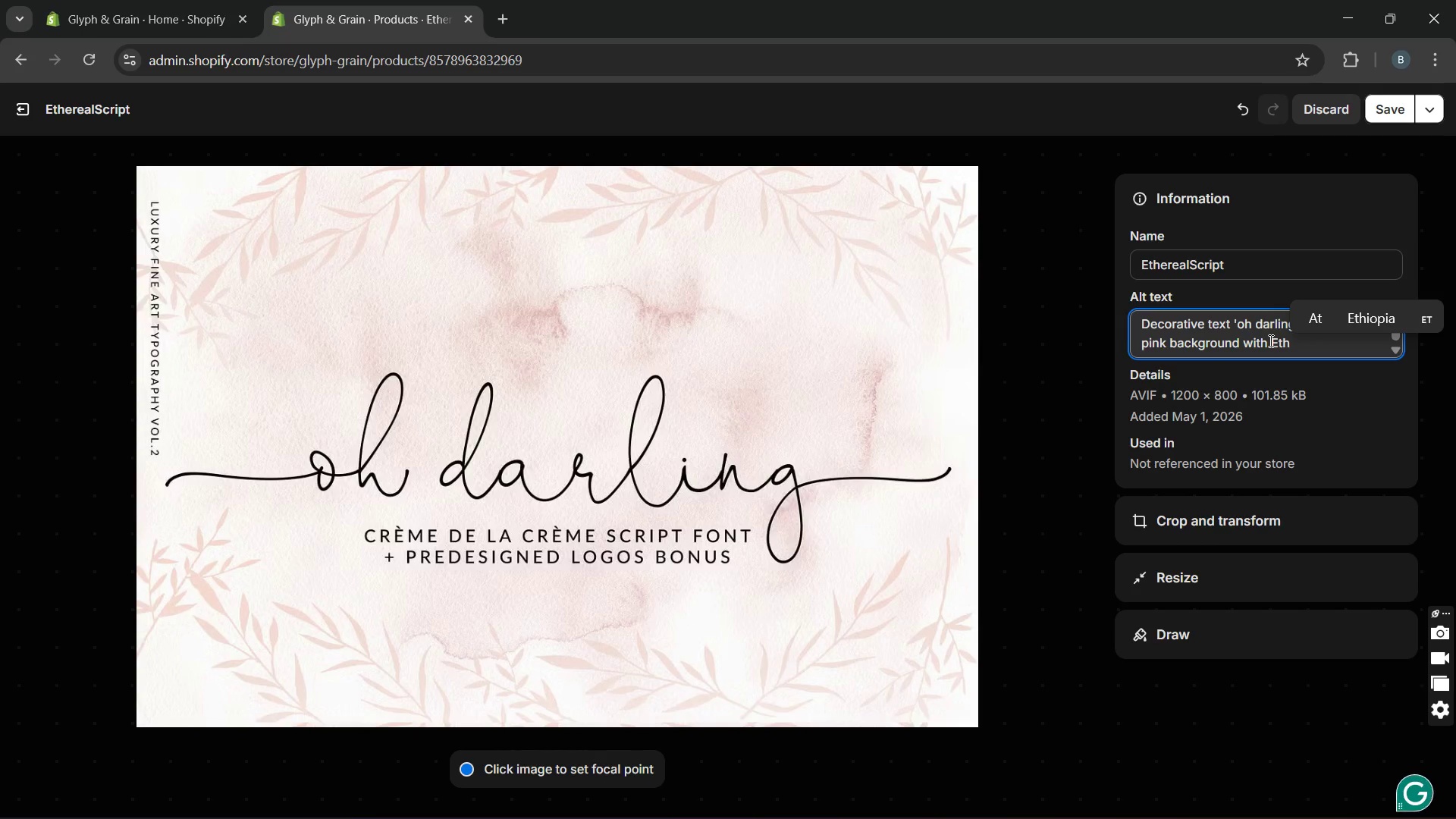 
type(erealfont )
 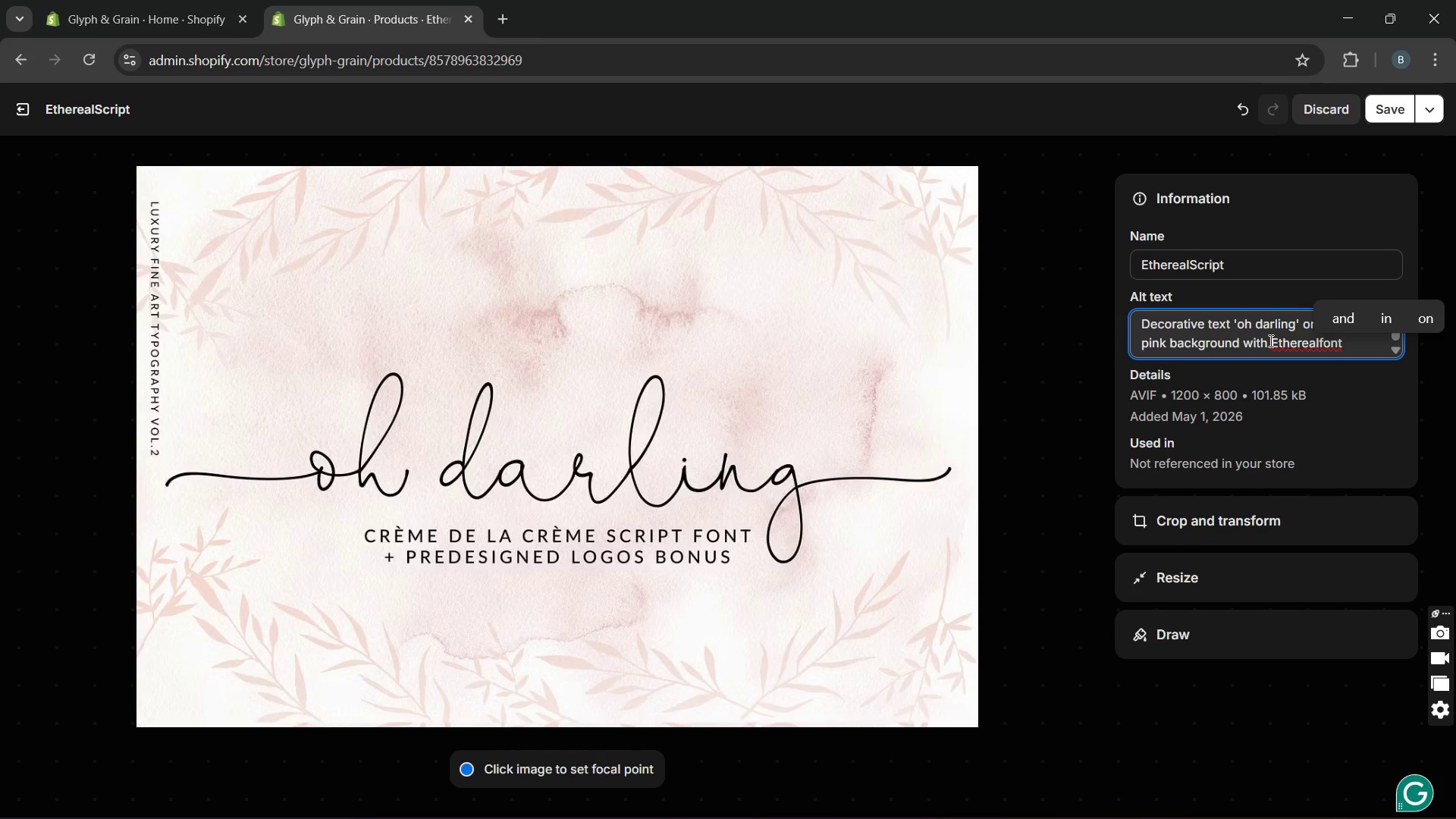 
key(ArrowLeft)
 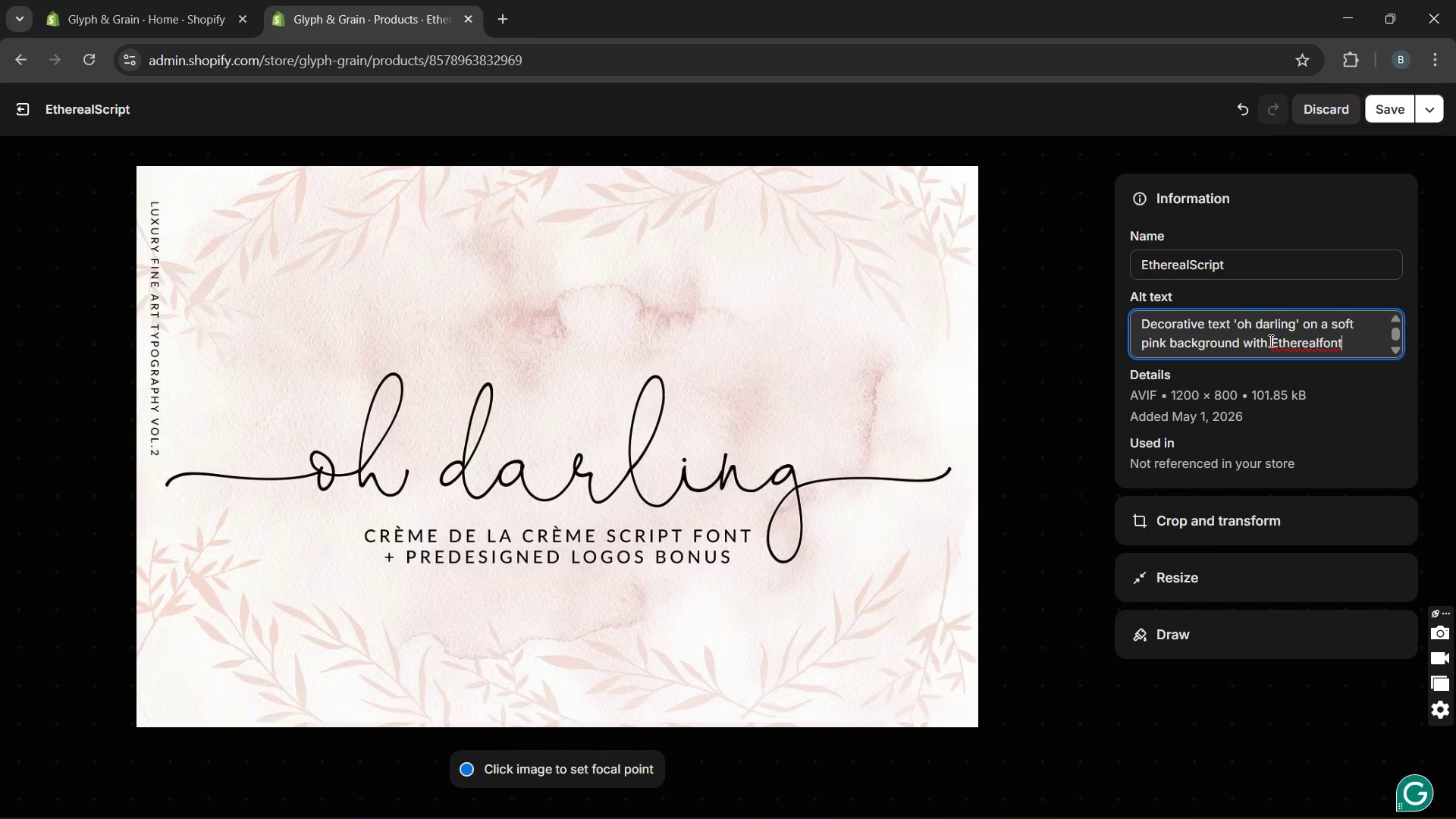 
key(ArrowLeft)
 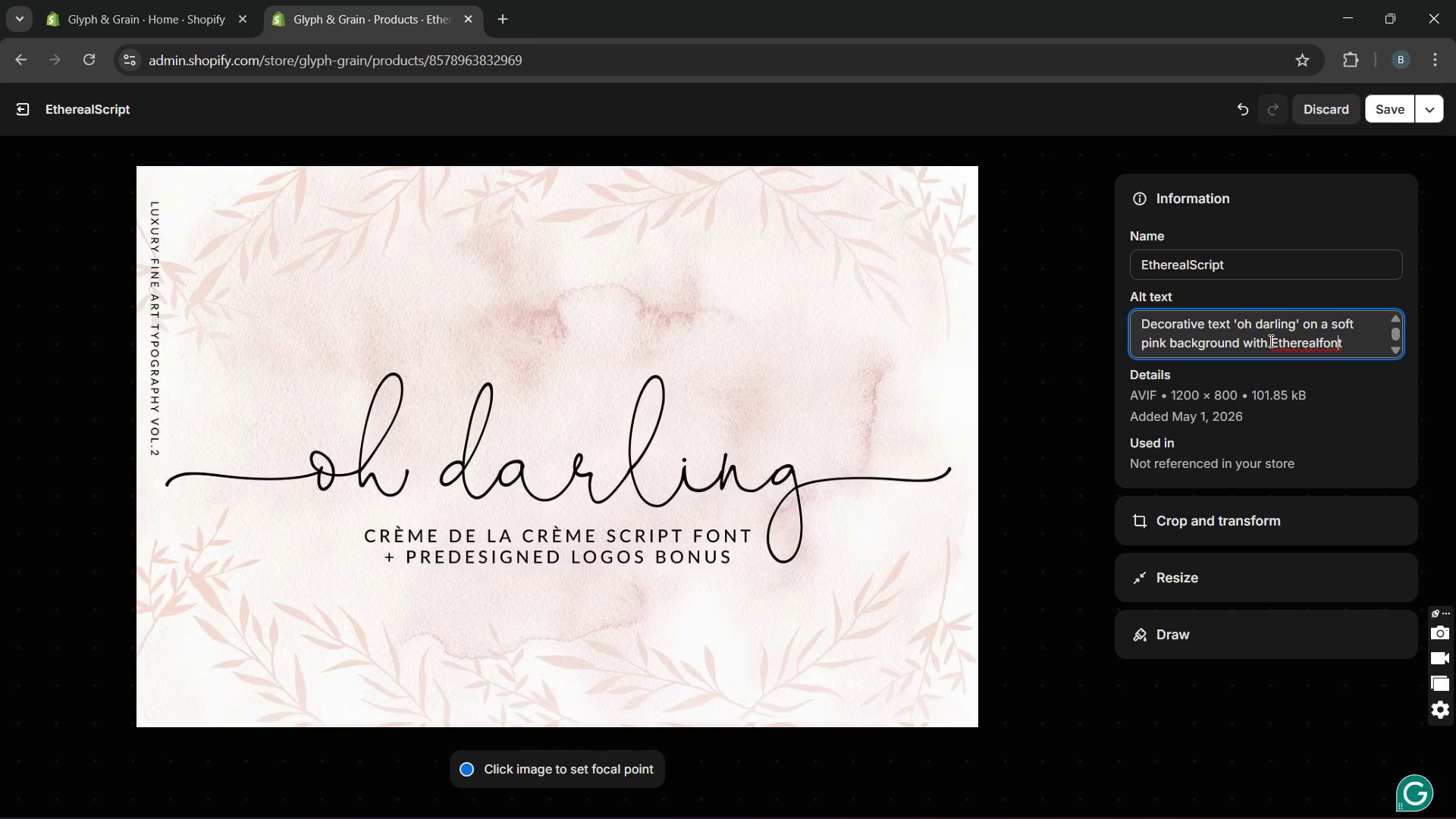 
key(ArrowLeft)
 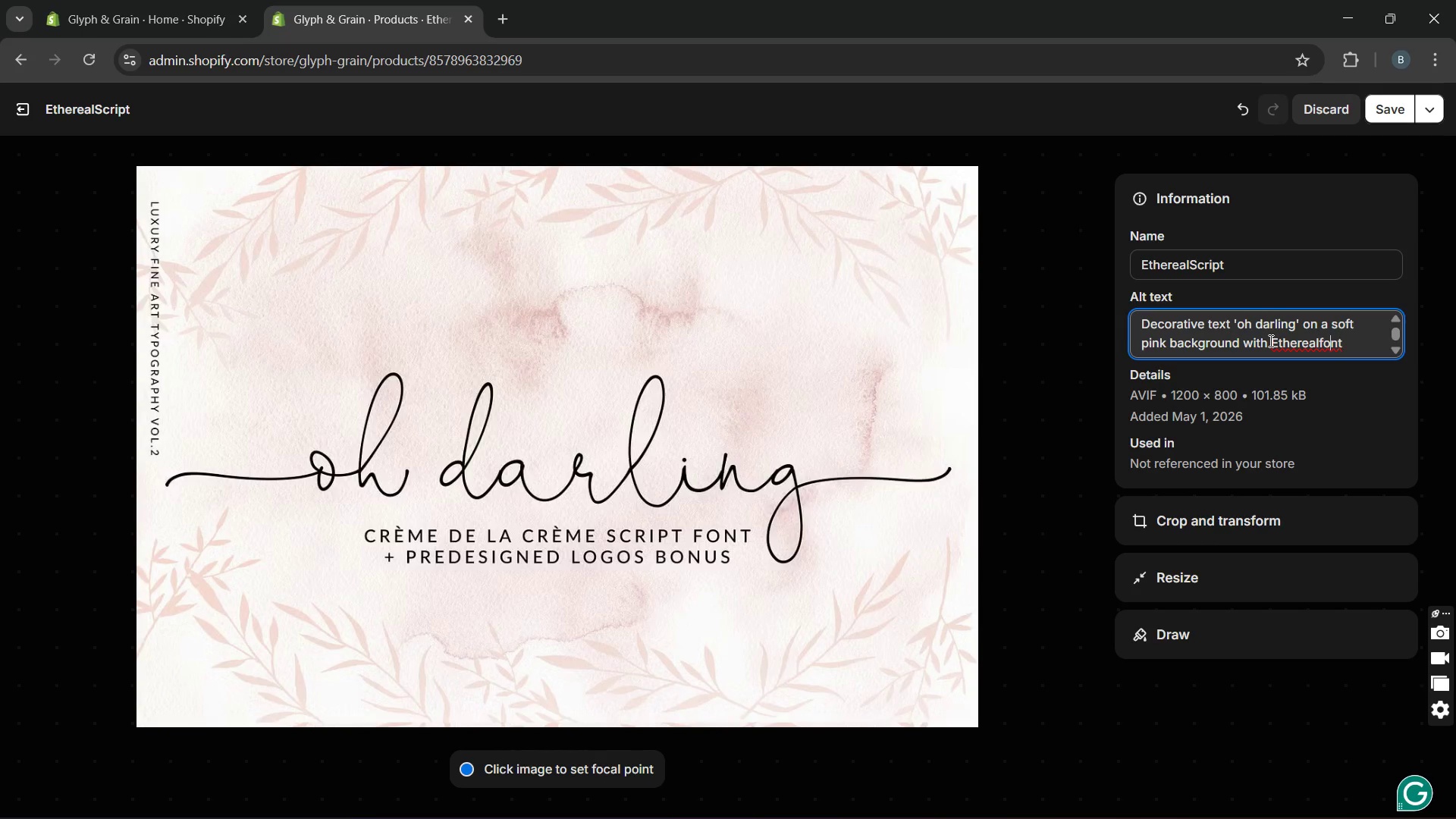 
key(ArrowLeft)
 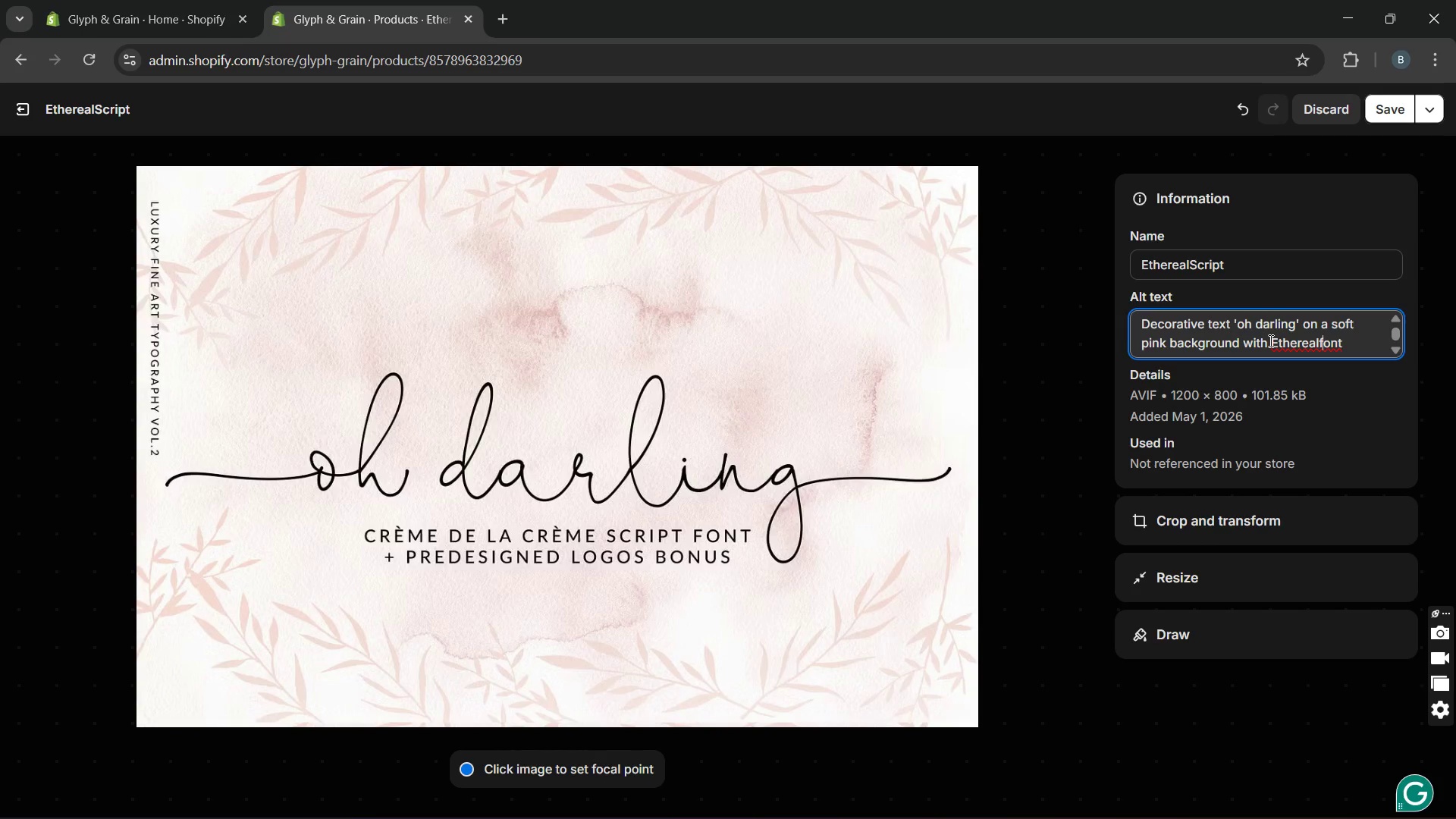 
key(ArrowLeft)
 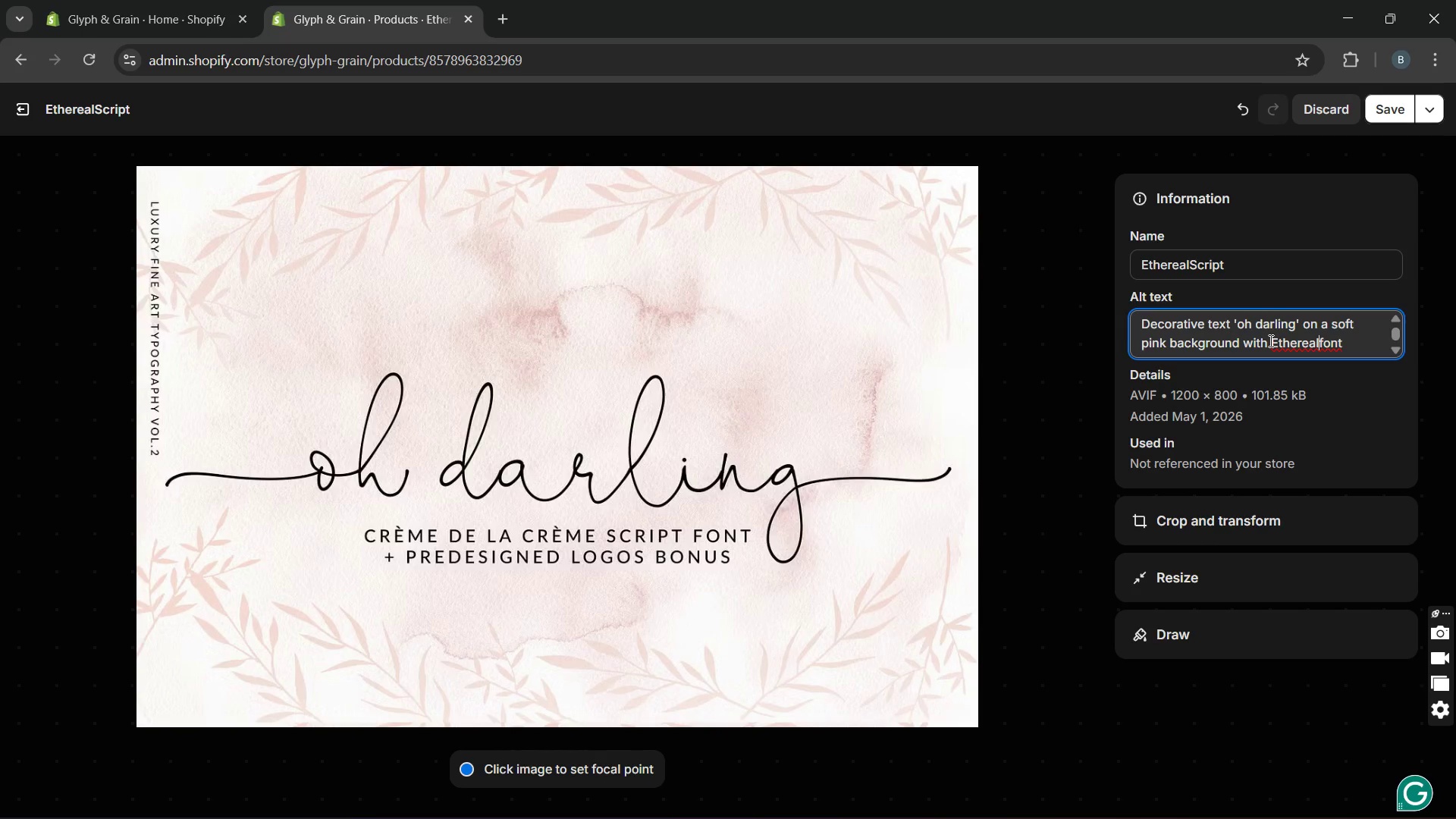 
key(Space)
 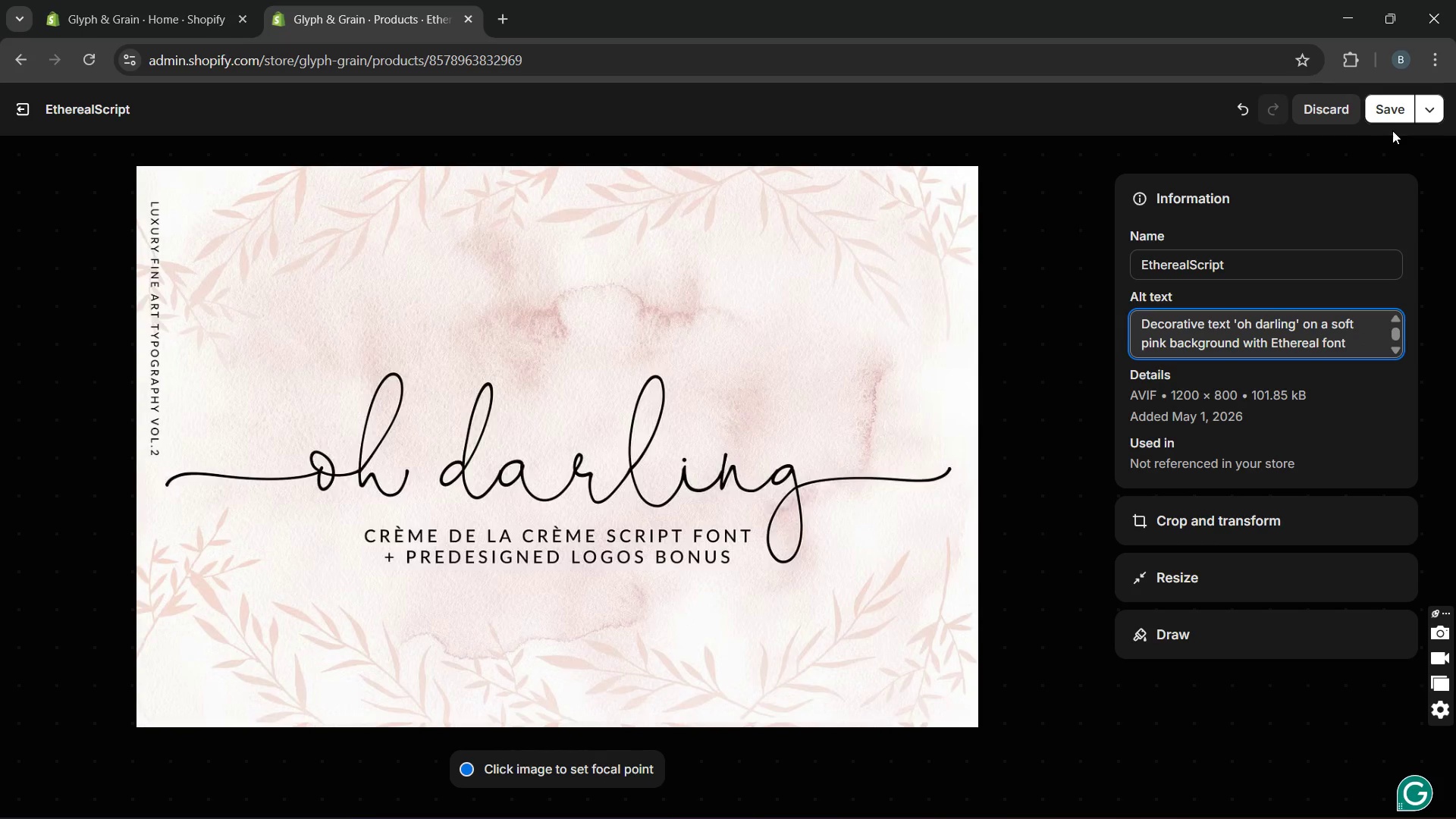 
wait(11.98)
 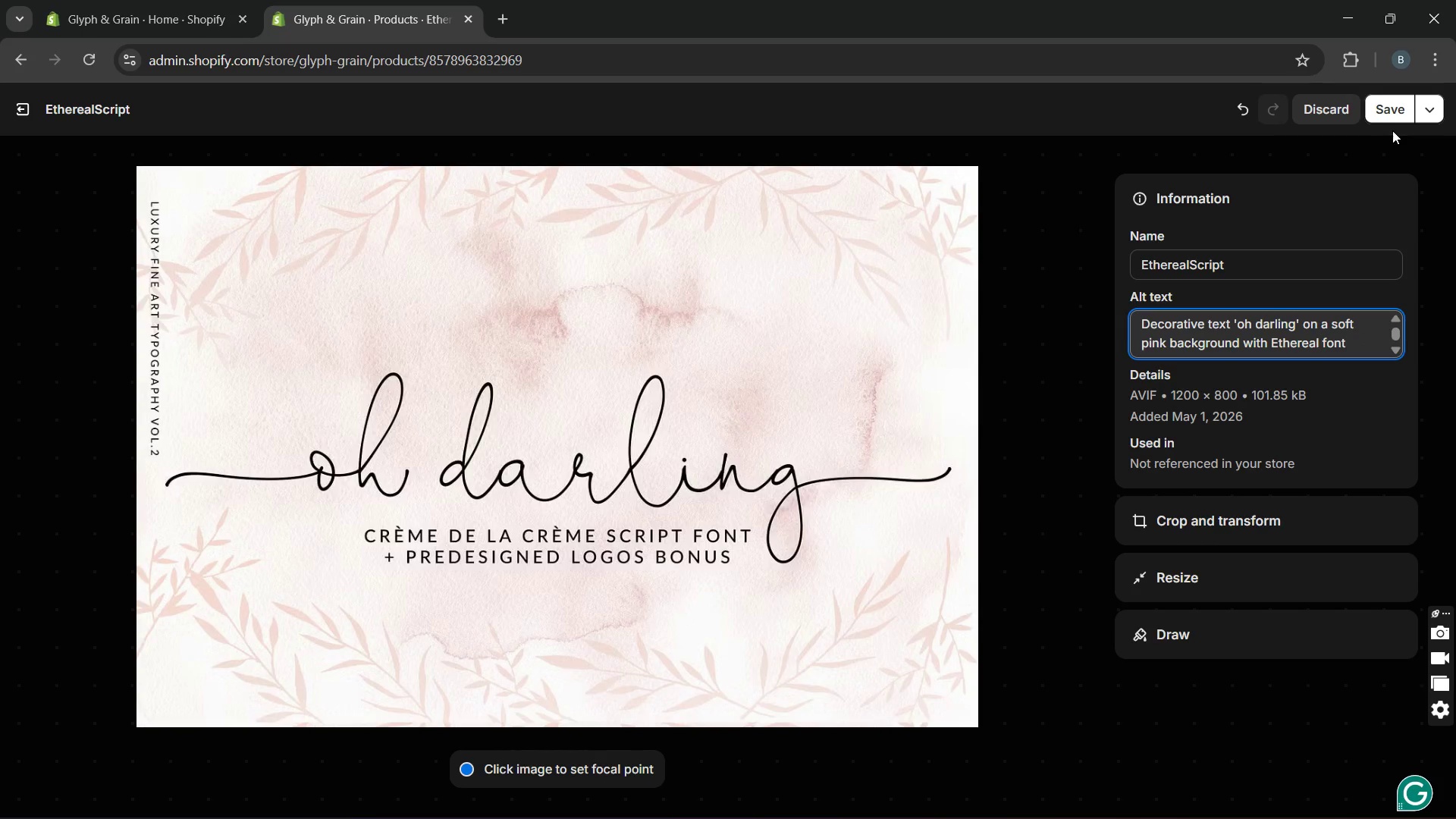 
left_click([1394, 112])
 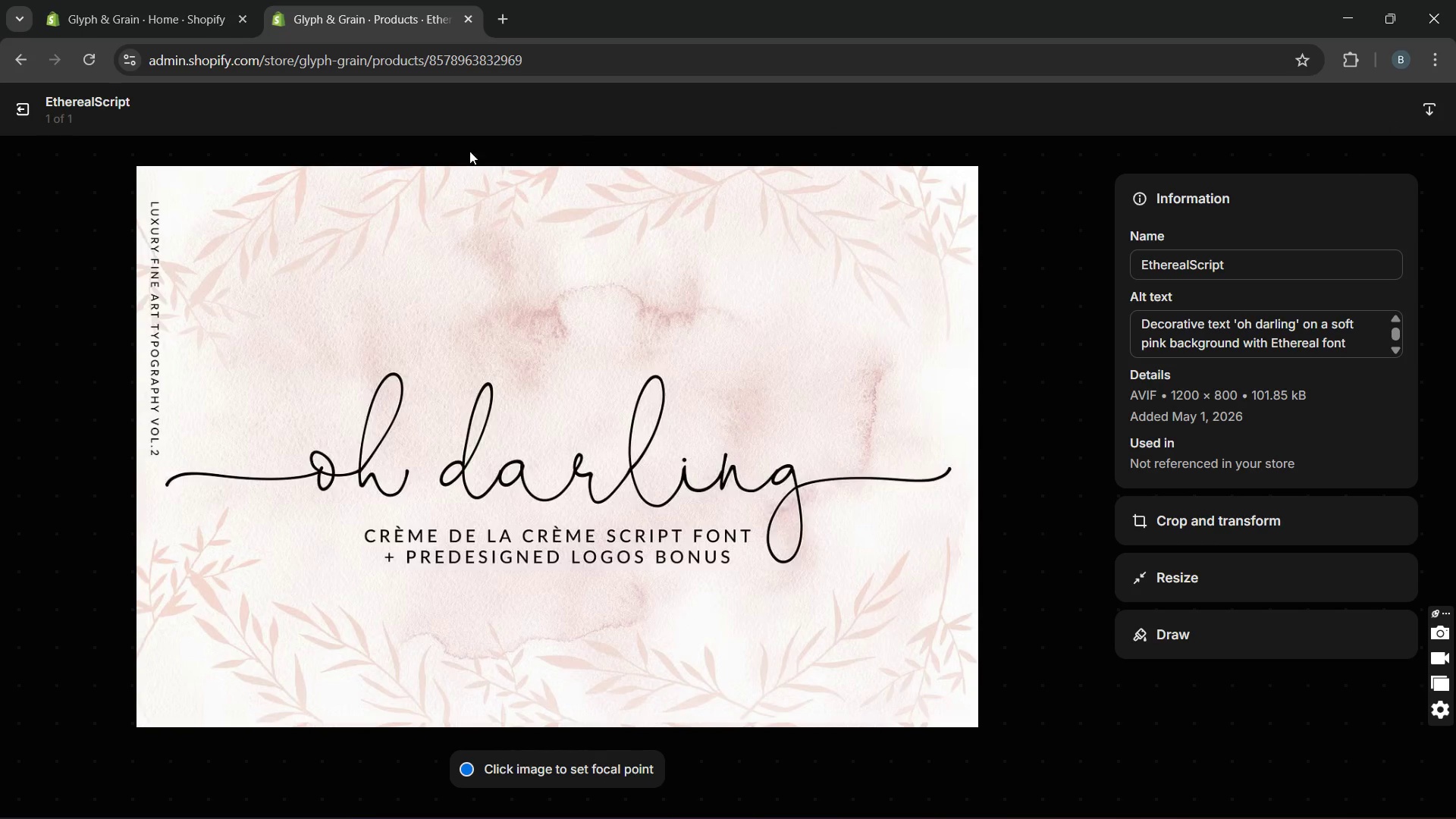 
wait(8.98)
 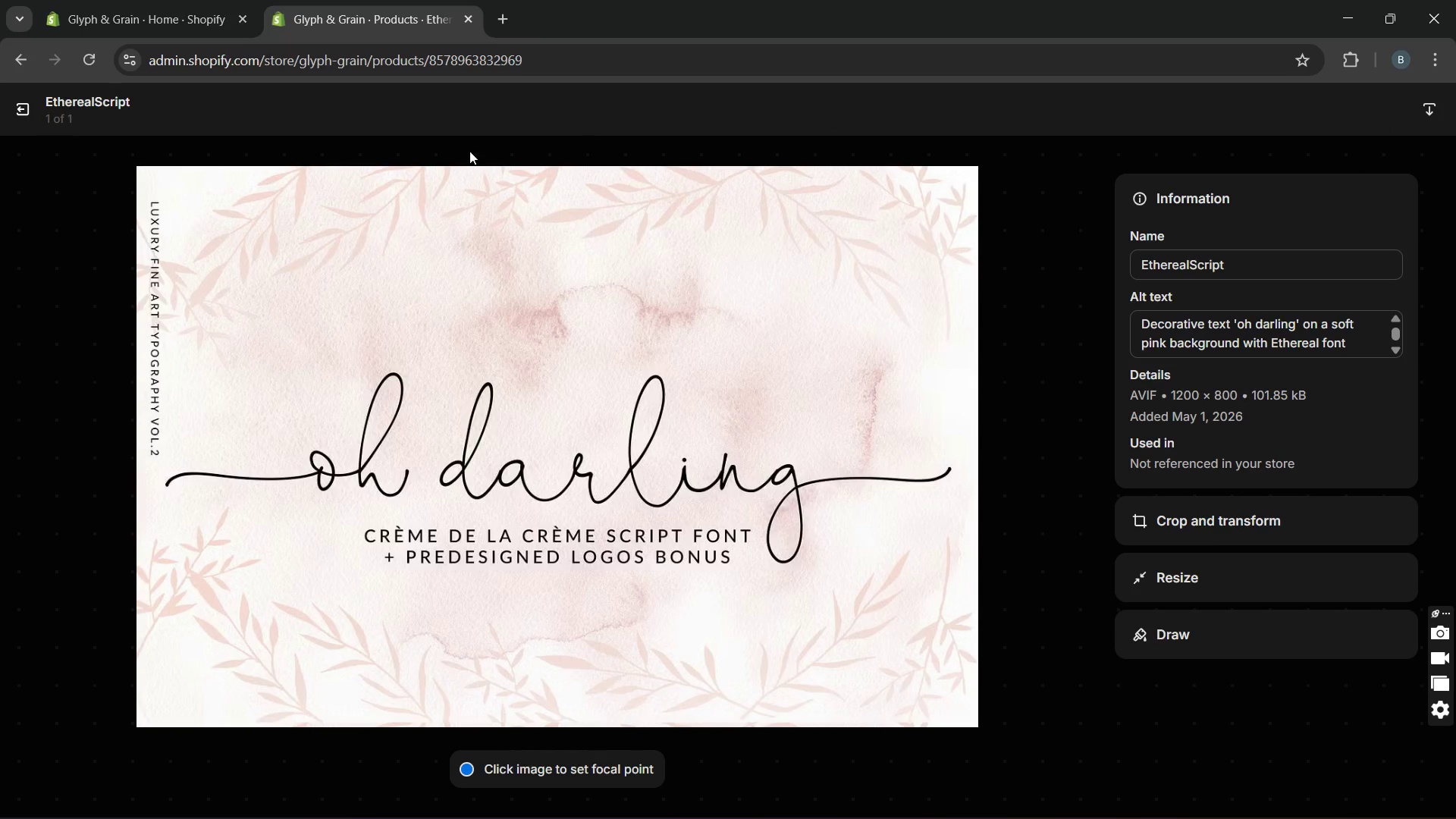 
left_click([14, 105])
 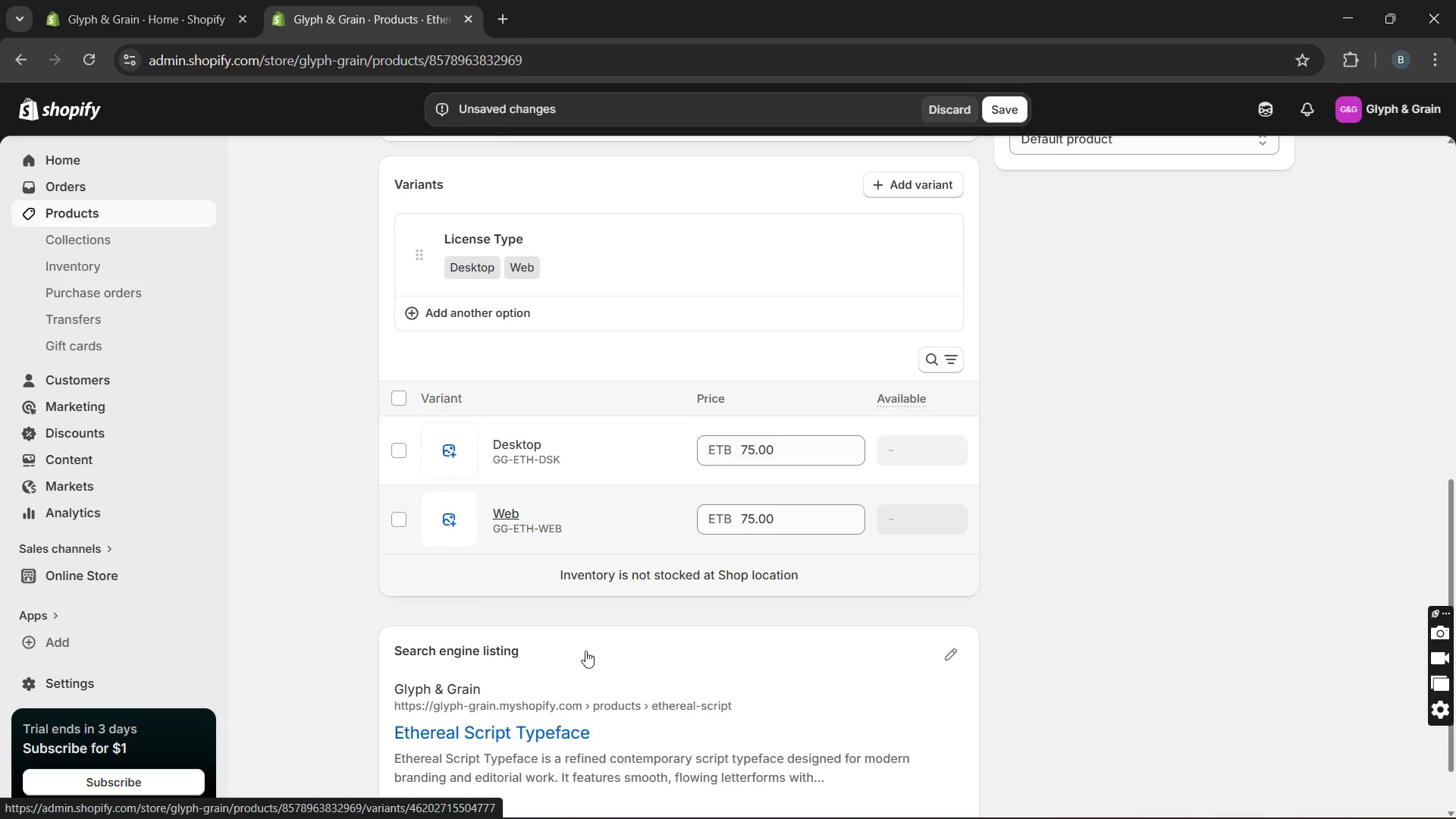 
wait(17.08)
 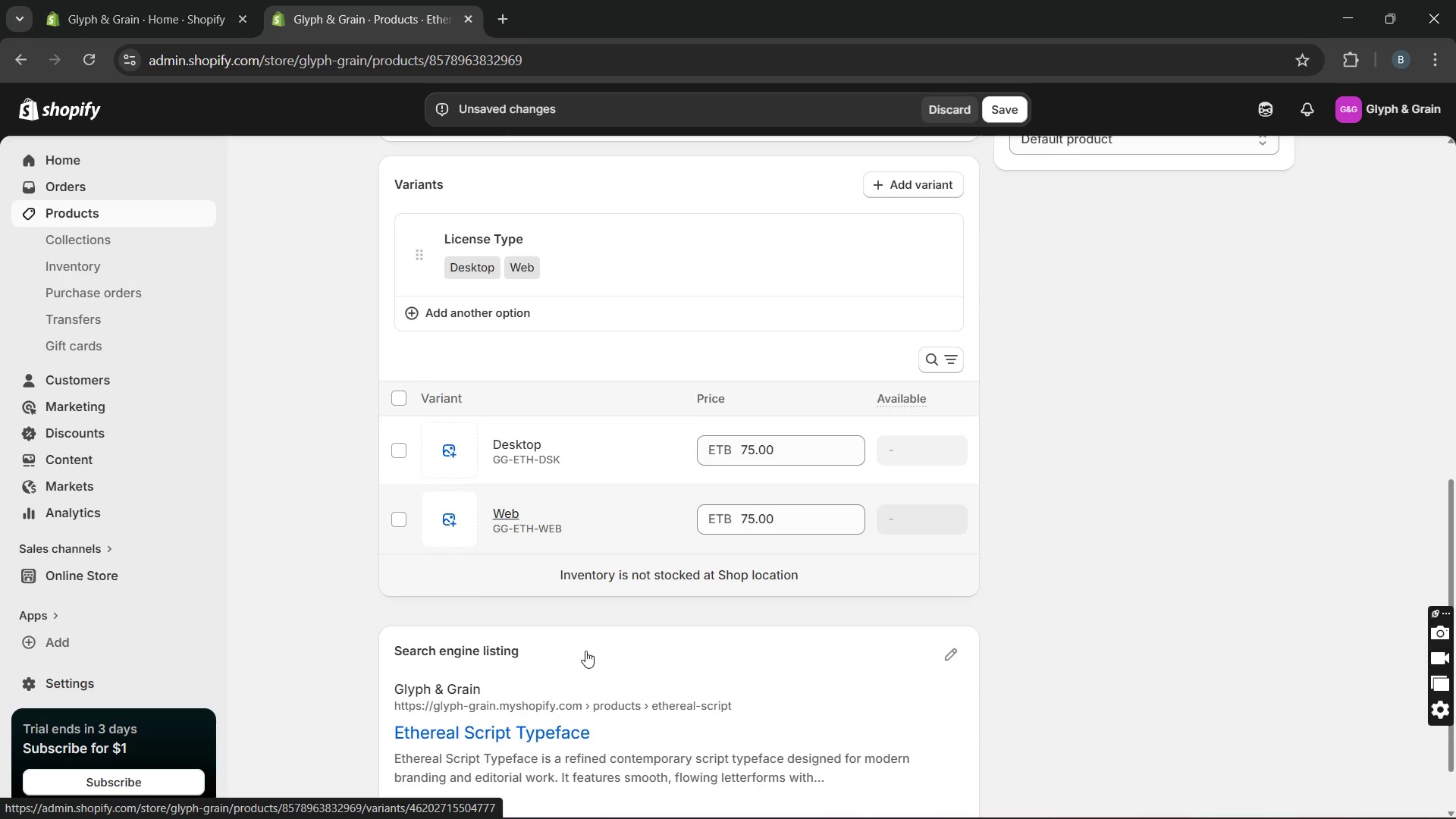 
left_click([950, 576])
 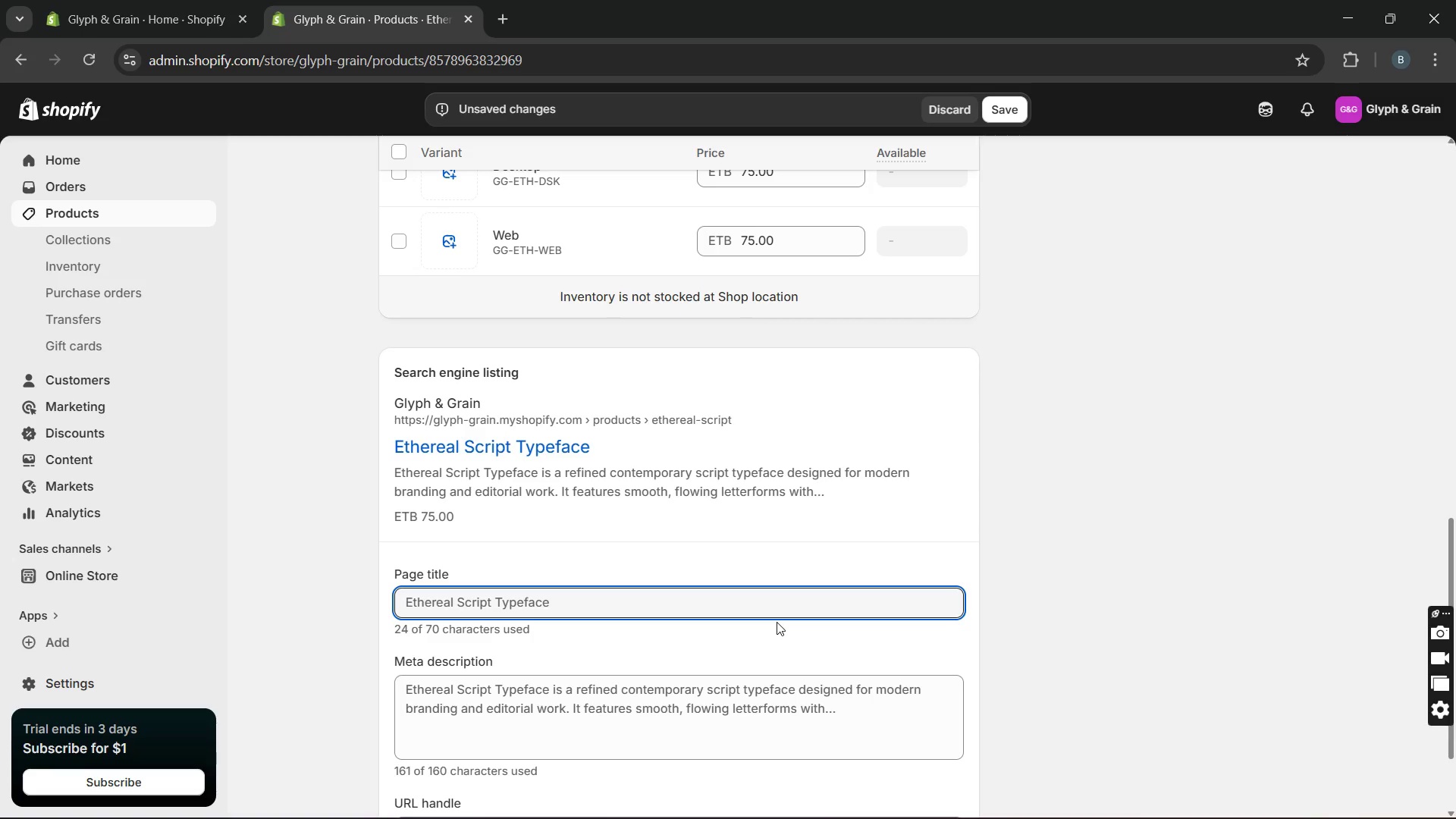 
wait(18.8)
 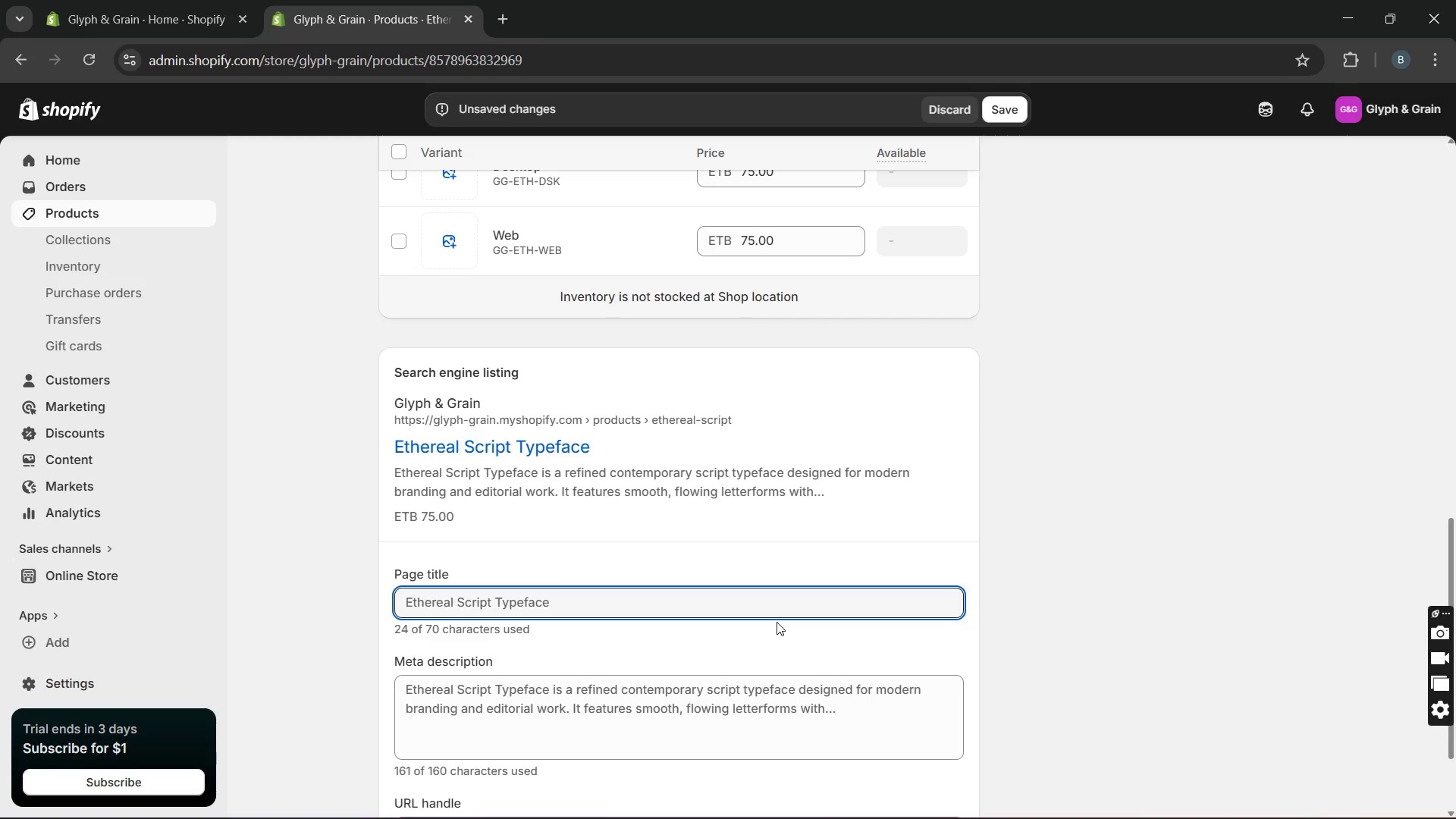 
left_click([698, 591])
 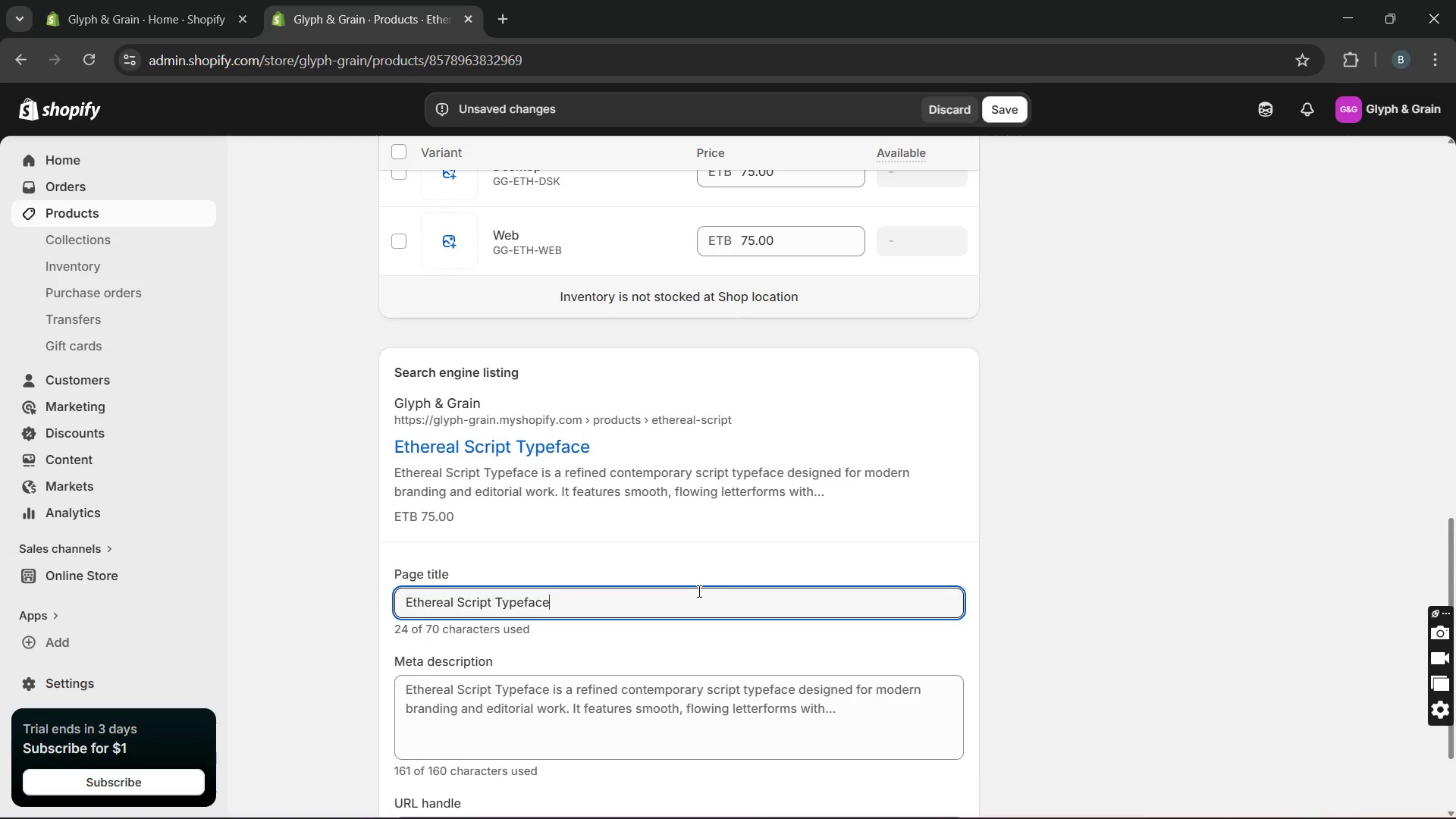 
type( License - Elegant Modern Script Font)
 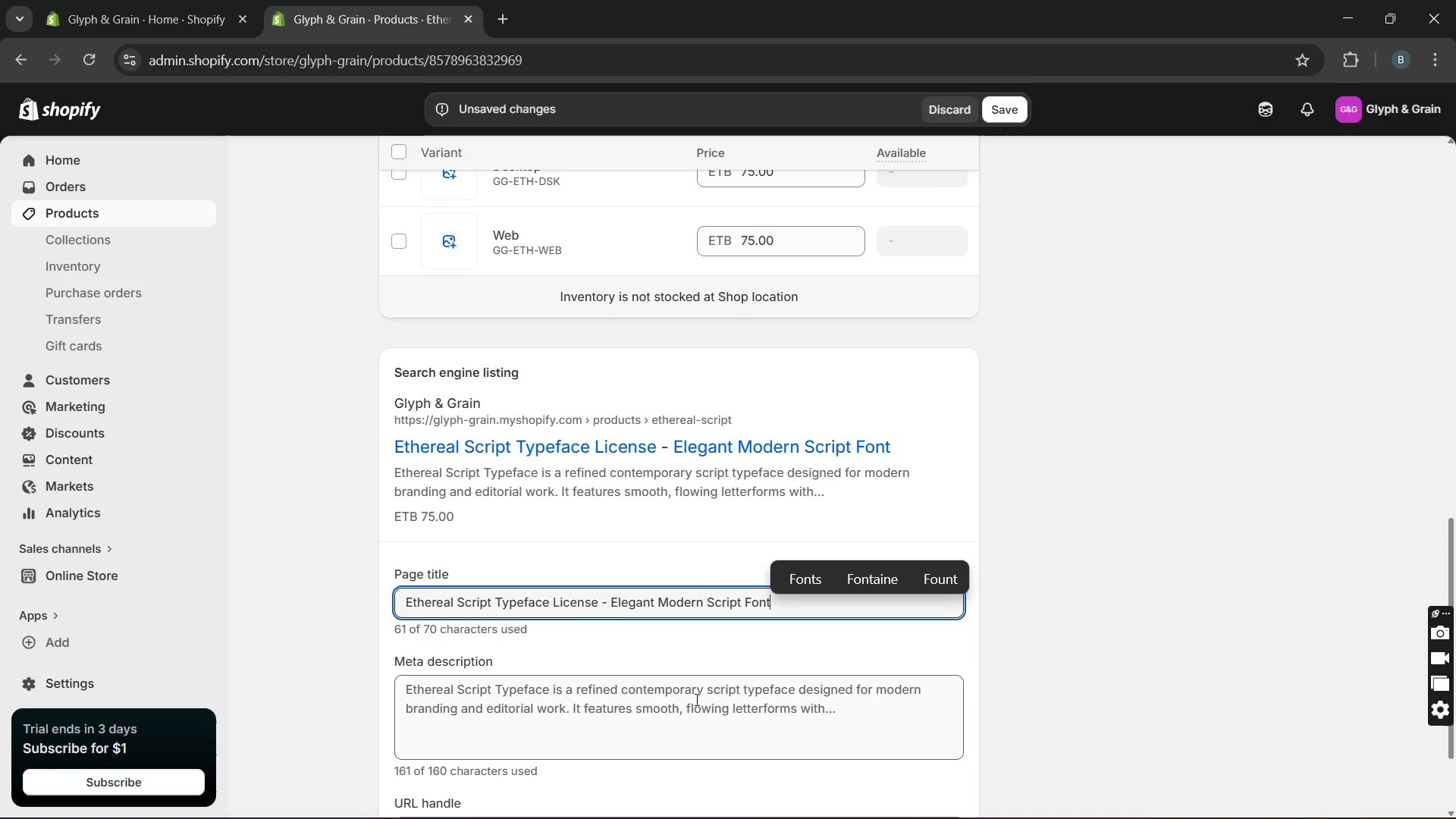 
double_click([695, 699])
 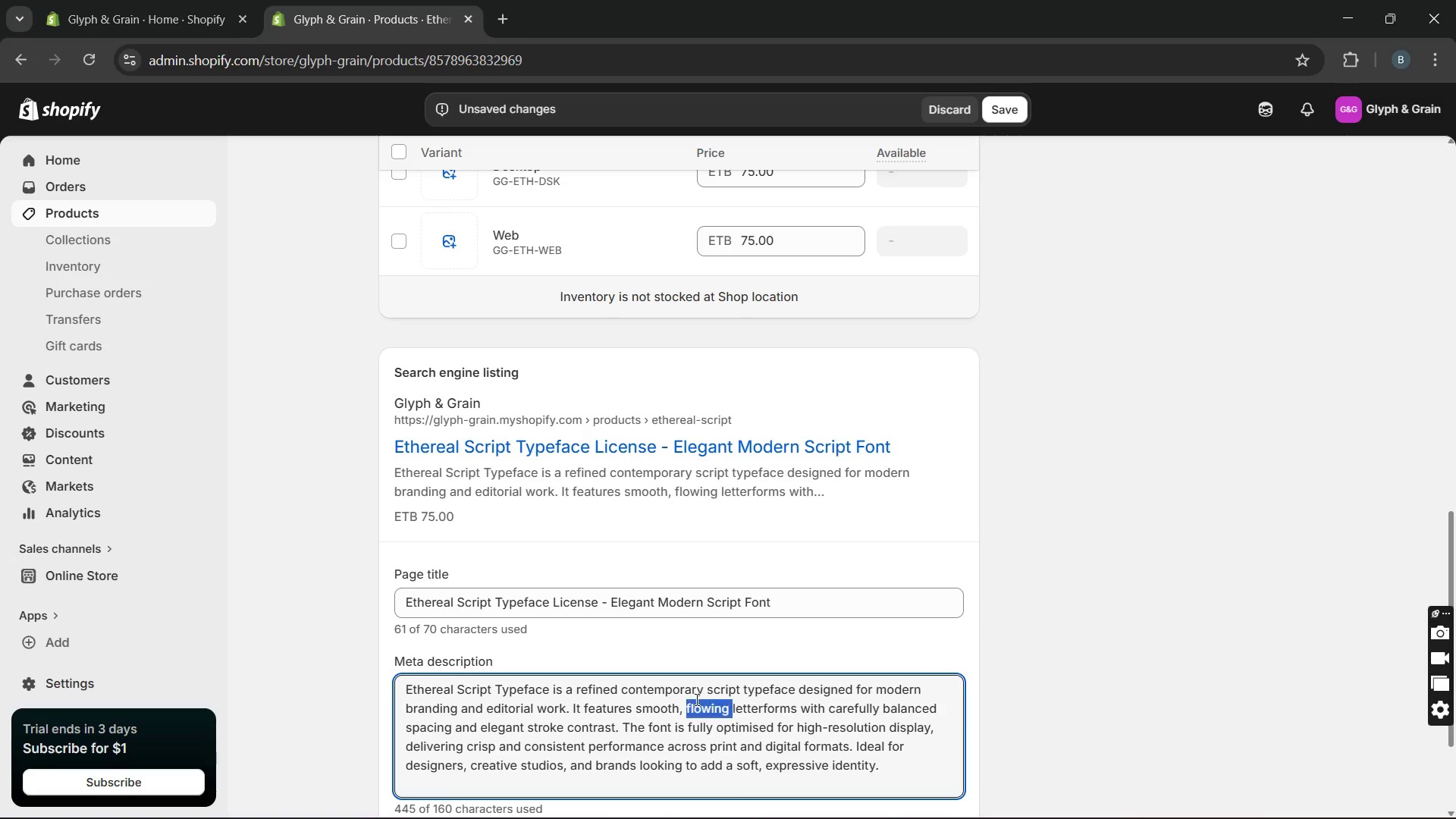 
triple_click([695, 699])
 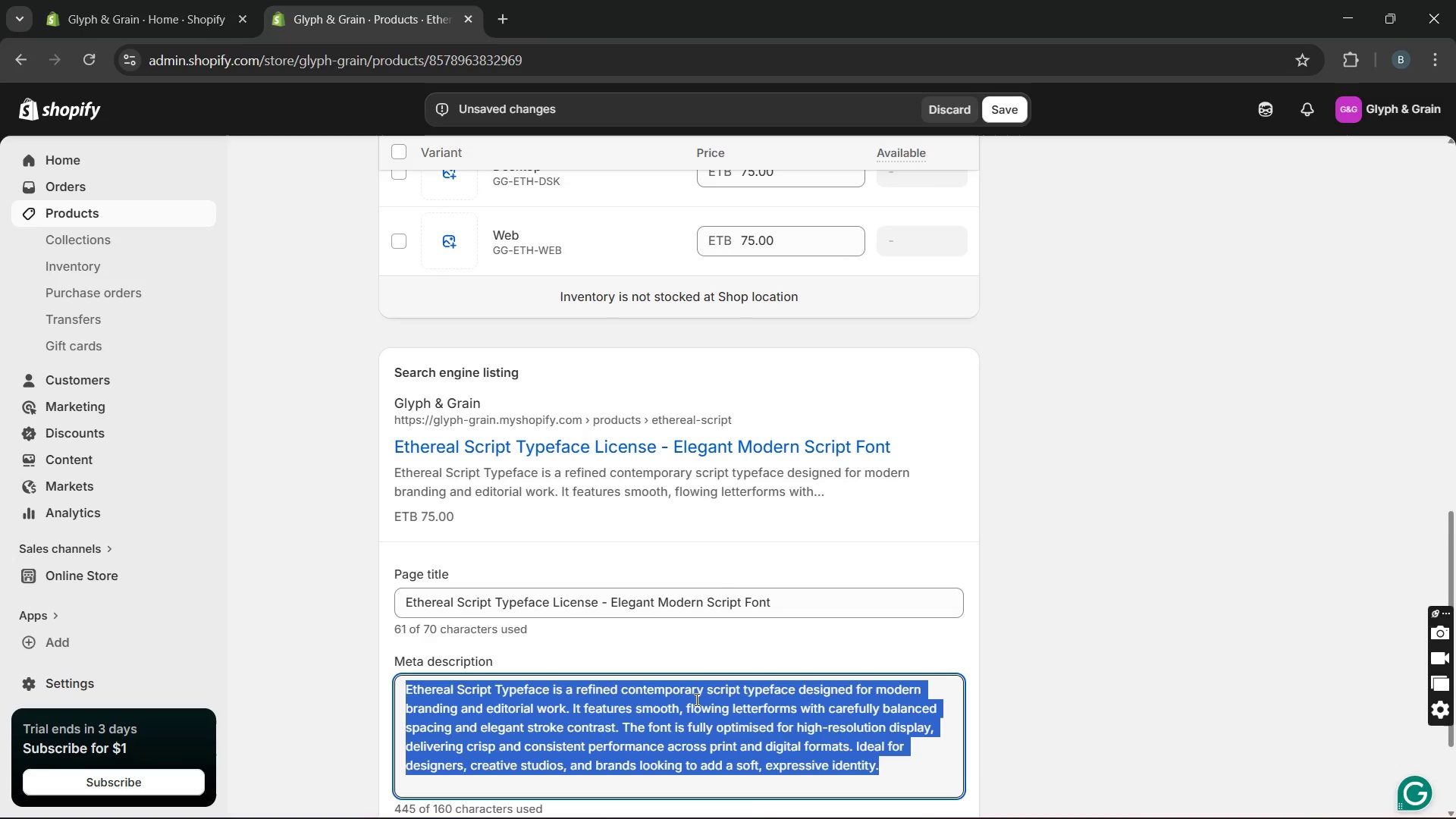 
key(Backspace)
type(Dow)
 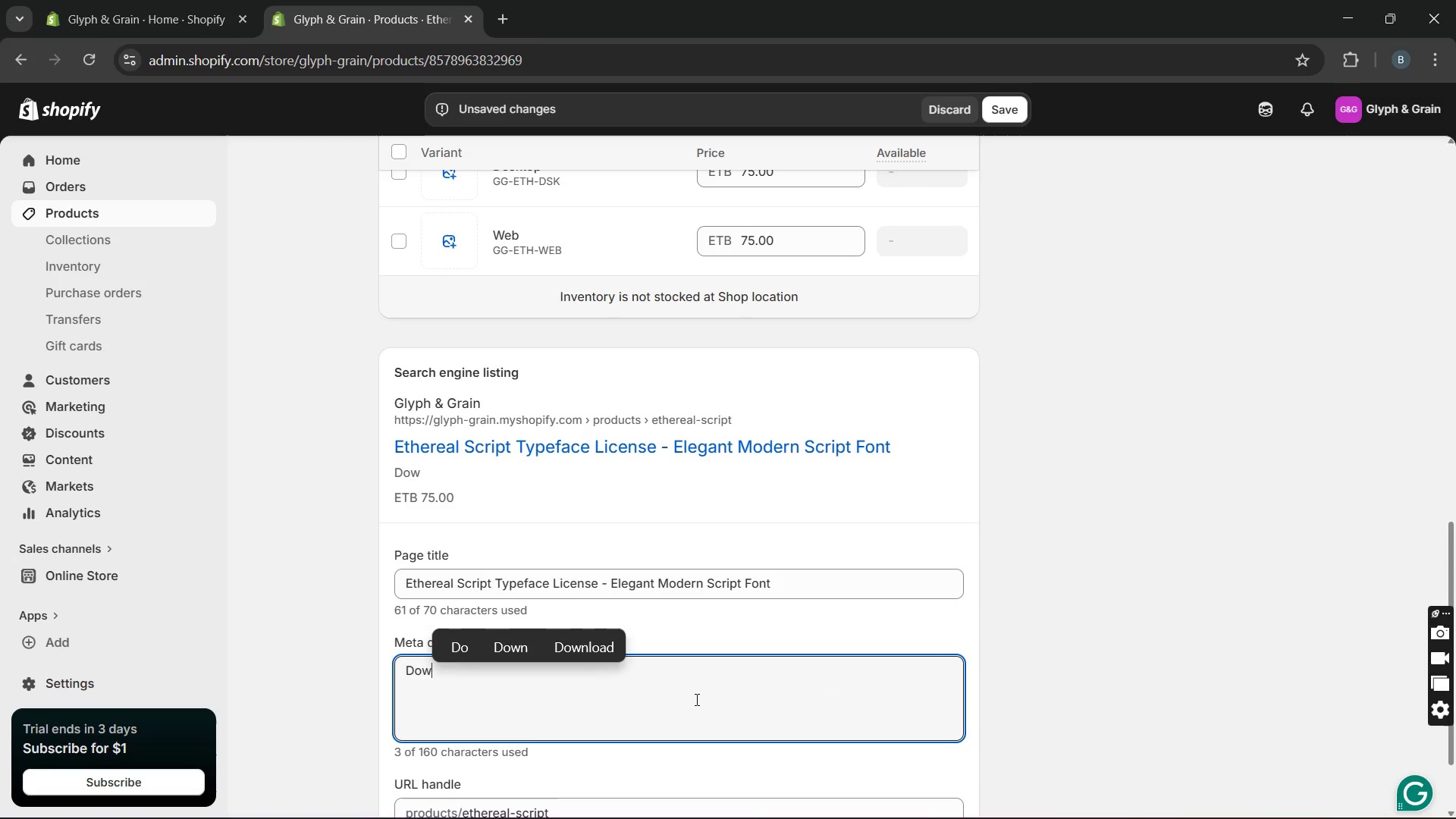 
type(nload )
 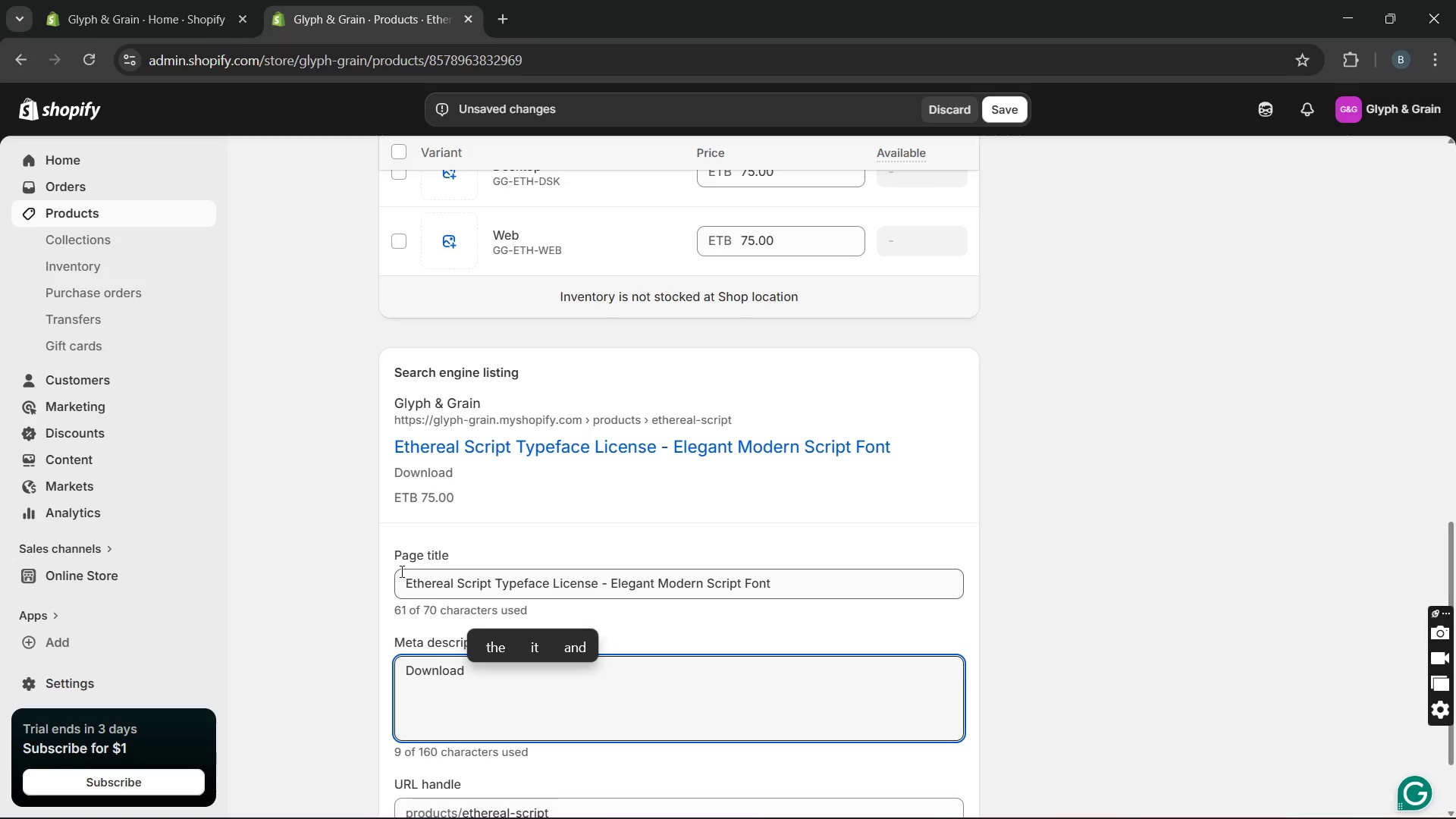 
left_click_drag(start_coordinate=[403, 582], to_coordinate=[493, 588])
 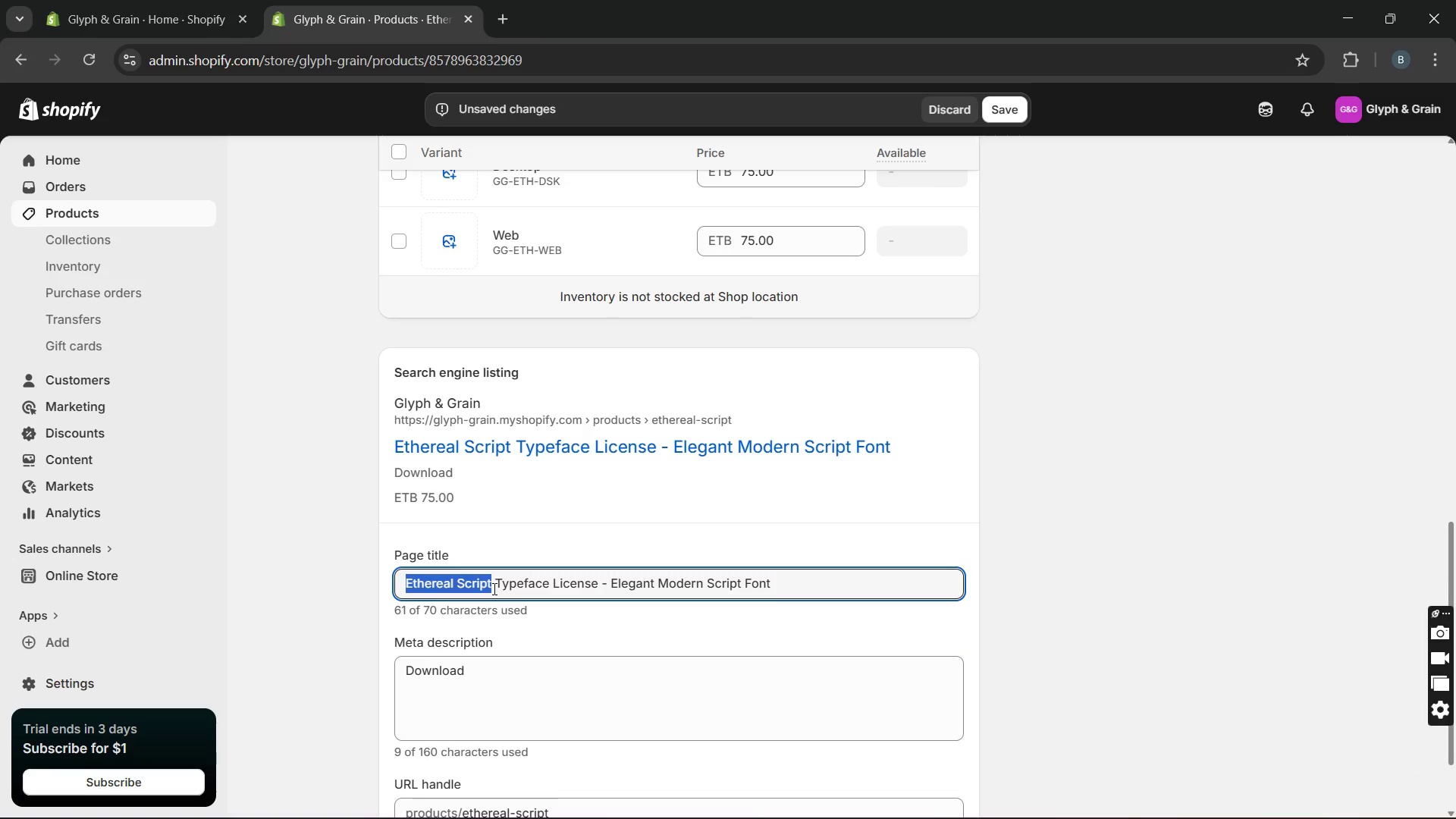 
key(Control+C)
 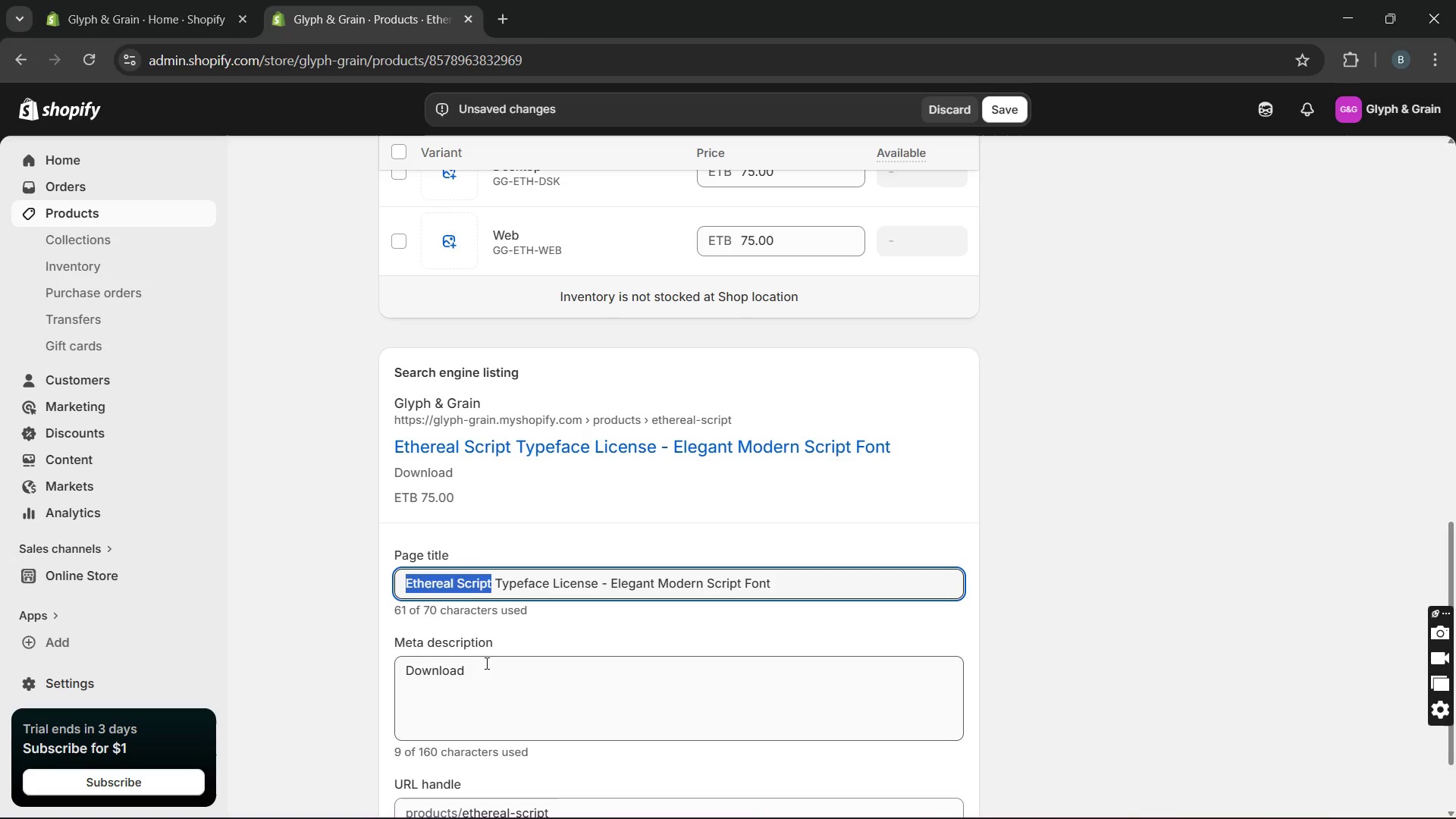 
left_click([482, 671])
 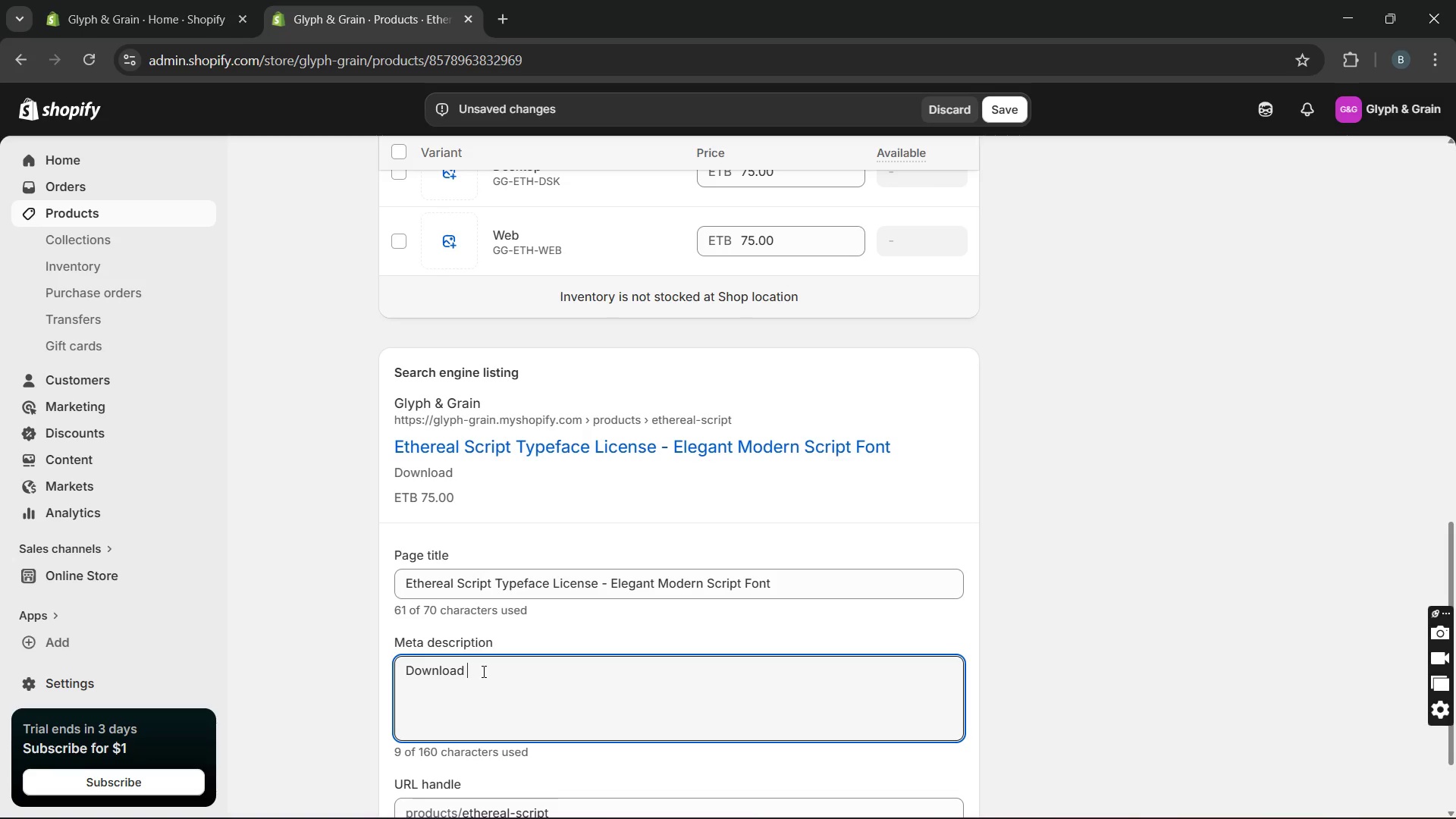 
key(Control+V)
 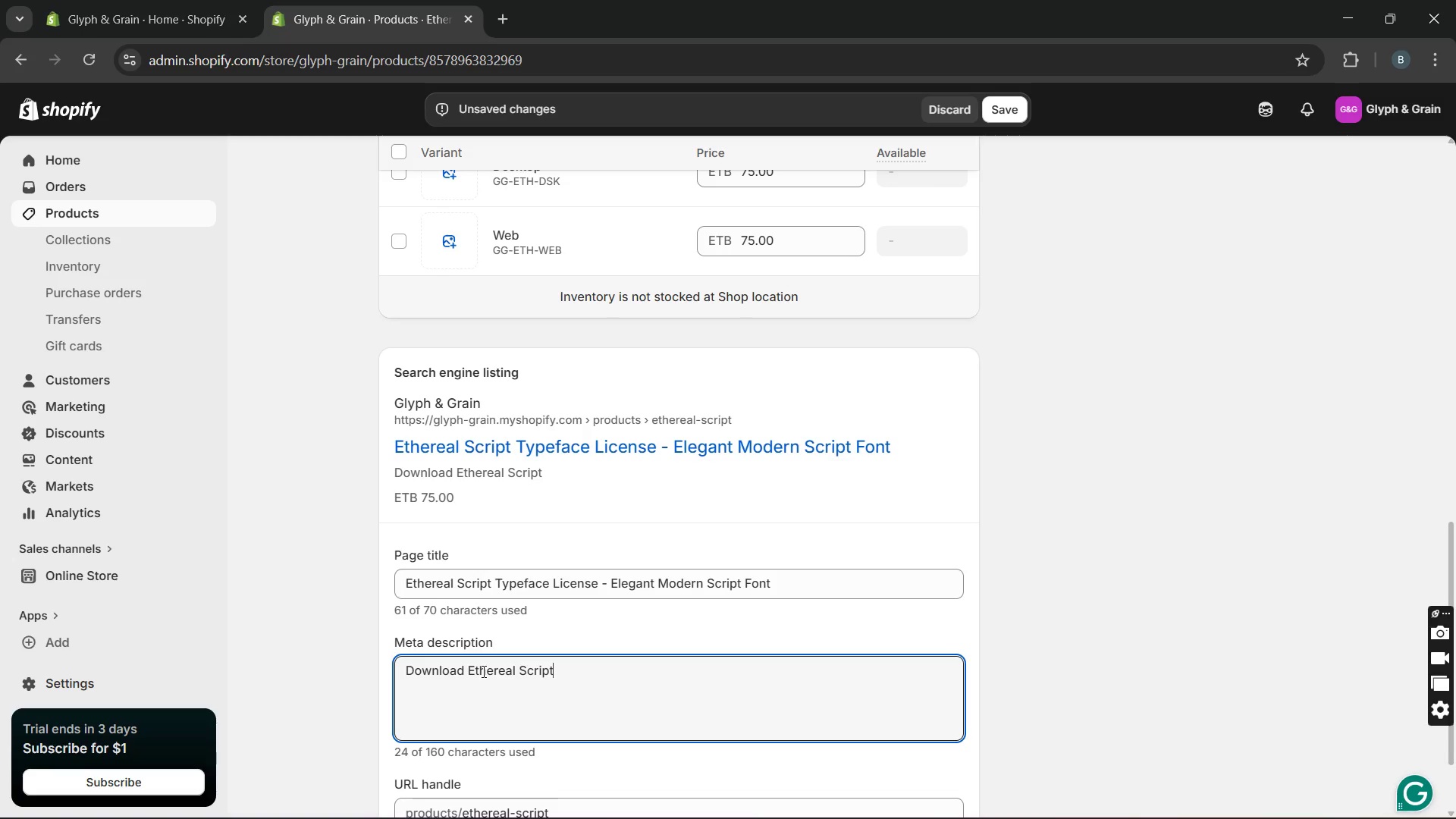 
type(, a modern and elegant script typeface perfect for branding )
key(Backspace)
type(, invitations, and editorial design projects.)
 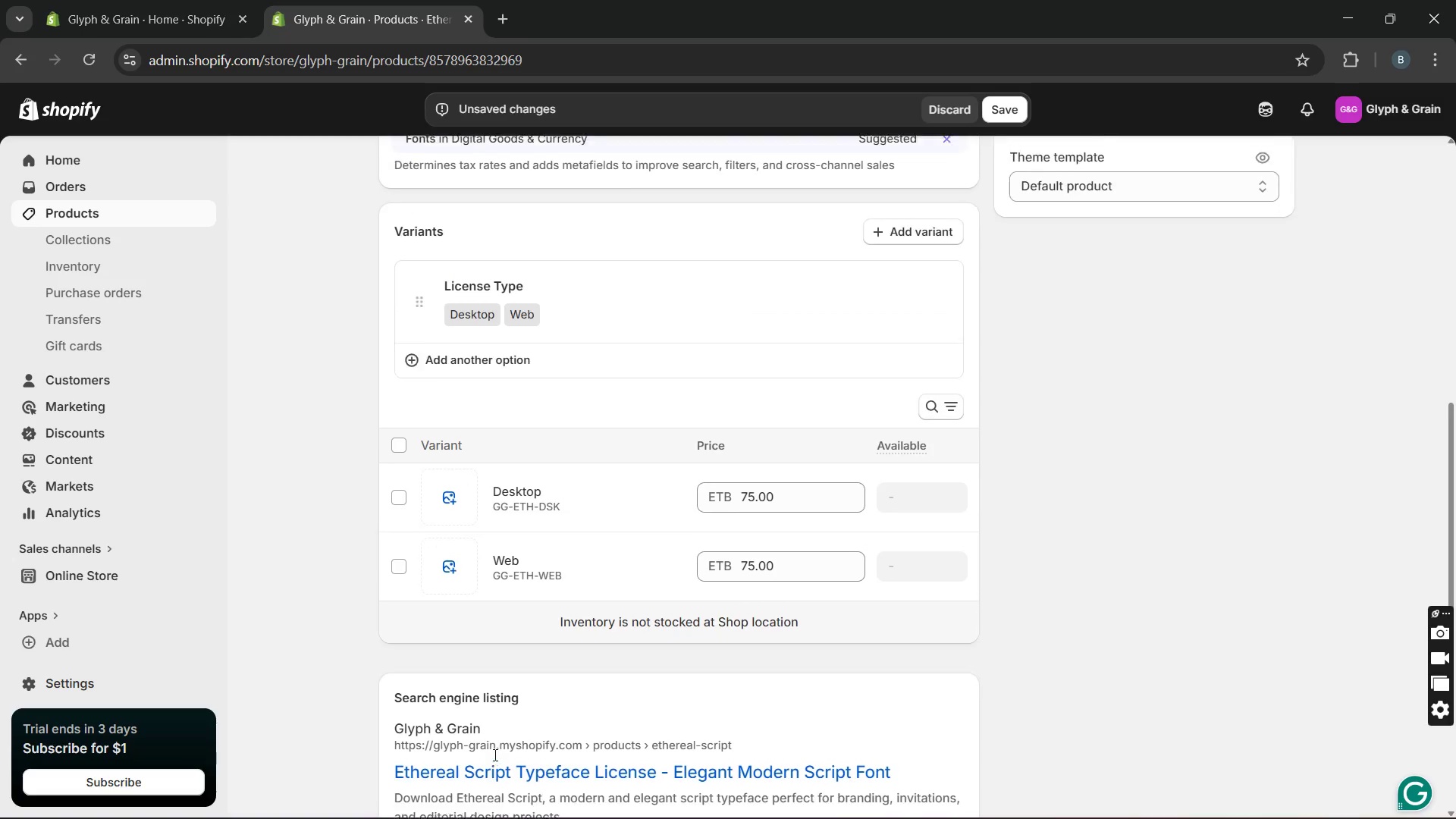 
wait(14.47)
 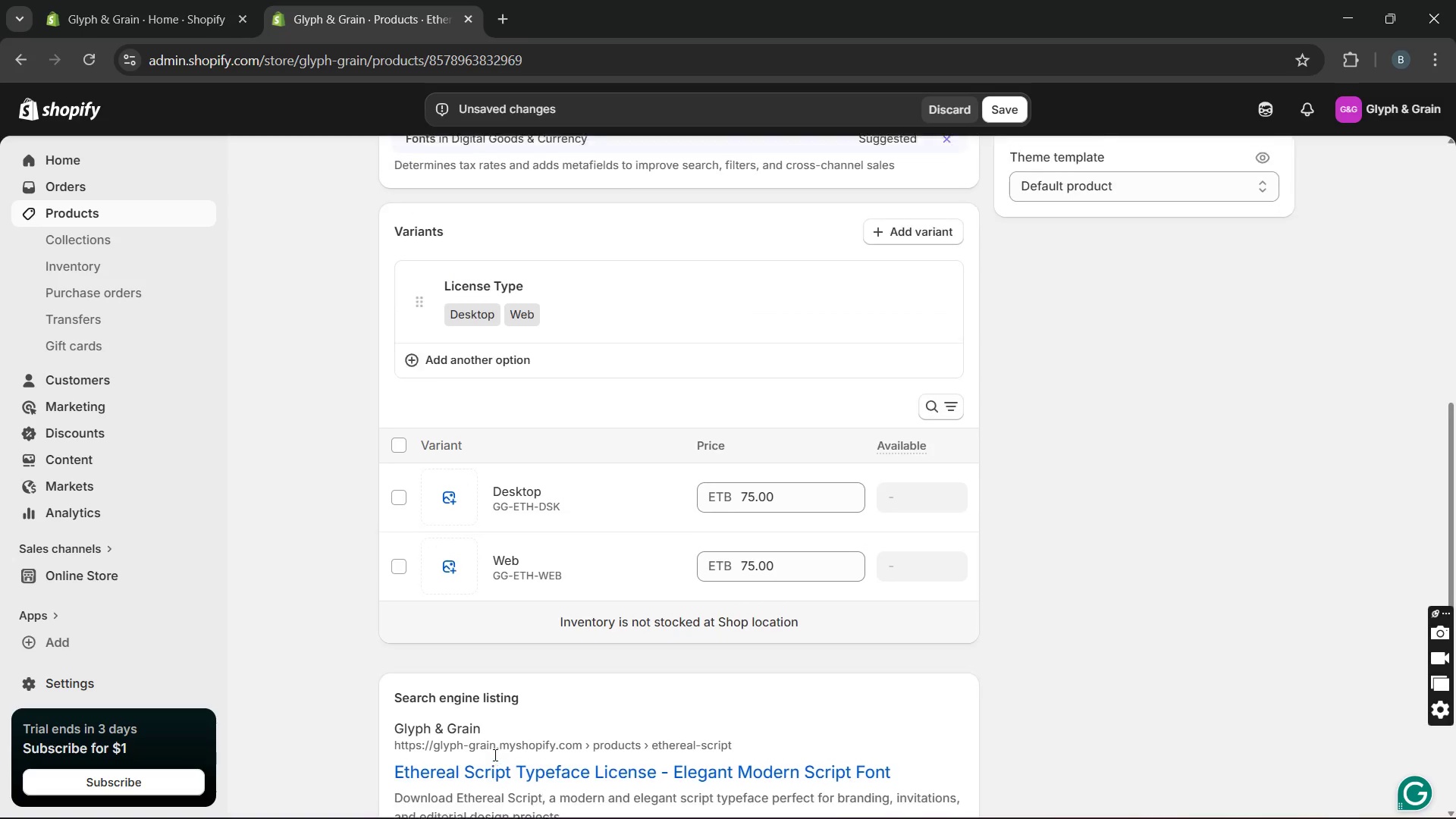 
left_click([997, 715])